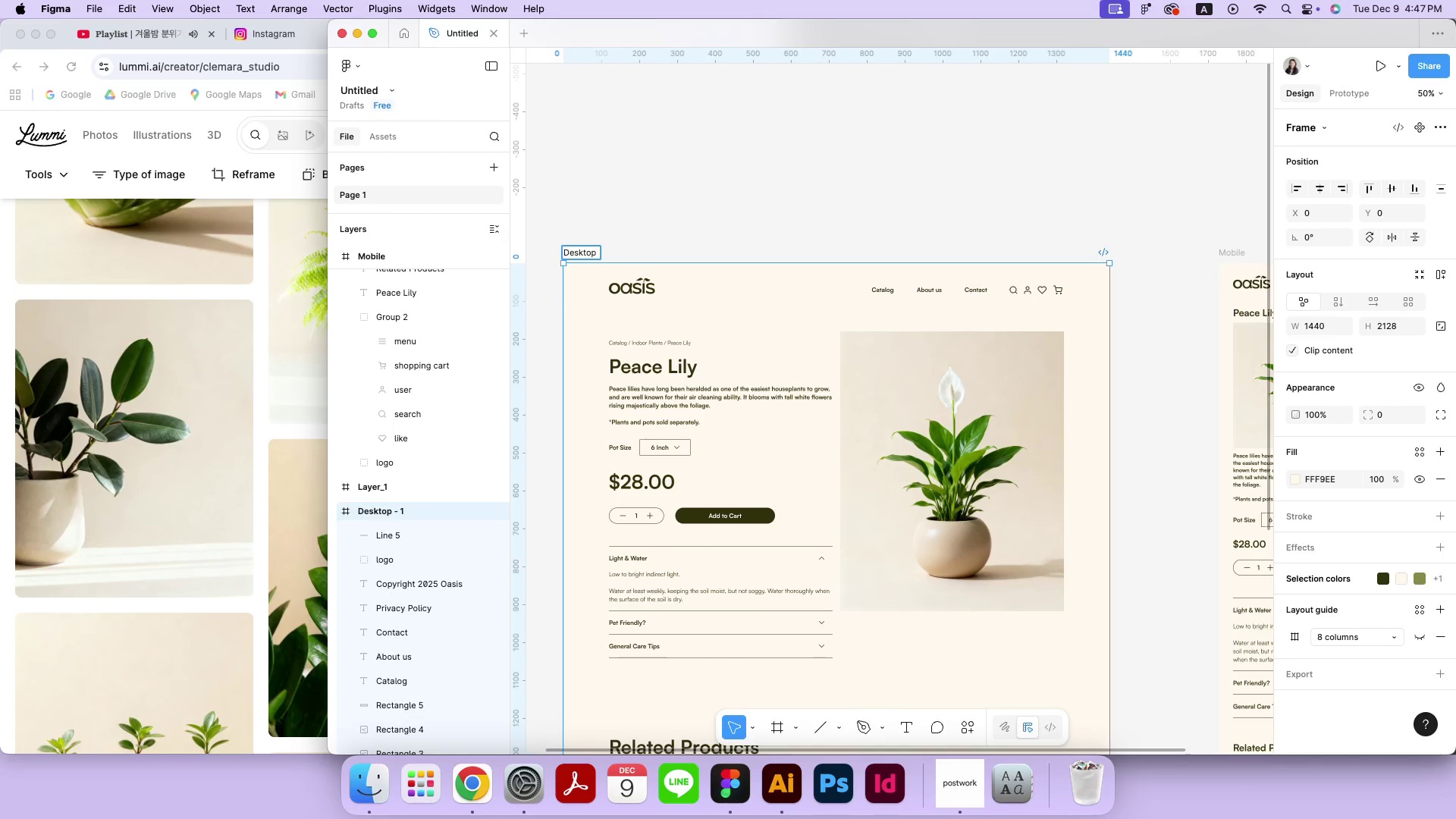 
key(Backspace)
 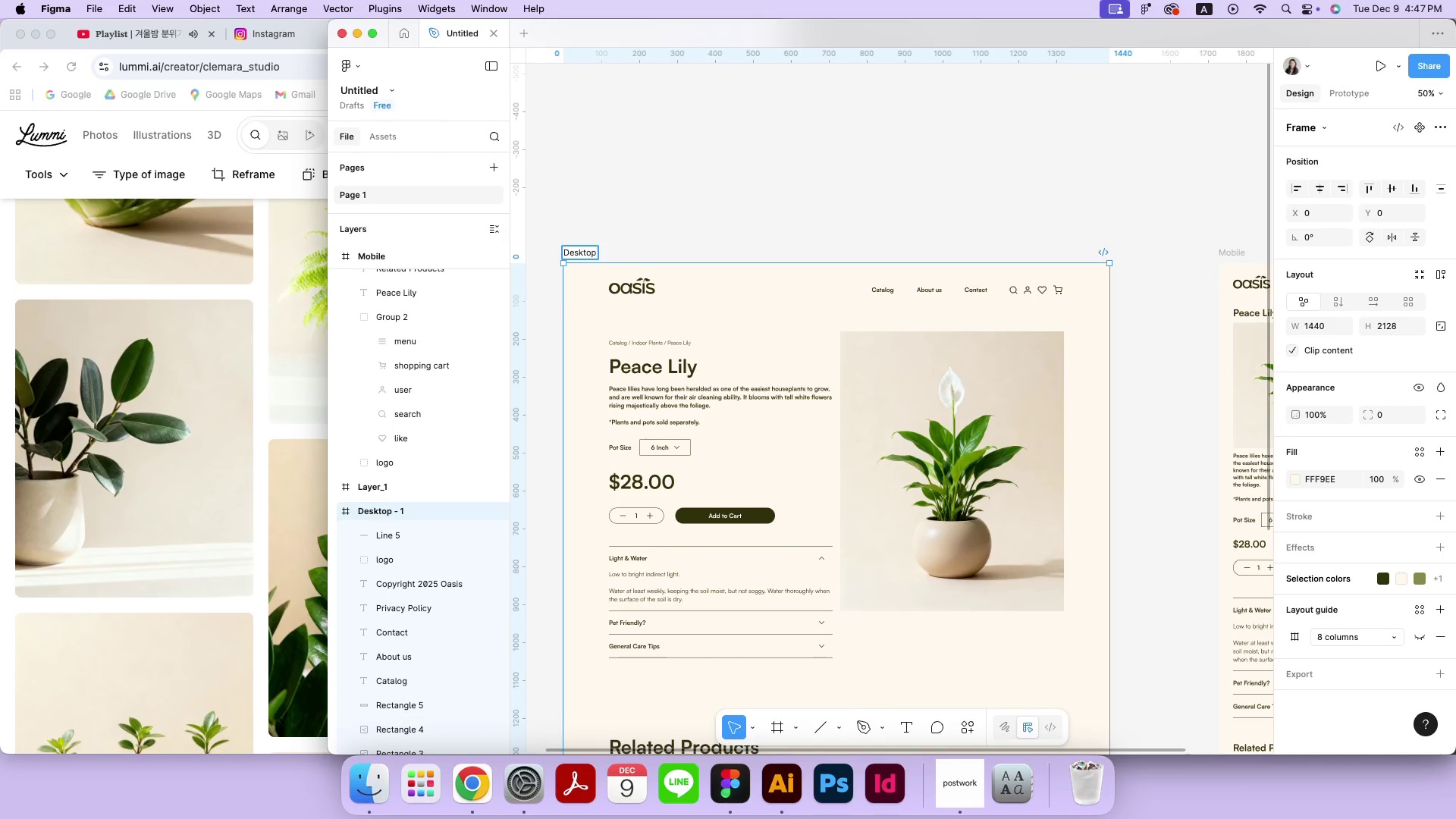 
key(Enter)
 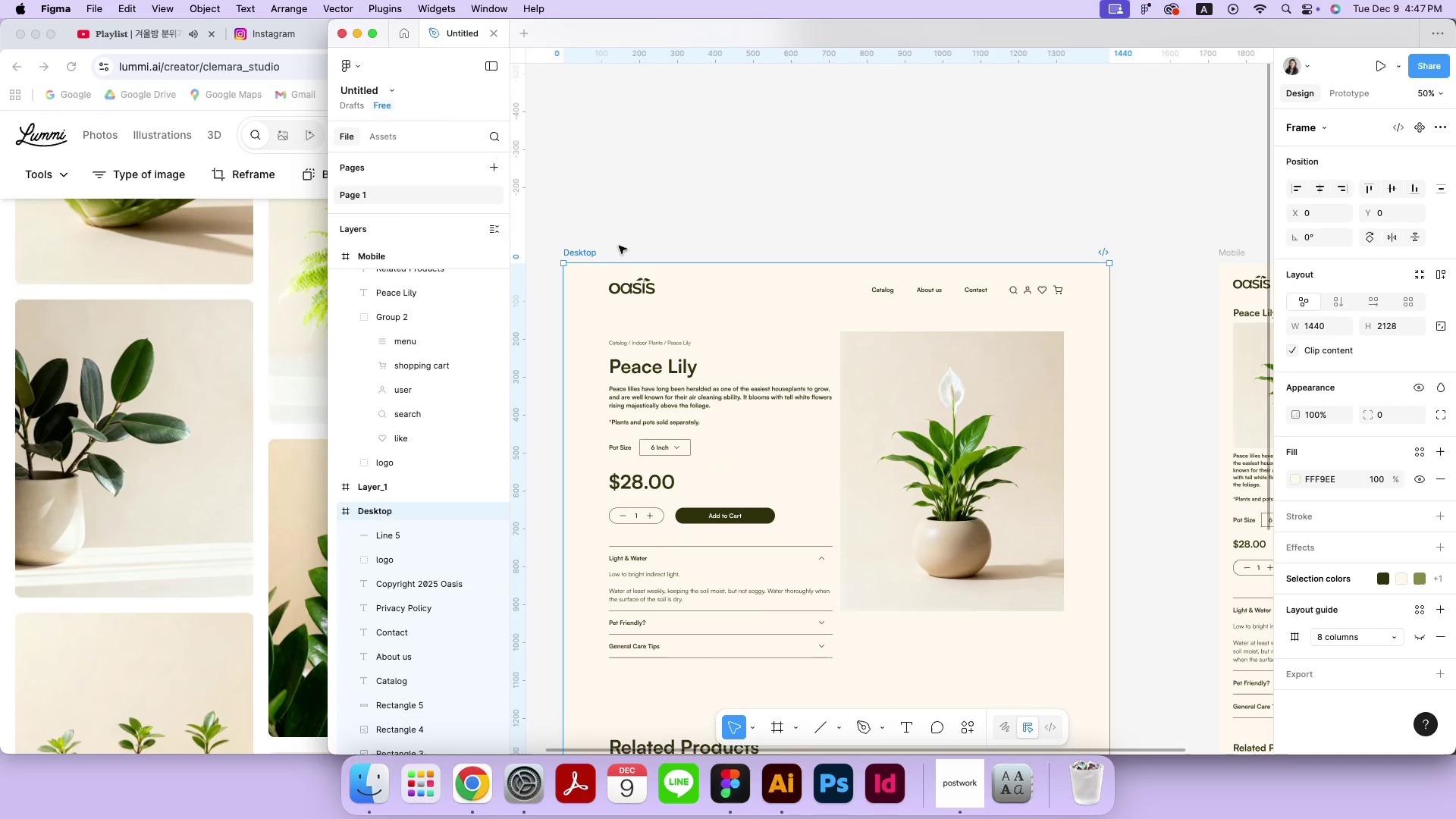 
left_click([710, 209])
 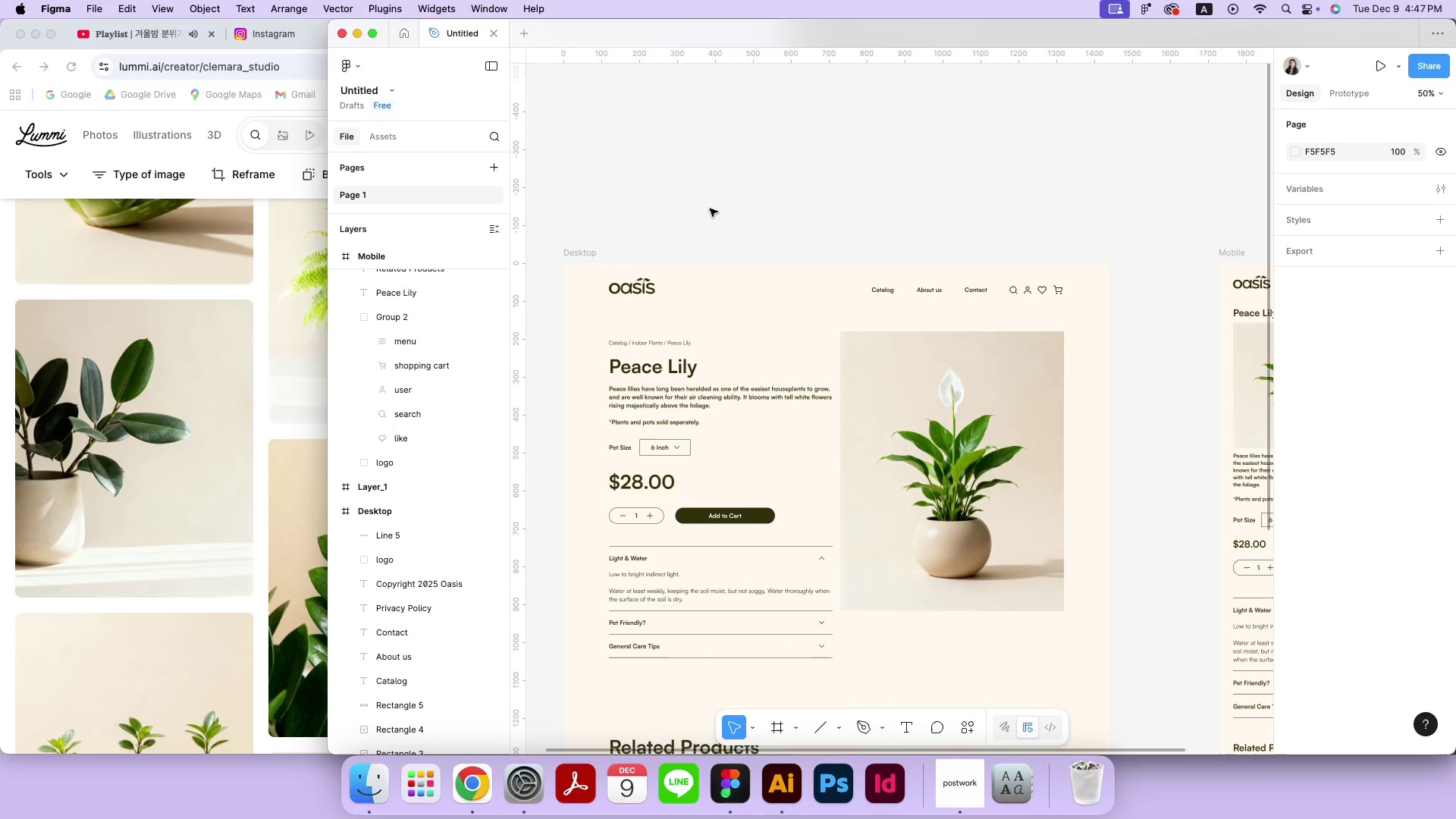 
key(Meta+Minus)
 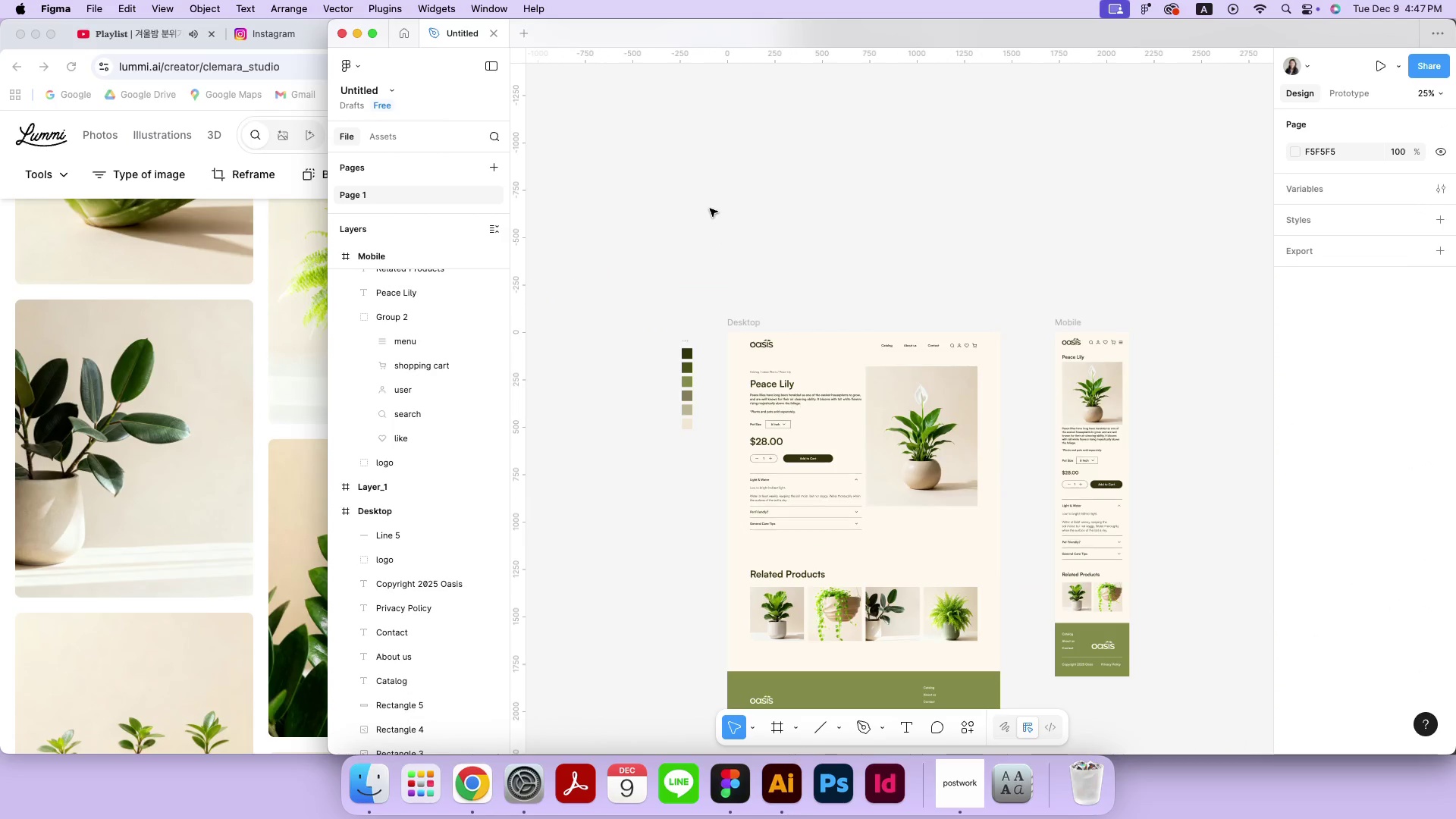 
key(Meta+Minus)
 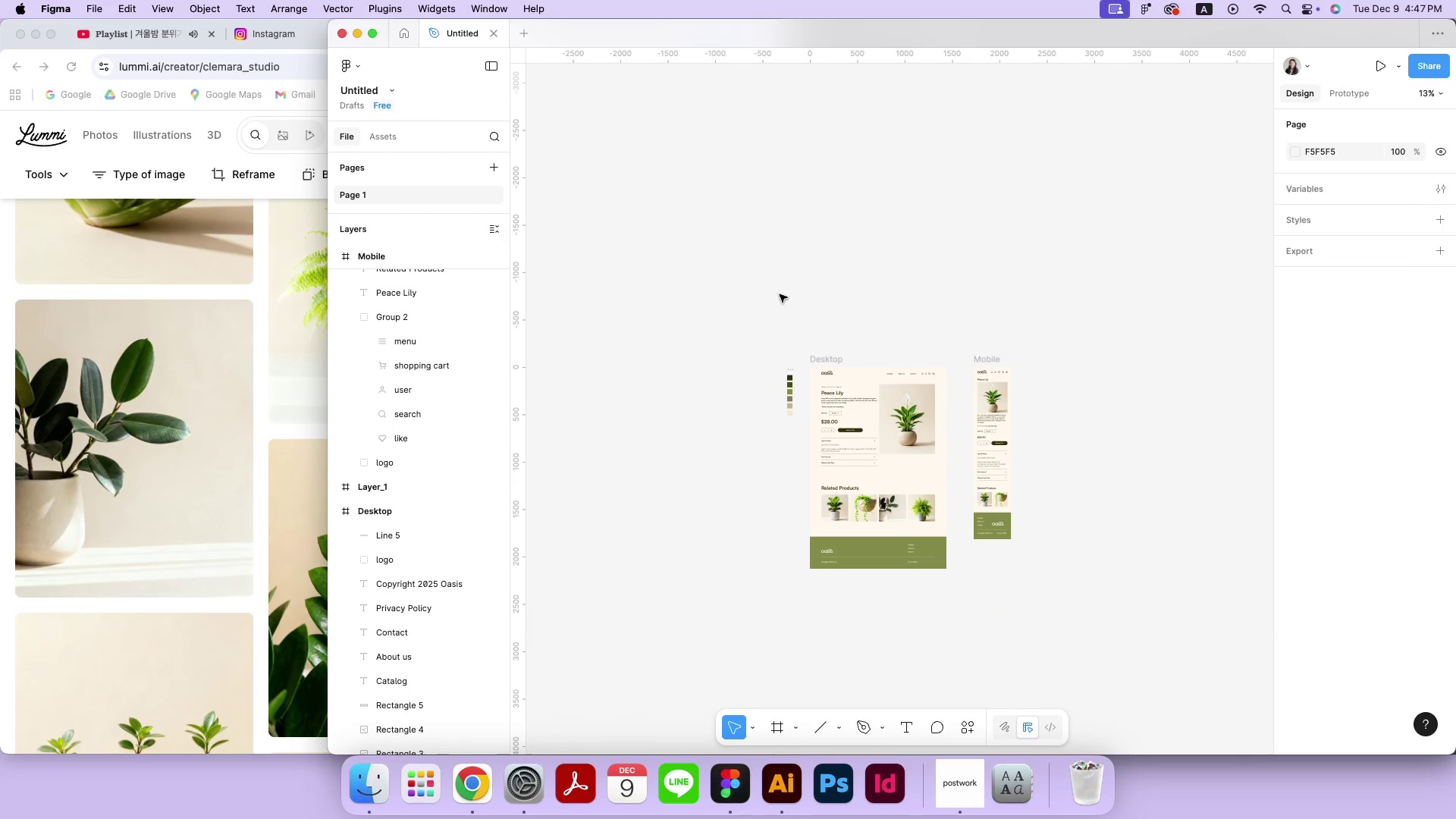 
hold_key(key=Space, duration=0.82)
 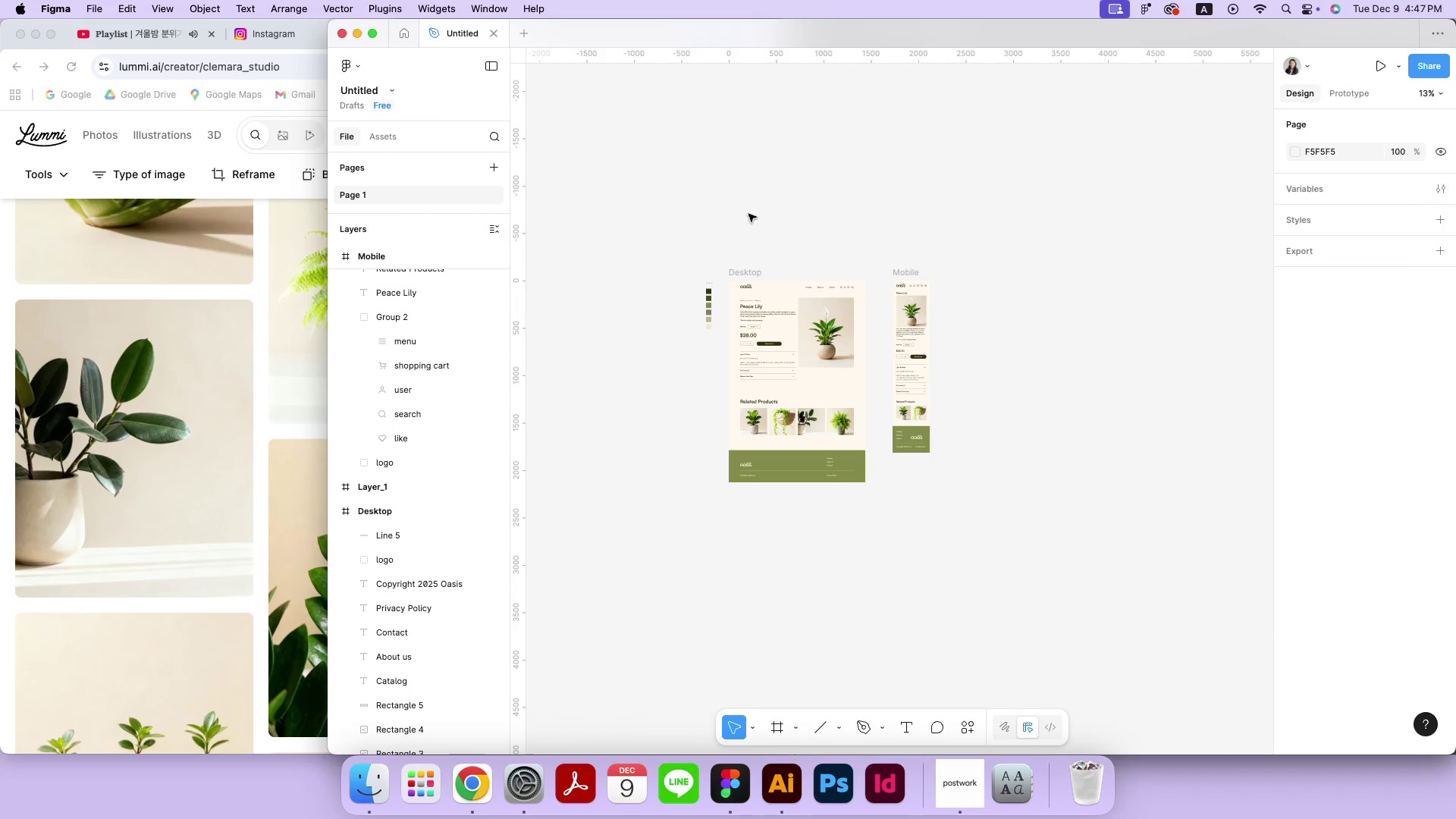 
left_click_drag(start_coordinate=[853, 340], to_coordinate=[773, 254])
 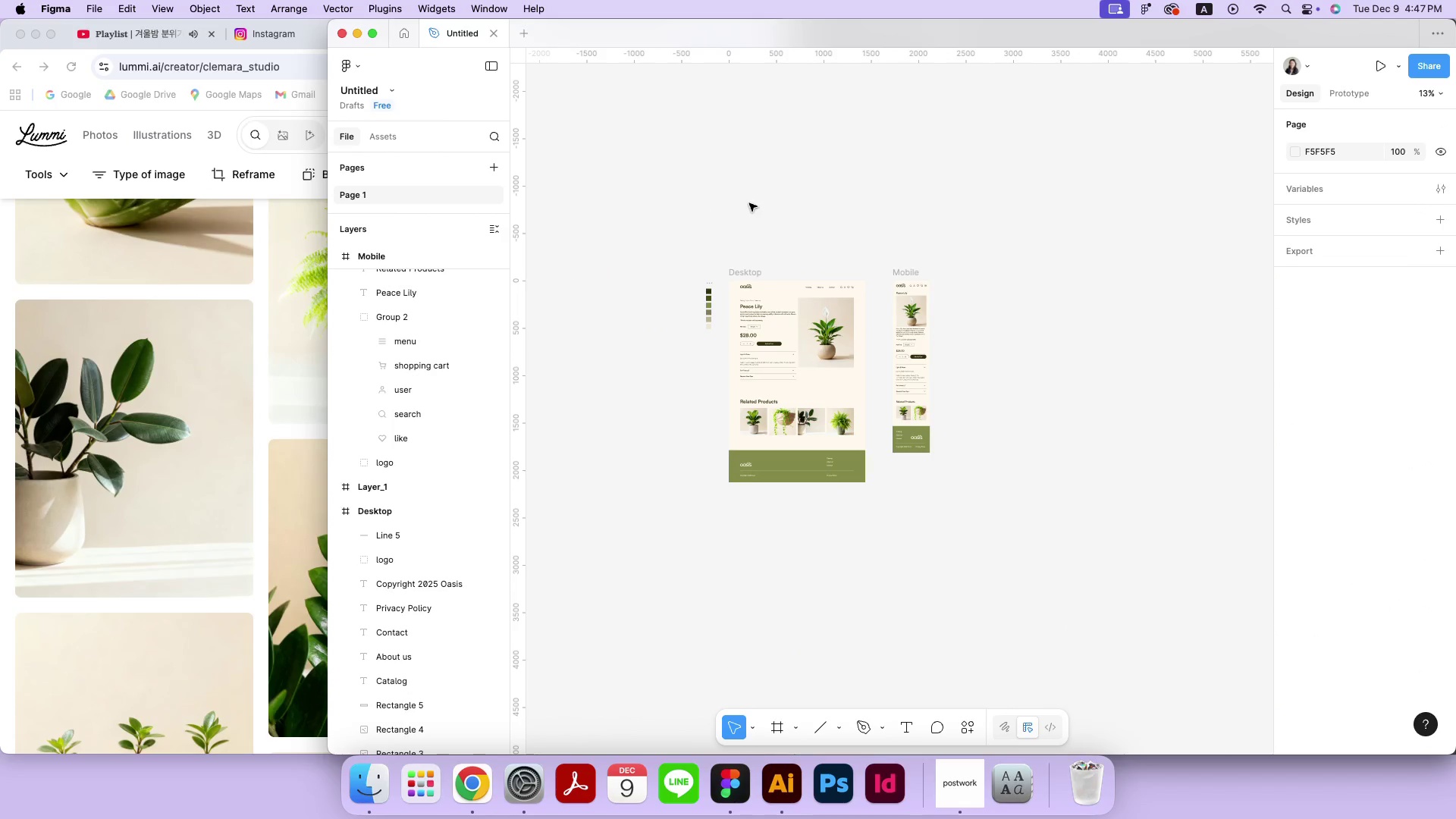 
key(Meta+Equal)
 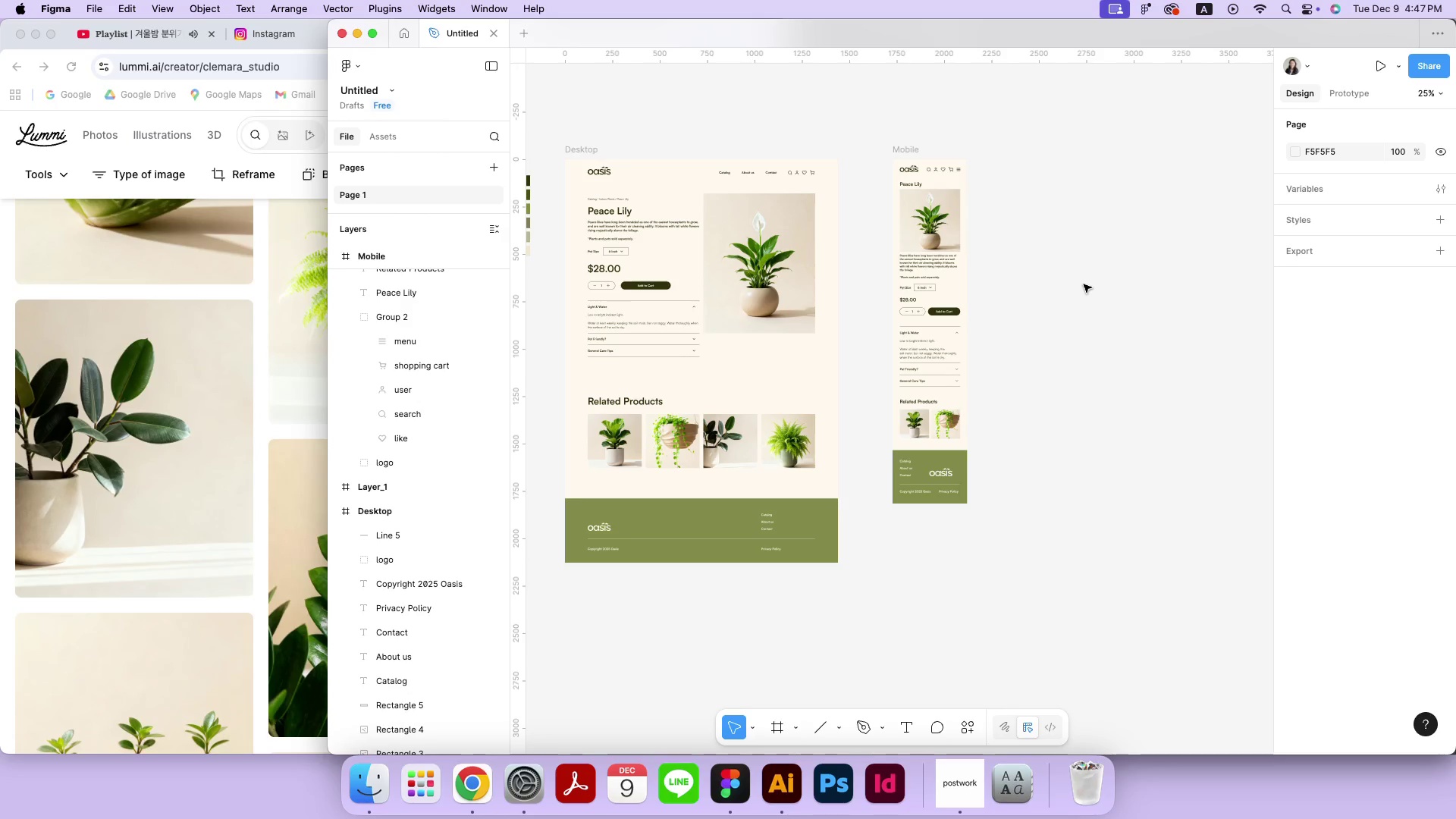 
wait(11.27)
 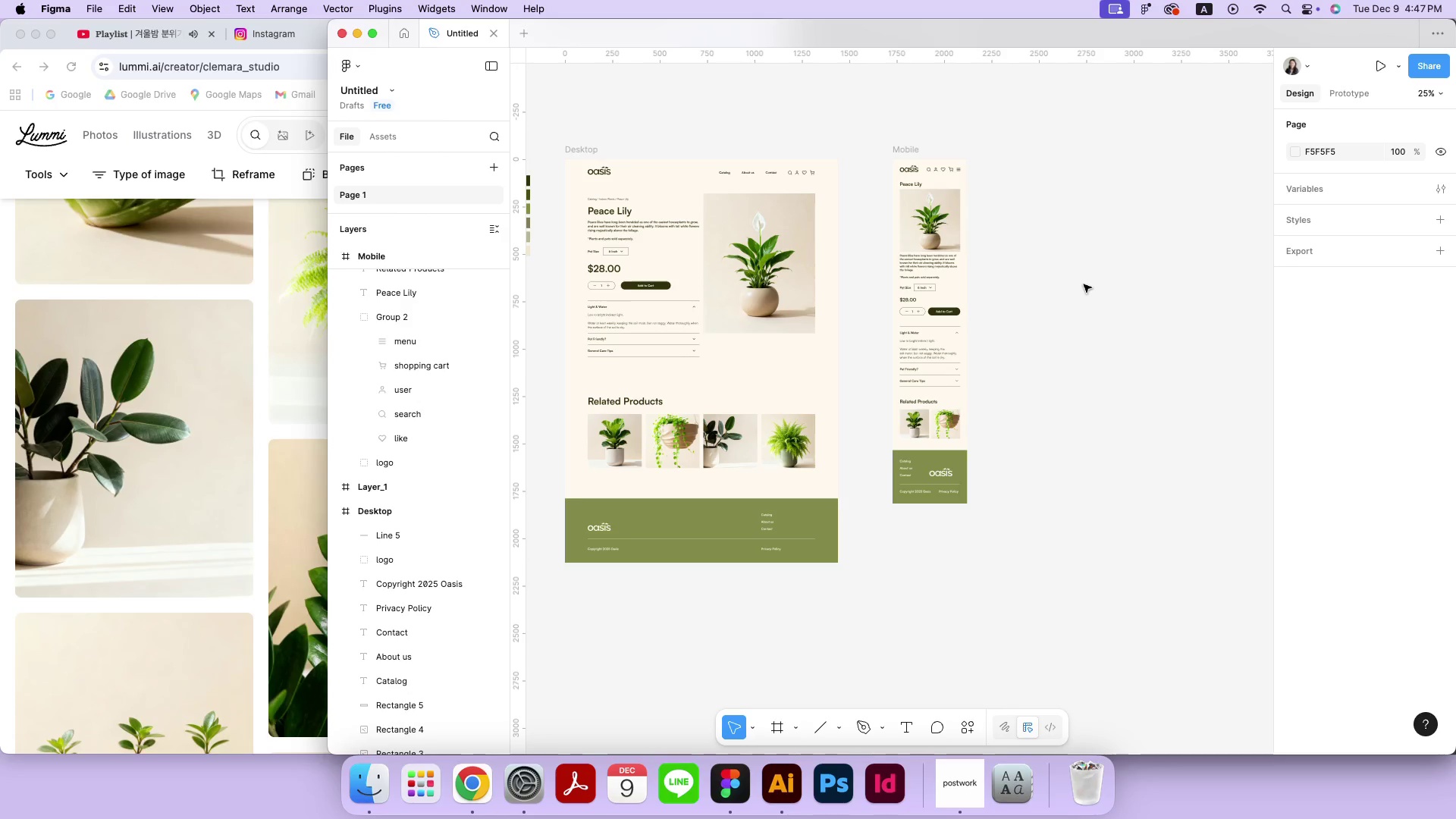 
mouse_move([285, 292])
 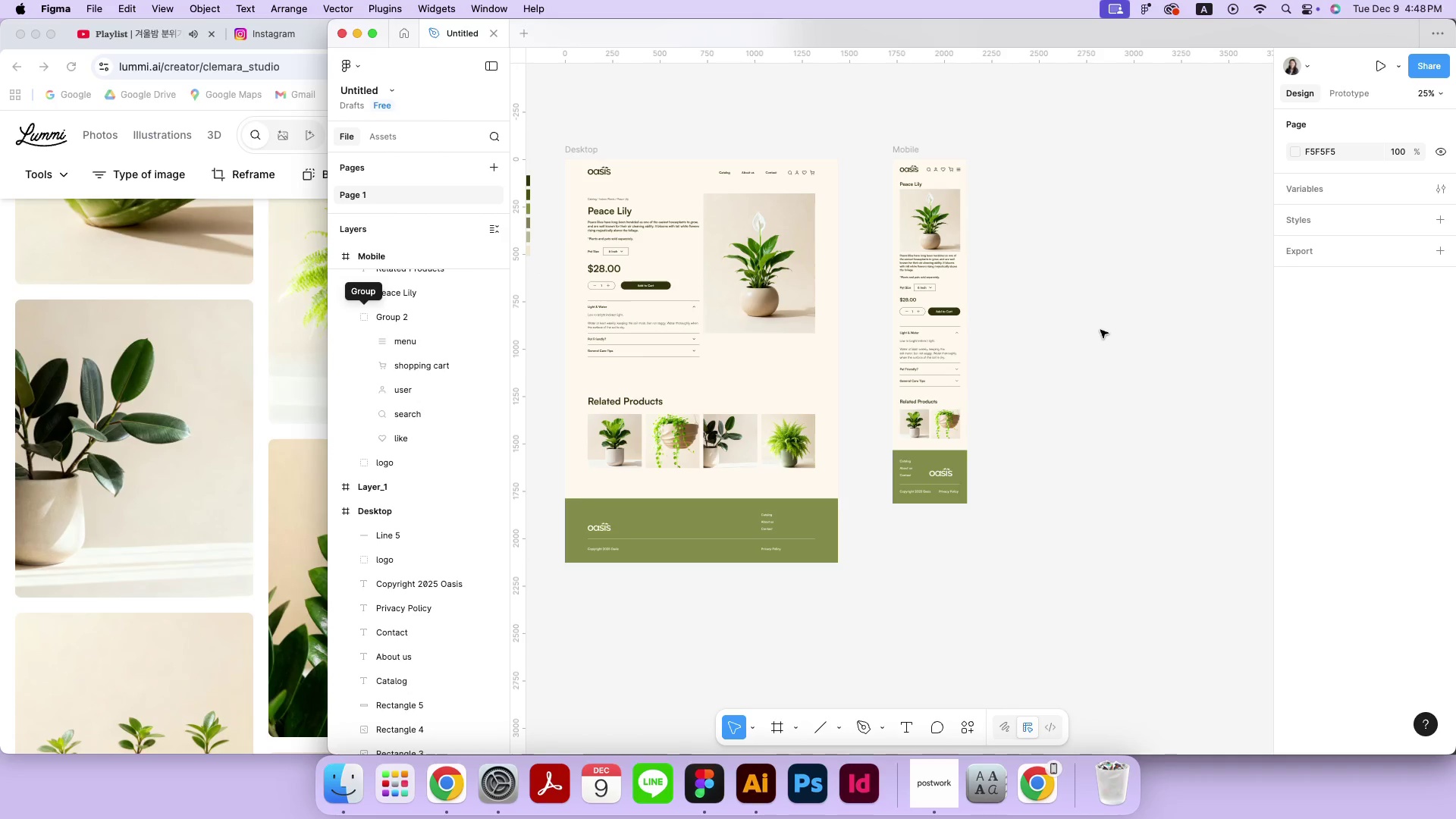 
left_click([1101, 330])
 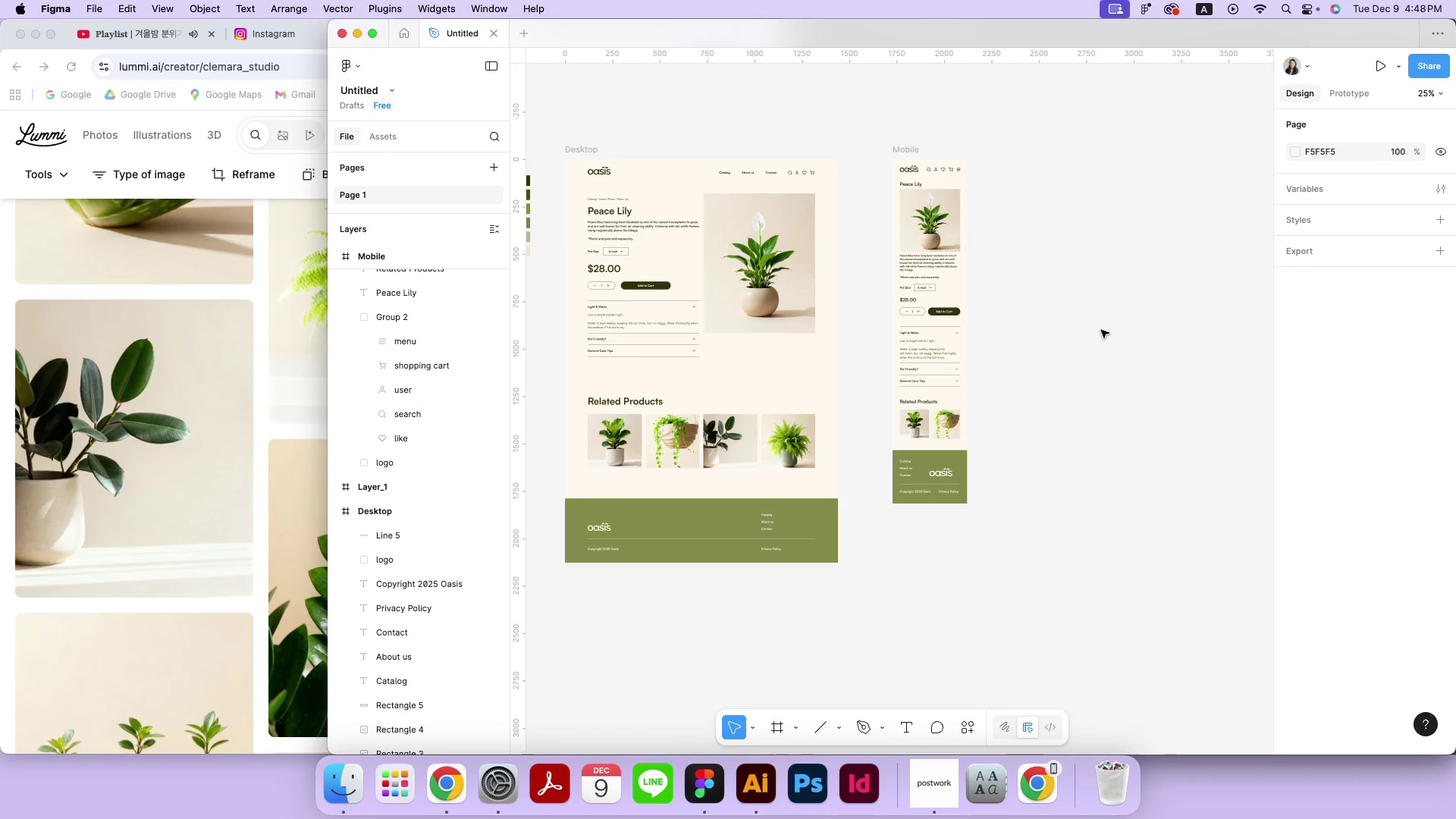 
key(Meta+Minus)
 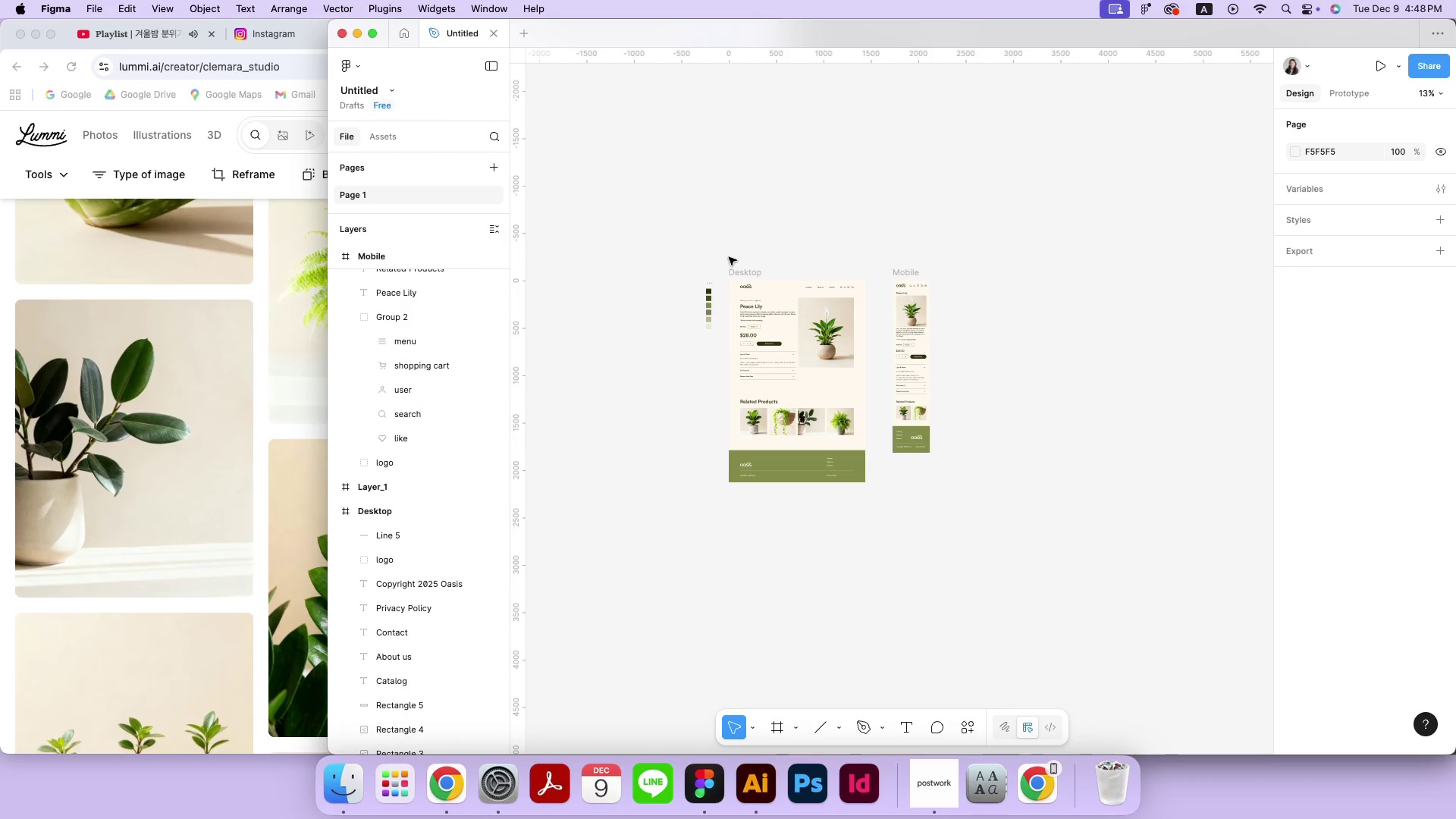 
left_click([738, 271])
 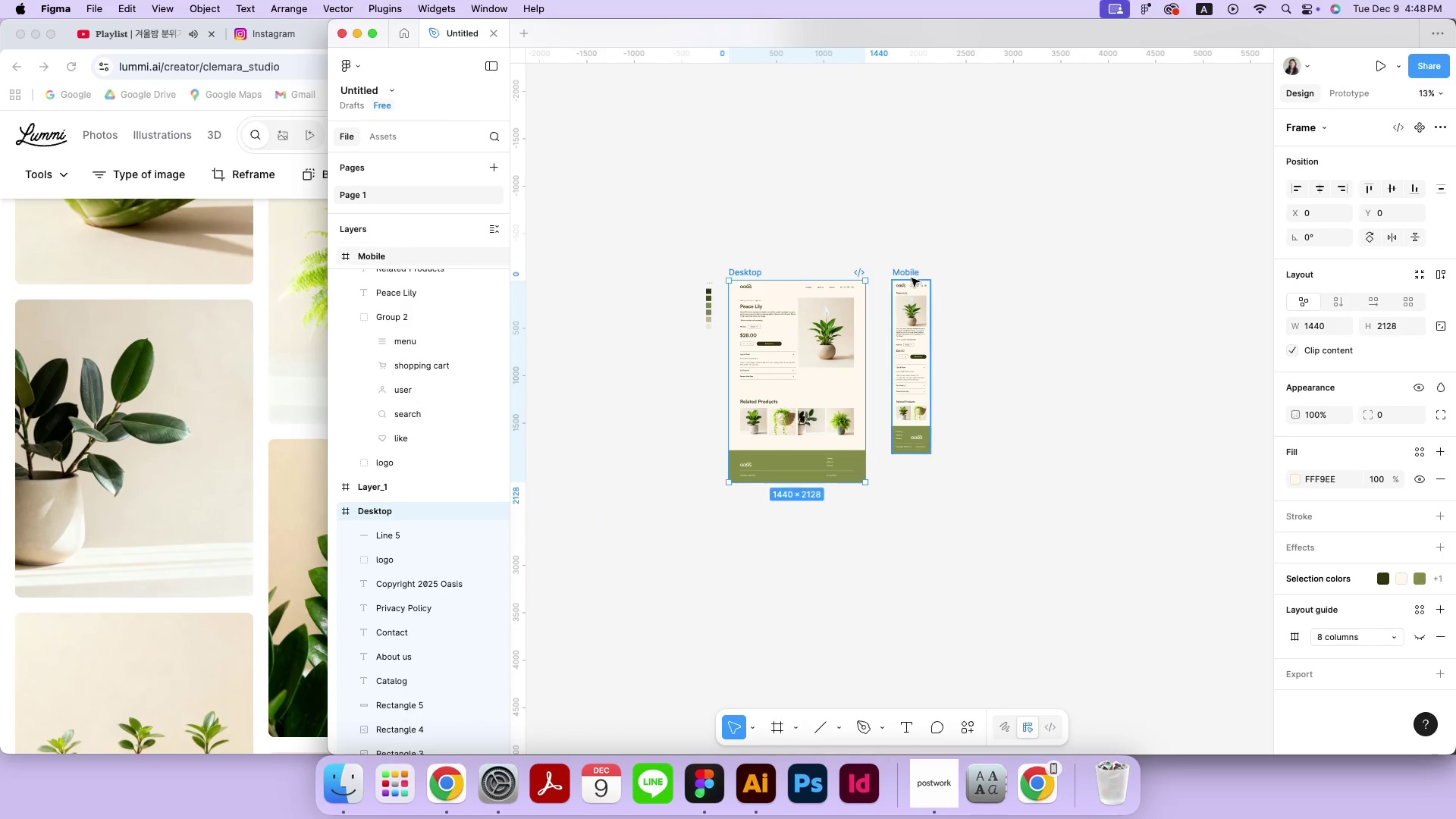 
hold_key(key=ShiftLeft, duration=0.91)
 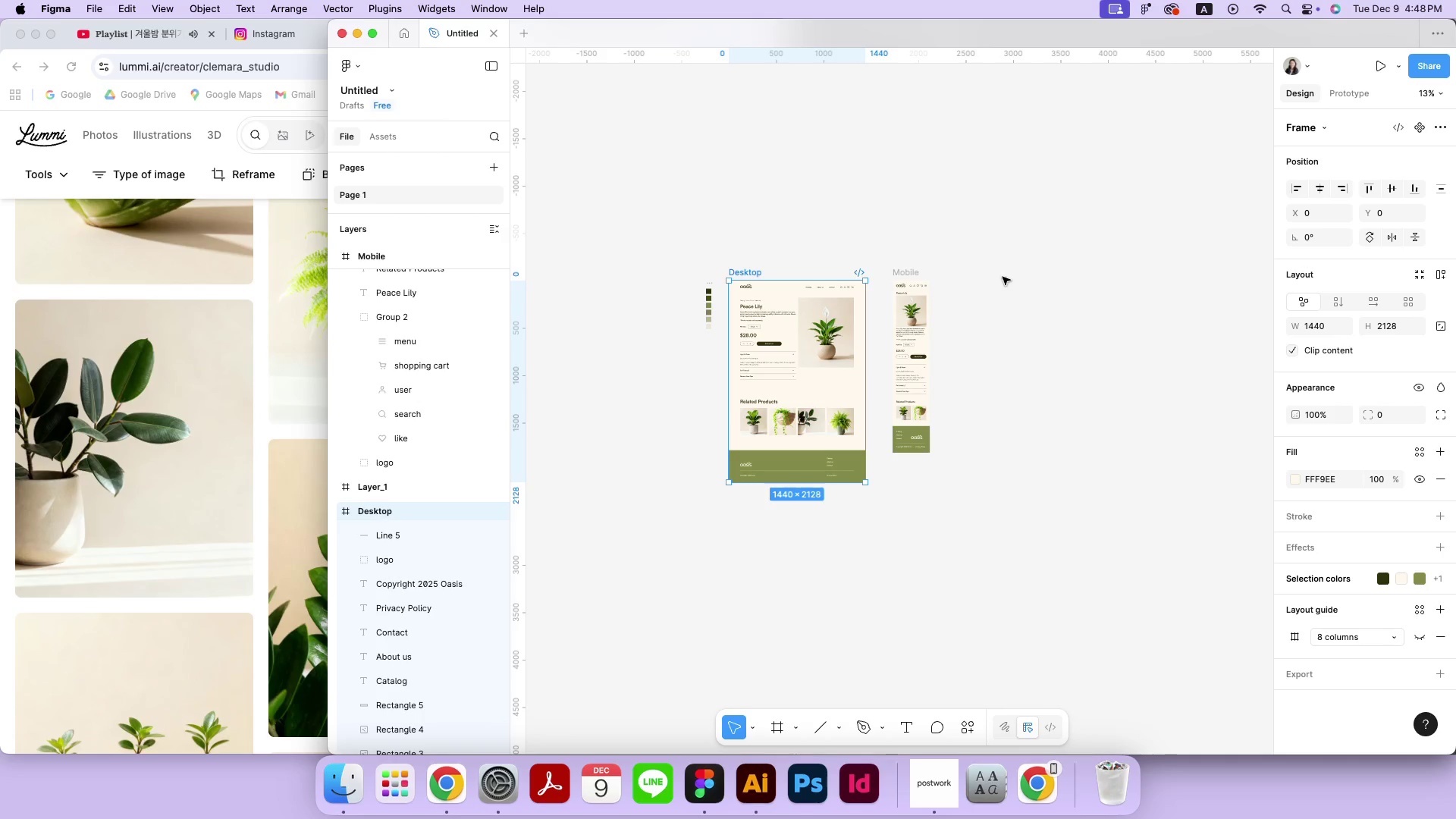 
left_click([1003, 277])
 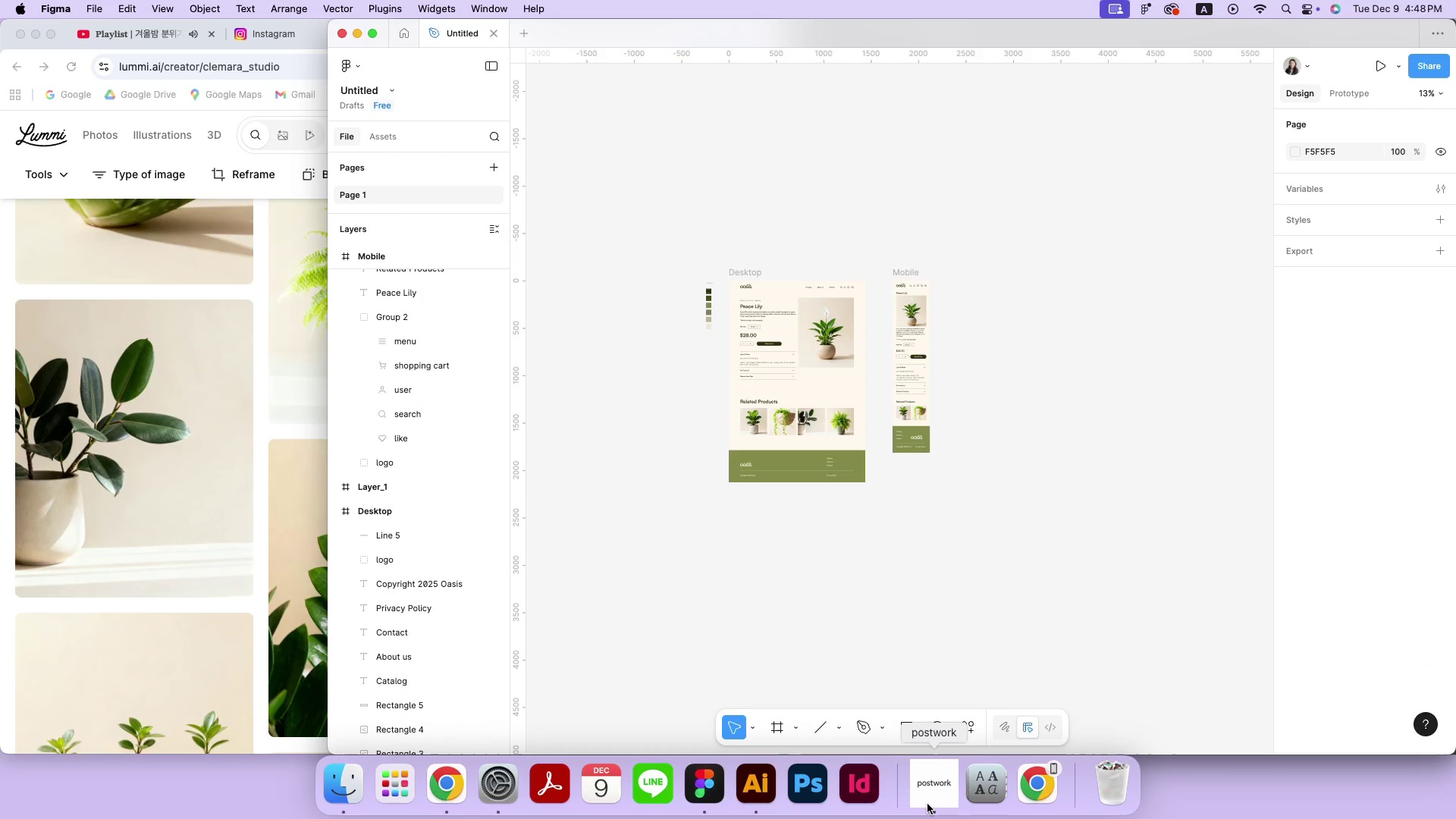 
wait(5.46)
 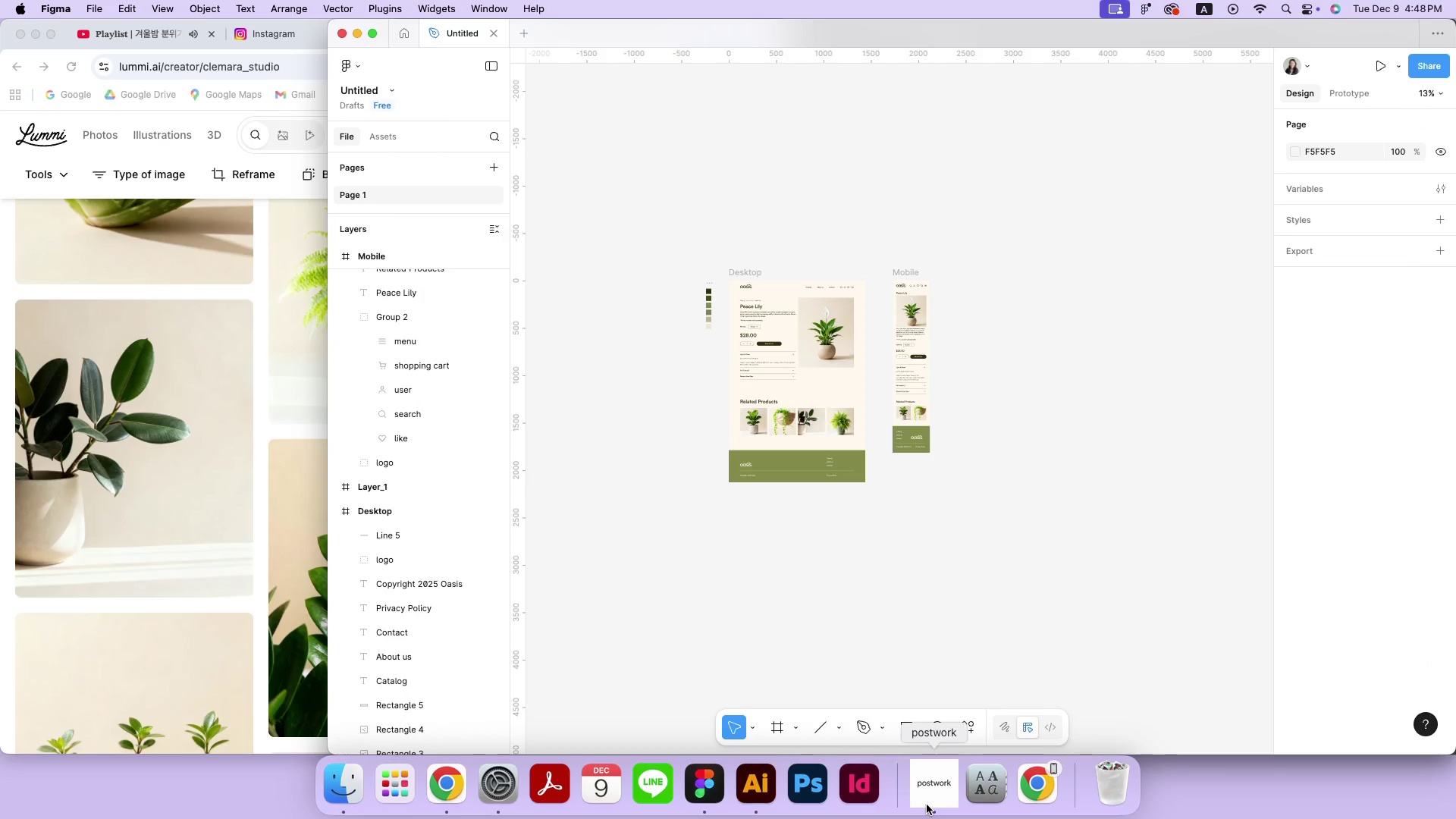 
left_click([755, 268])
 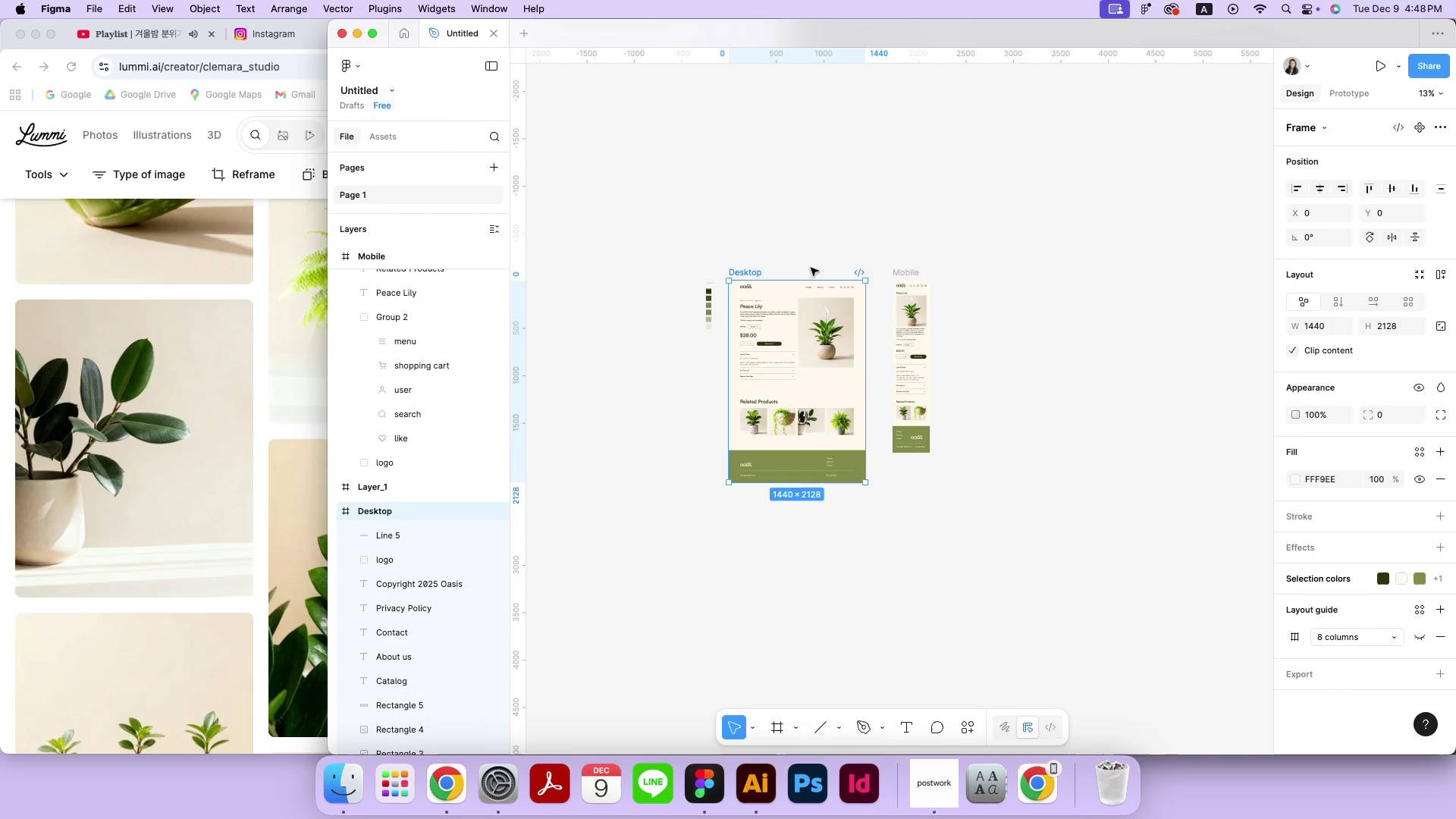 
hold_key(key=ShiftLeft, duration=0.52)
left_click([898, 268])
 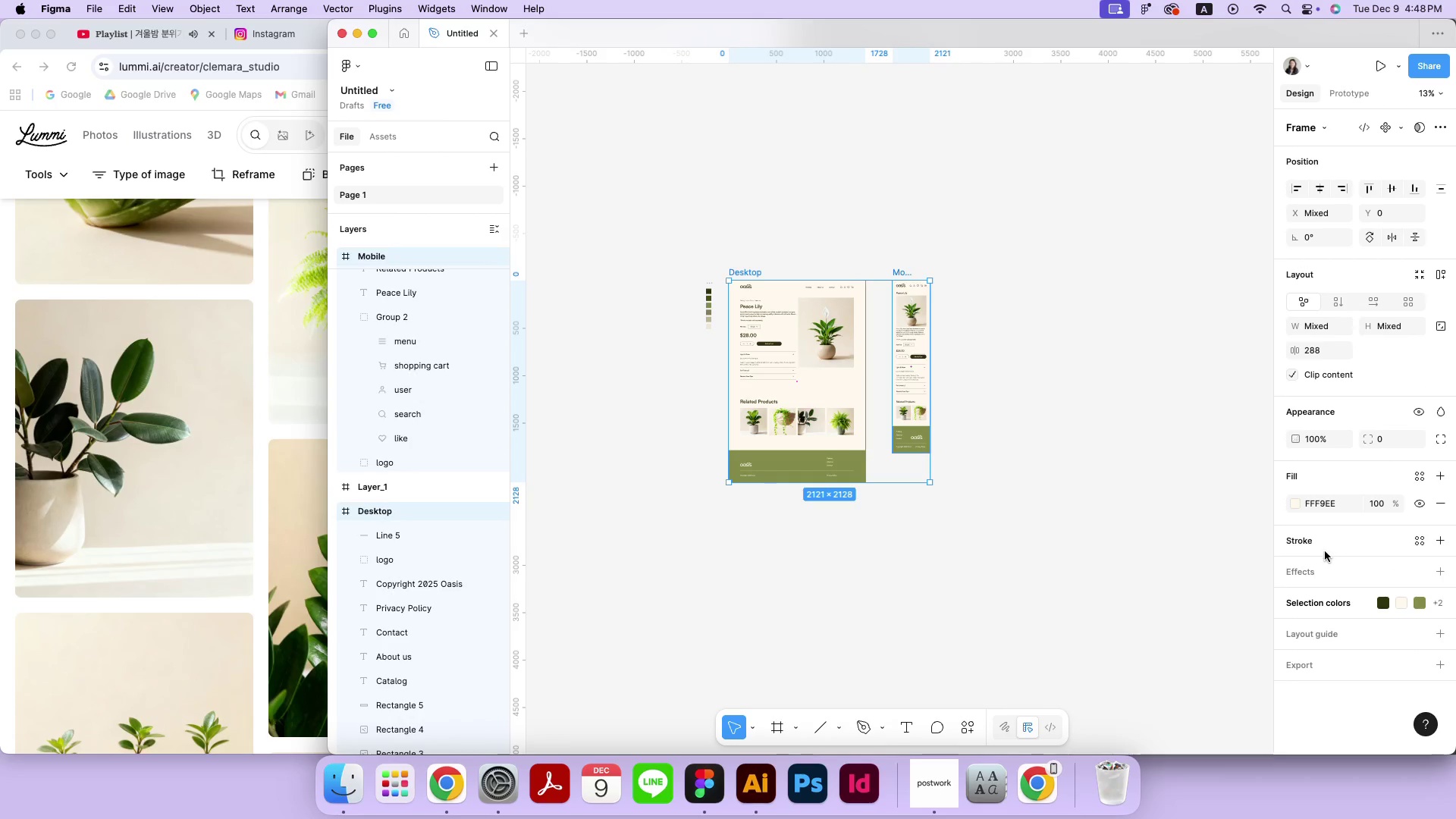 
scroll: coordinate [1322, 554], scroll_direction: down, amount: 10.0
 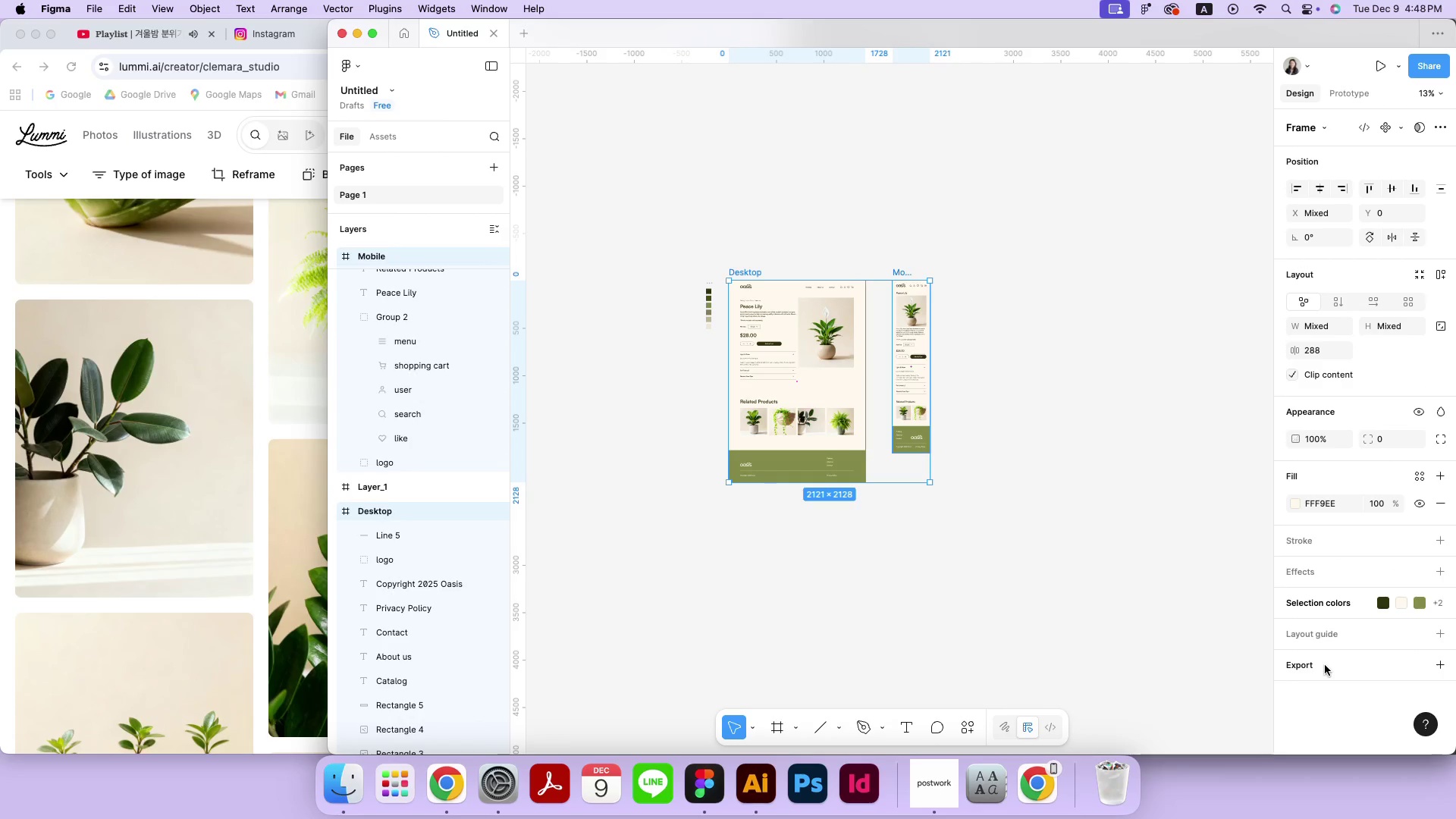 
left_click([1324, 665])
 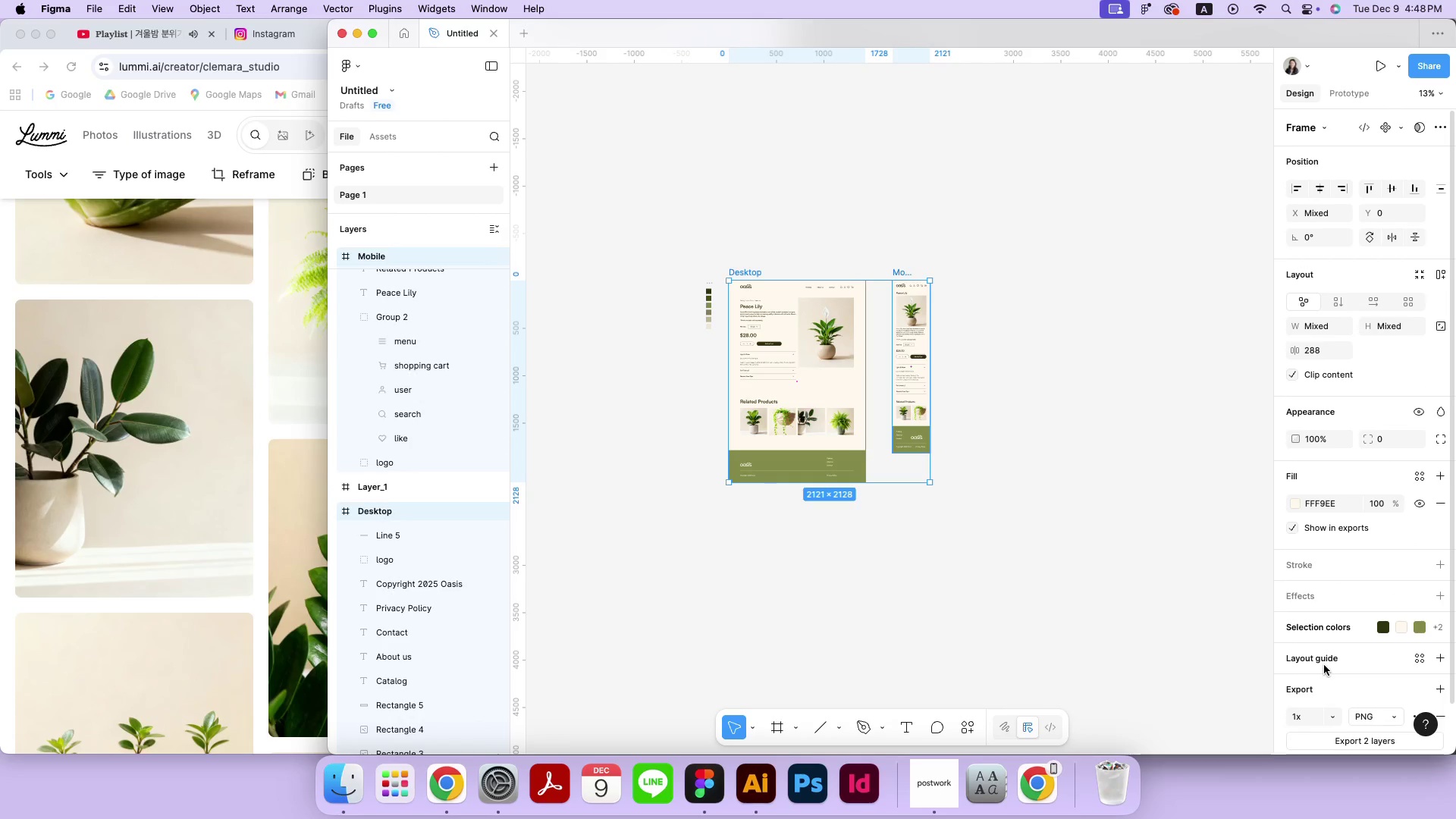 
scroll: coordinate [1324, 665], scroll_direction: down, amount: 9.0
 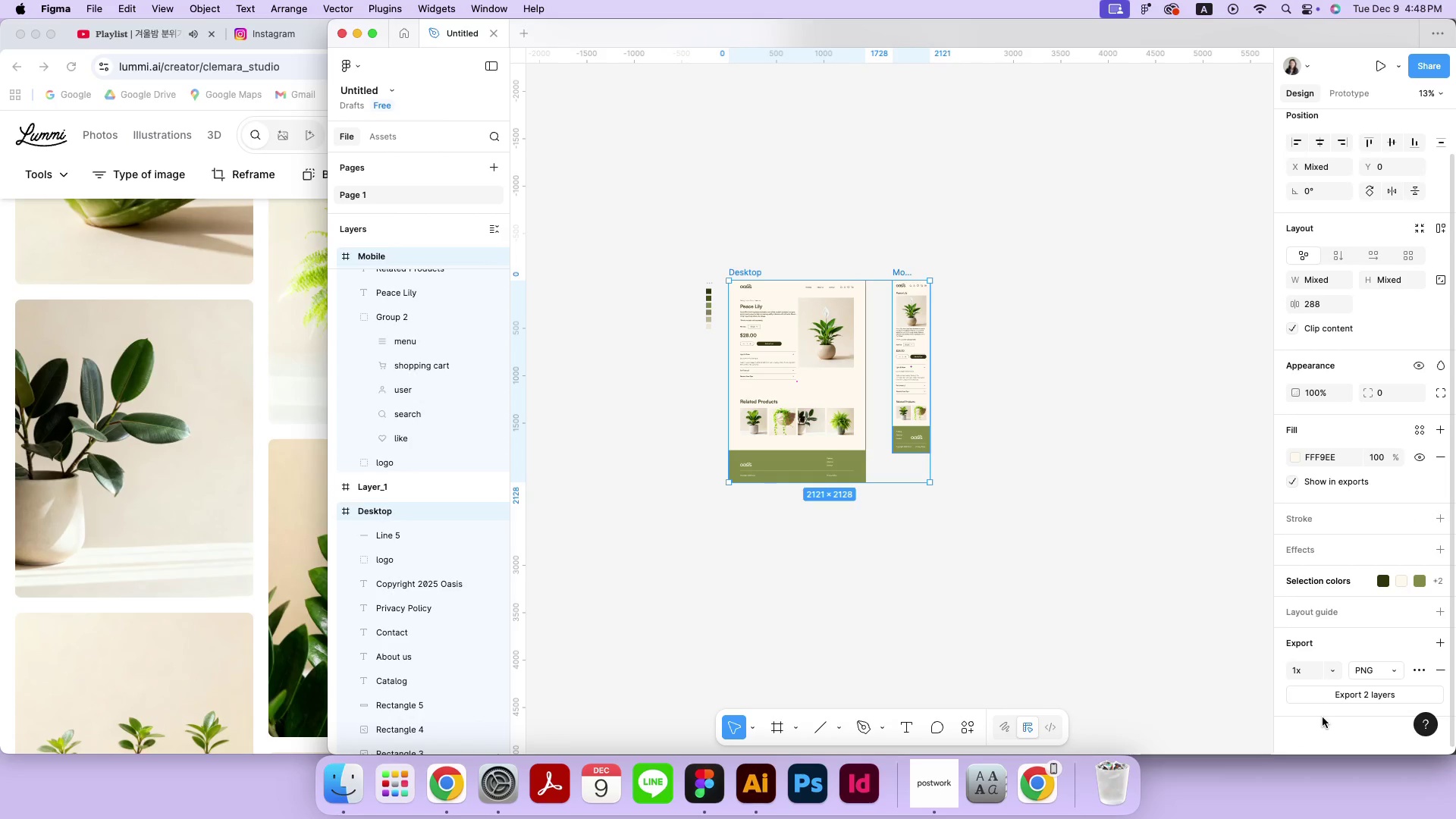 
left_click([1324, 702])
 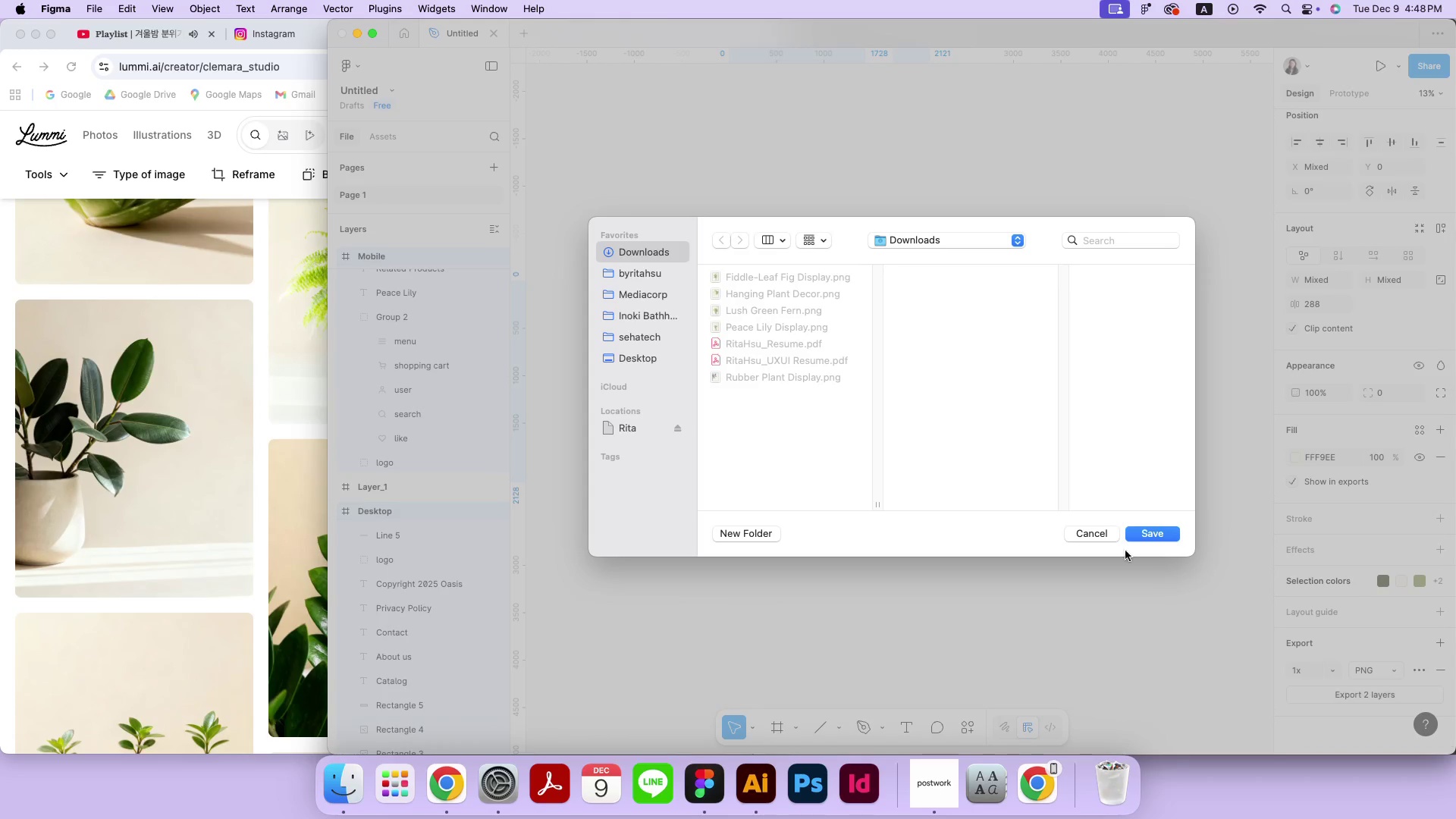 
left_click([1139, 534])
 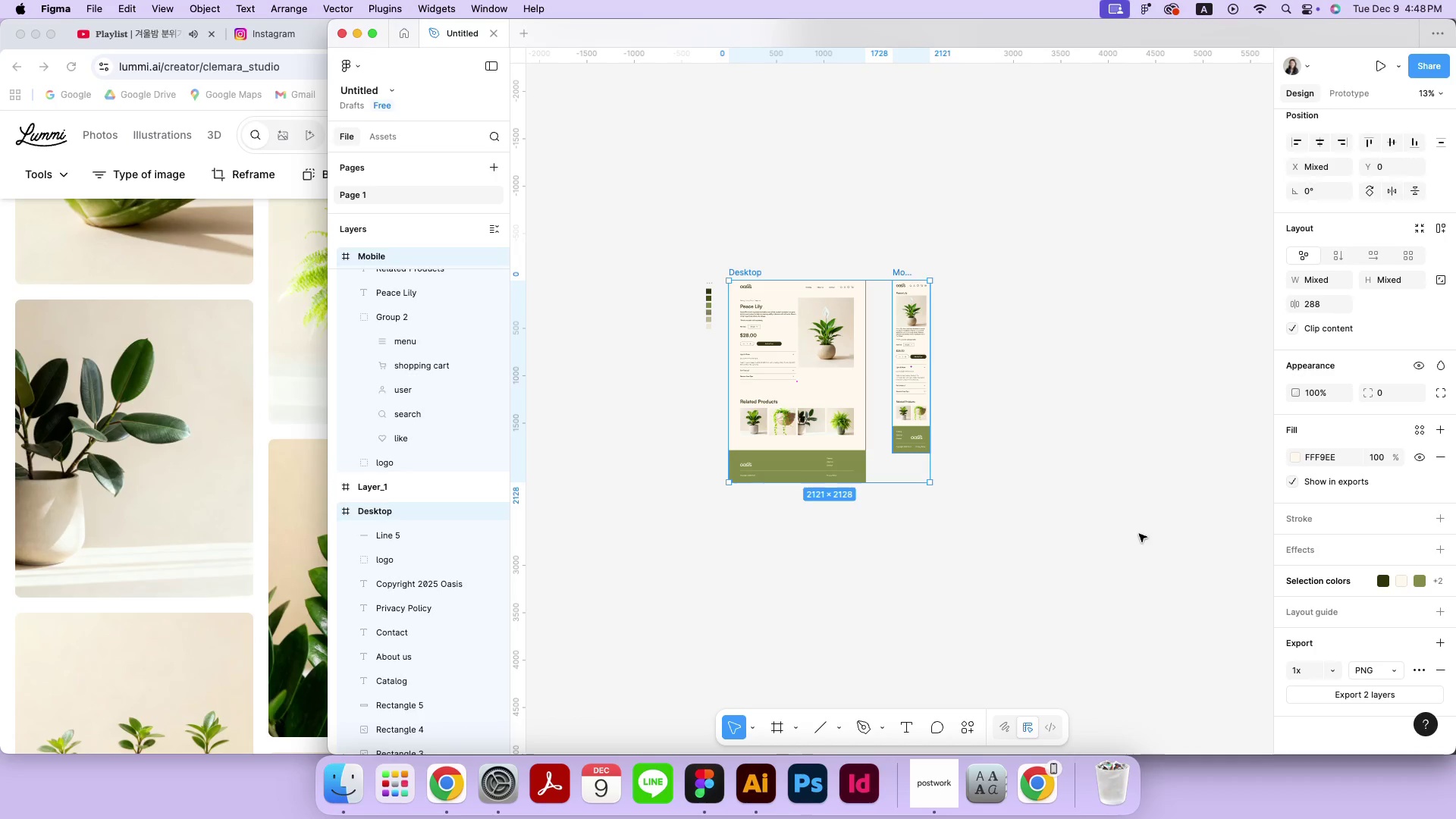 
left_click([1139, 534])
 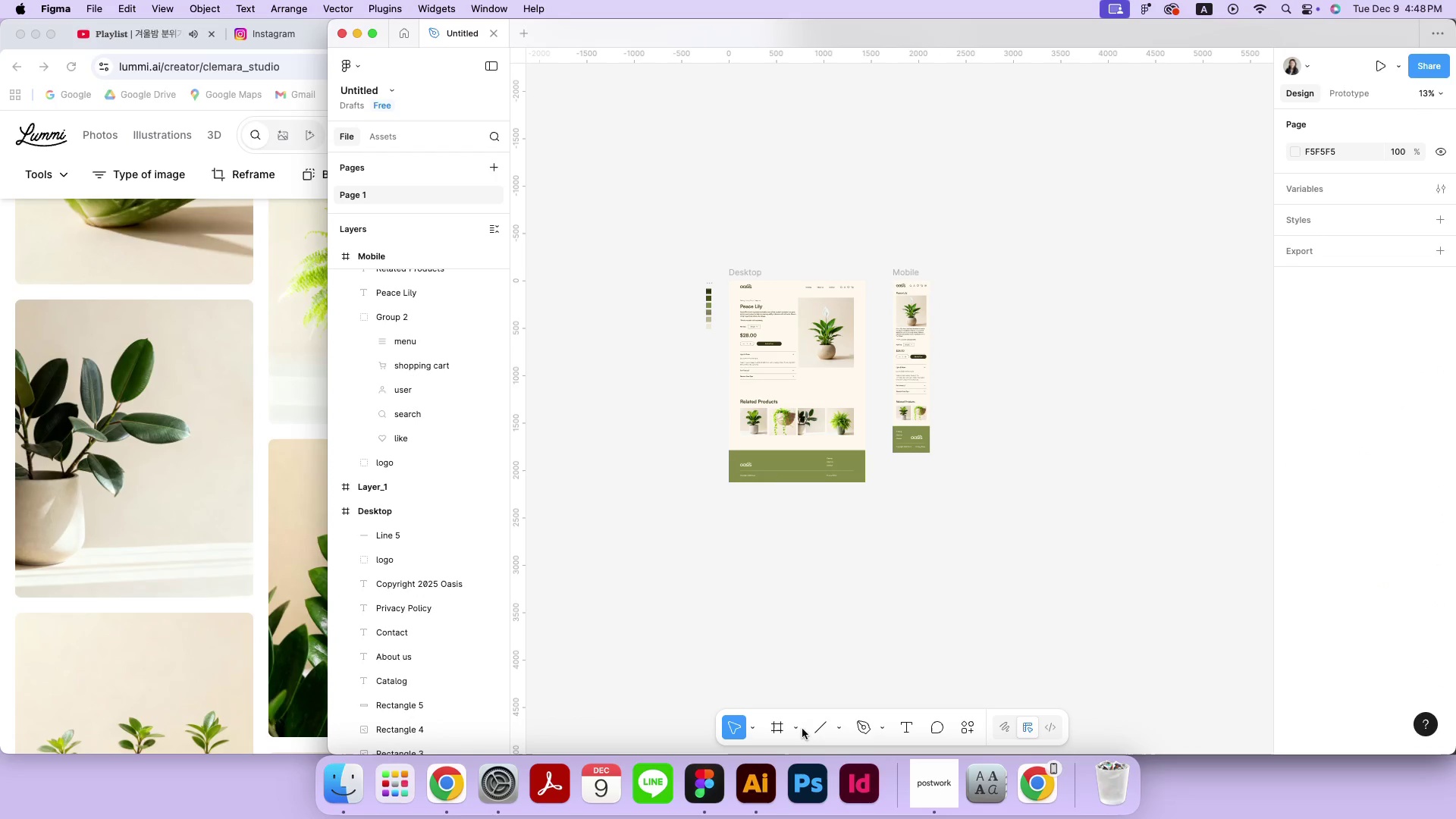 
left_click([773, 730])
 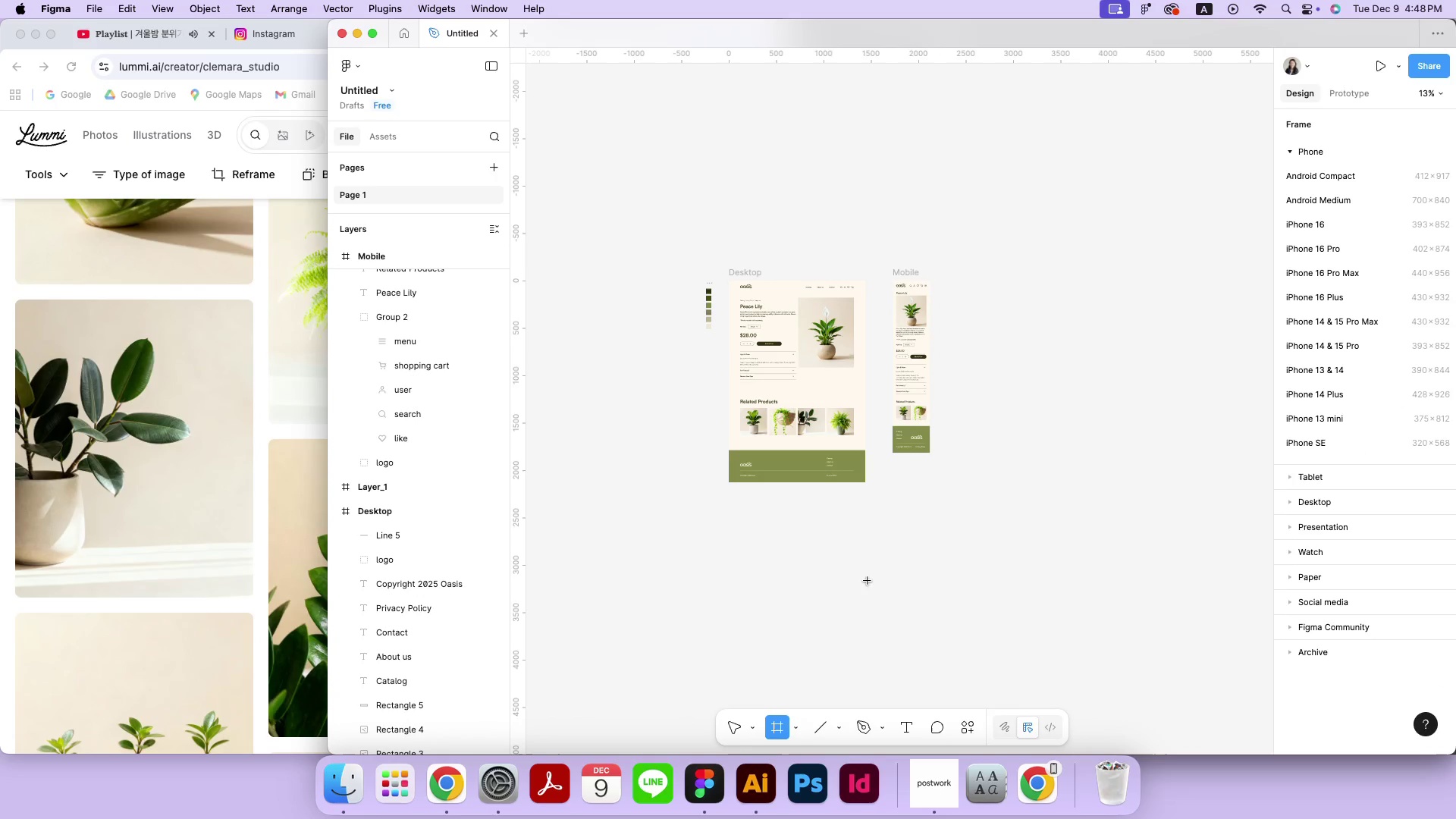 
hold_key(key=Space, duration=0.45)
 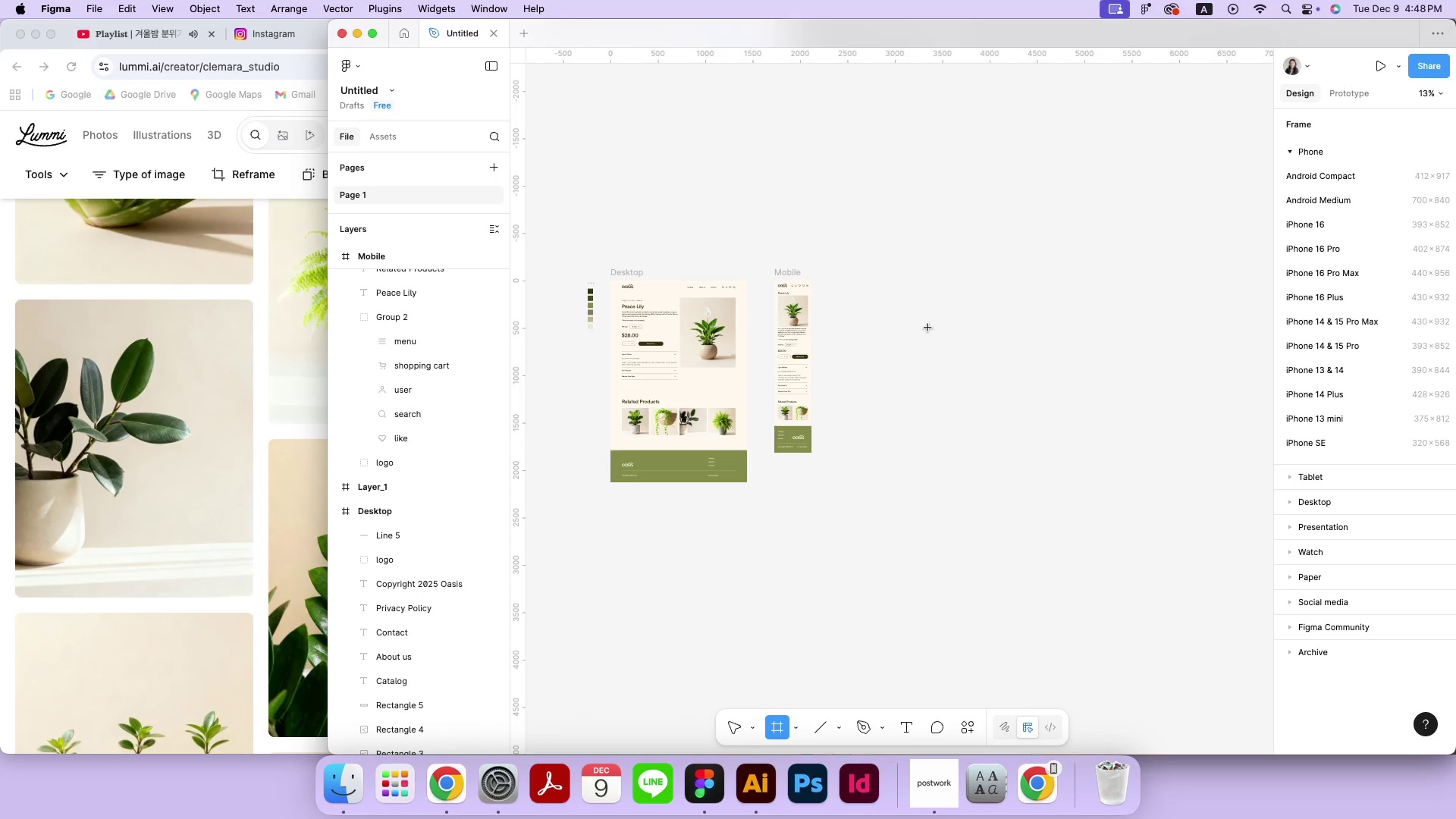 
left_click_drag(start_coordinate=[998, 478], to_coordinate=[880, 478])
 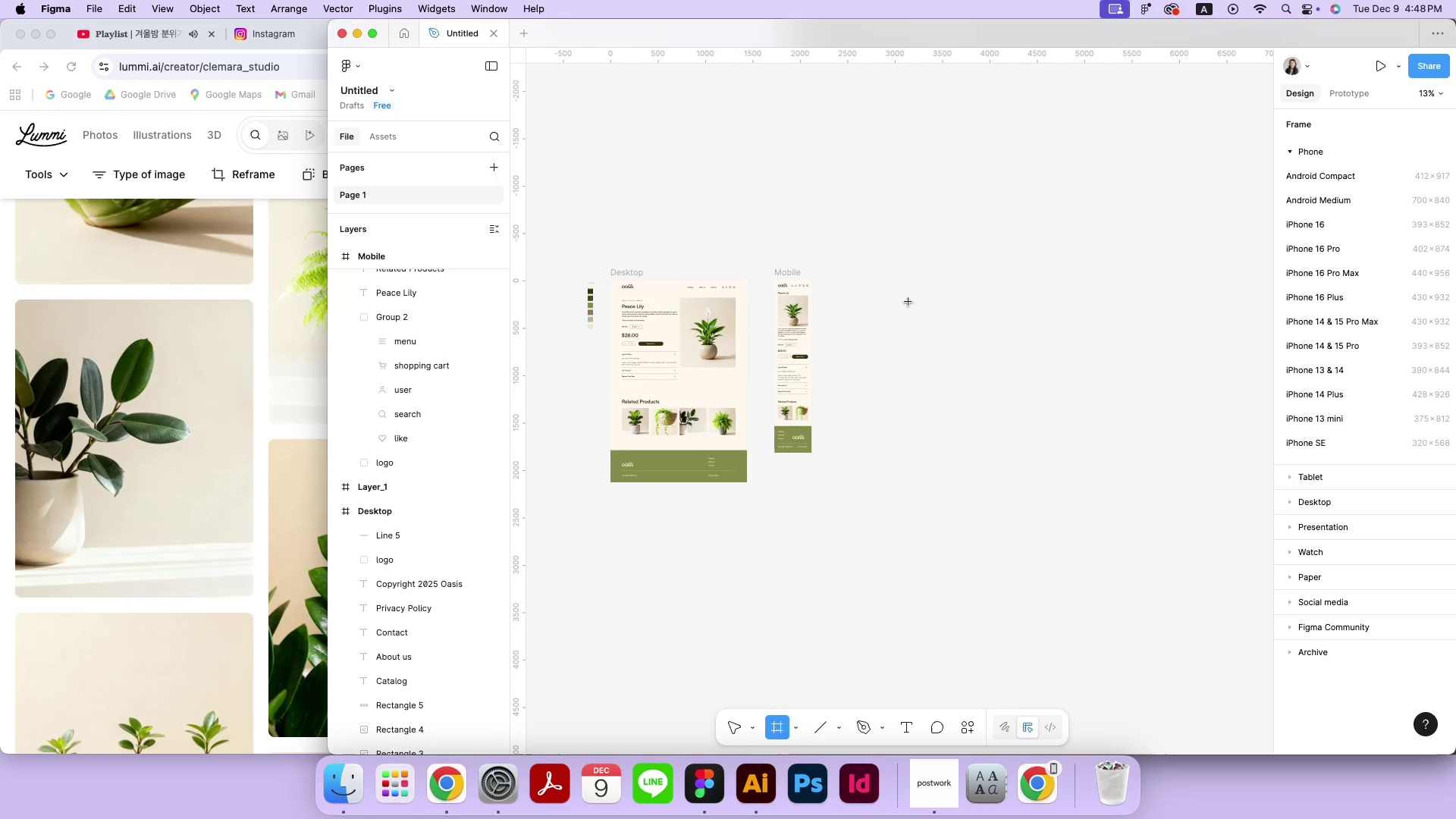 
left_click_drag(start_coordinate=[900, 280], to_coordinate=[997, 420])
 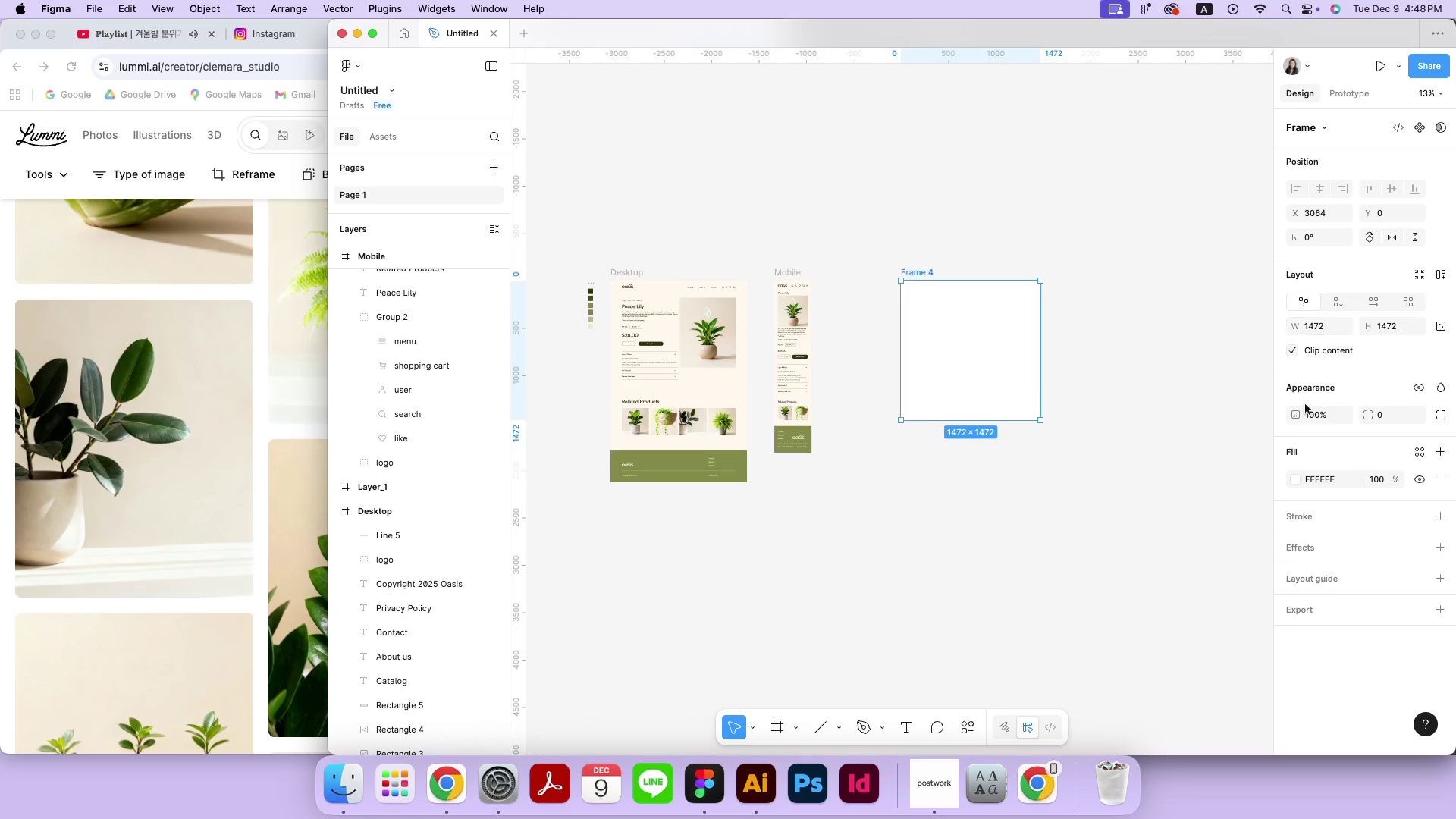 
hold_key(key=ShiftLeft, duration=0.5)
 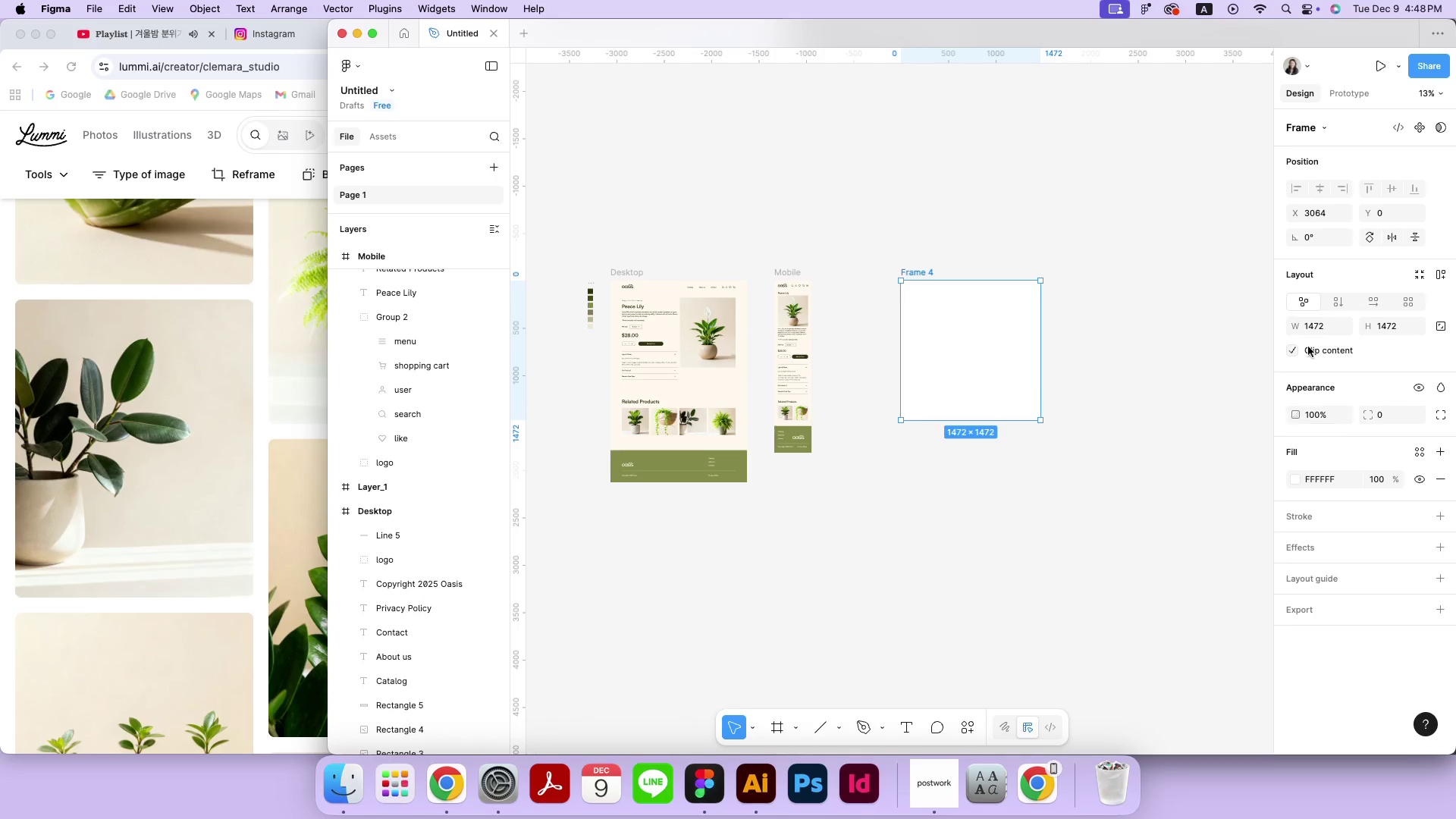 
left_click([1313, 330])
 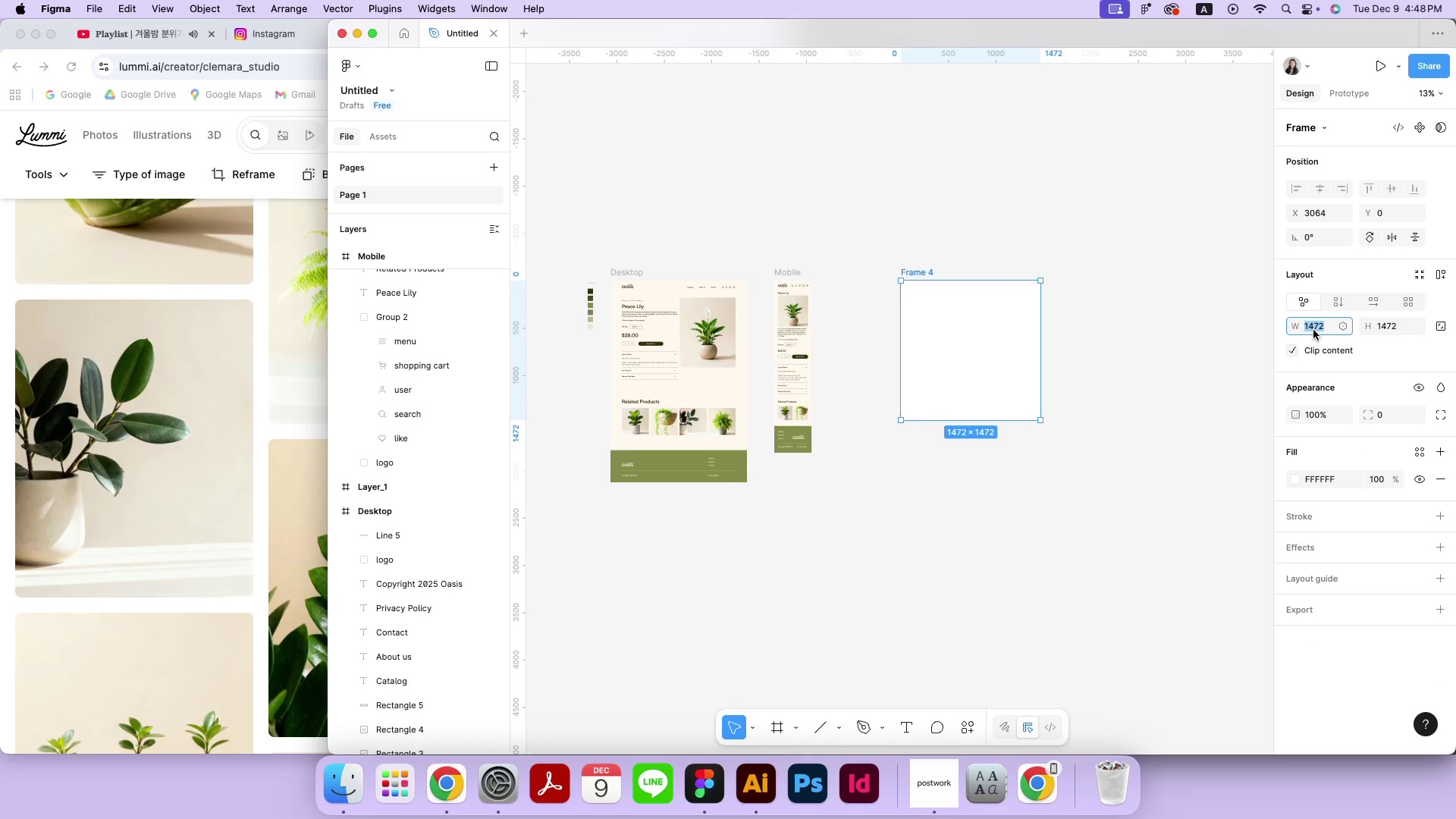 
type(1080)
key(Tab)
type(1440)
 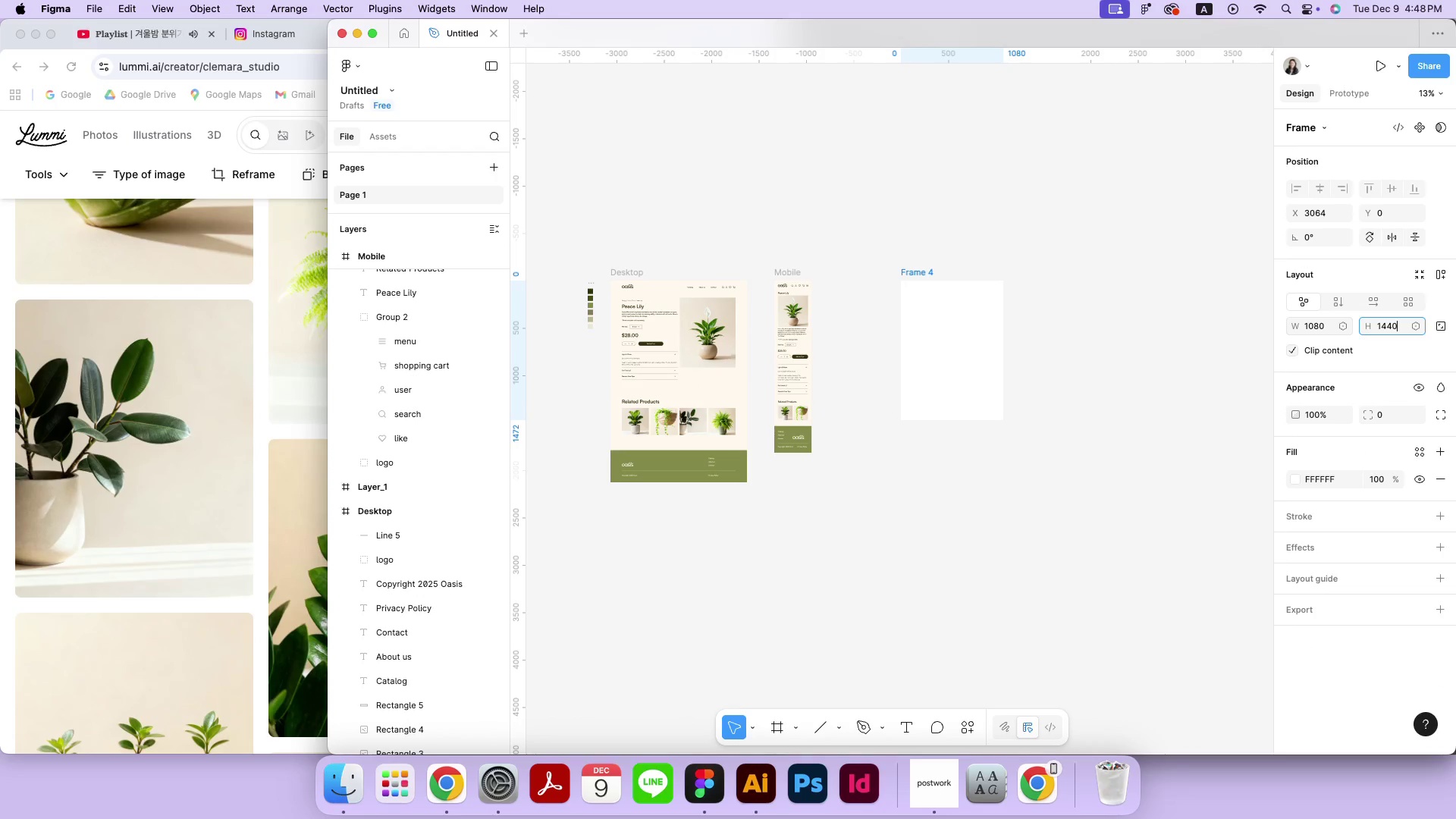 
key(Enter)
 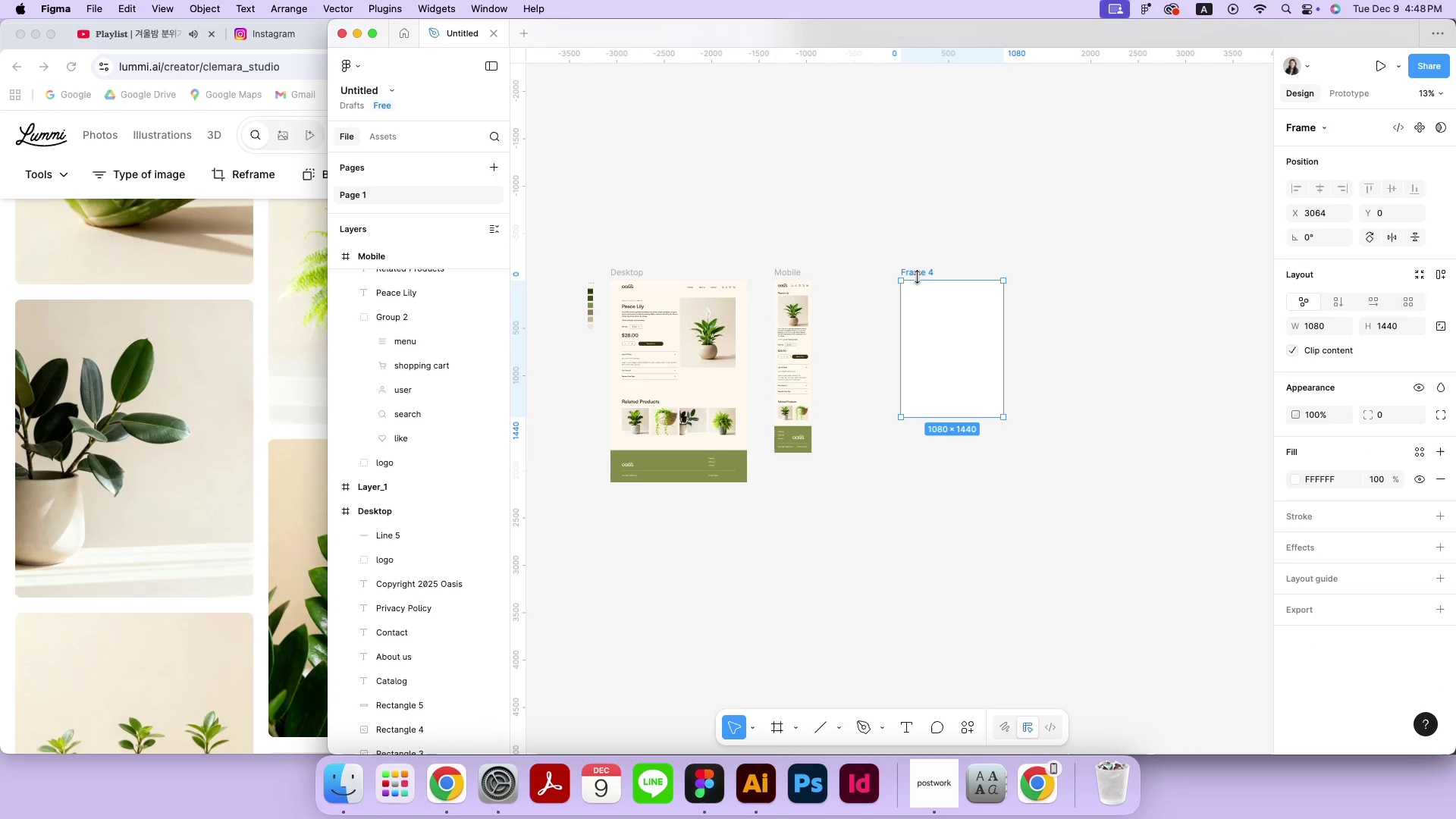 
left_click_drag(start_coordinate=[918, 273], to_coordinate=[880, 271])
 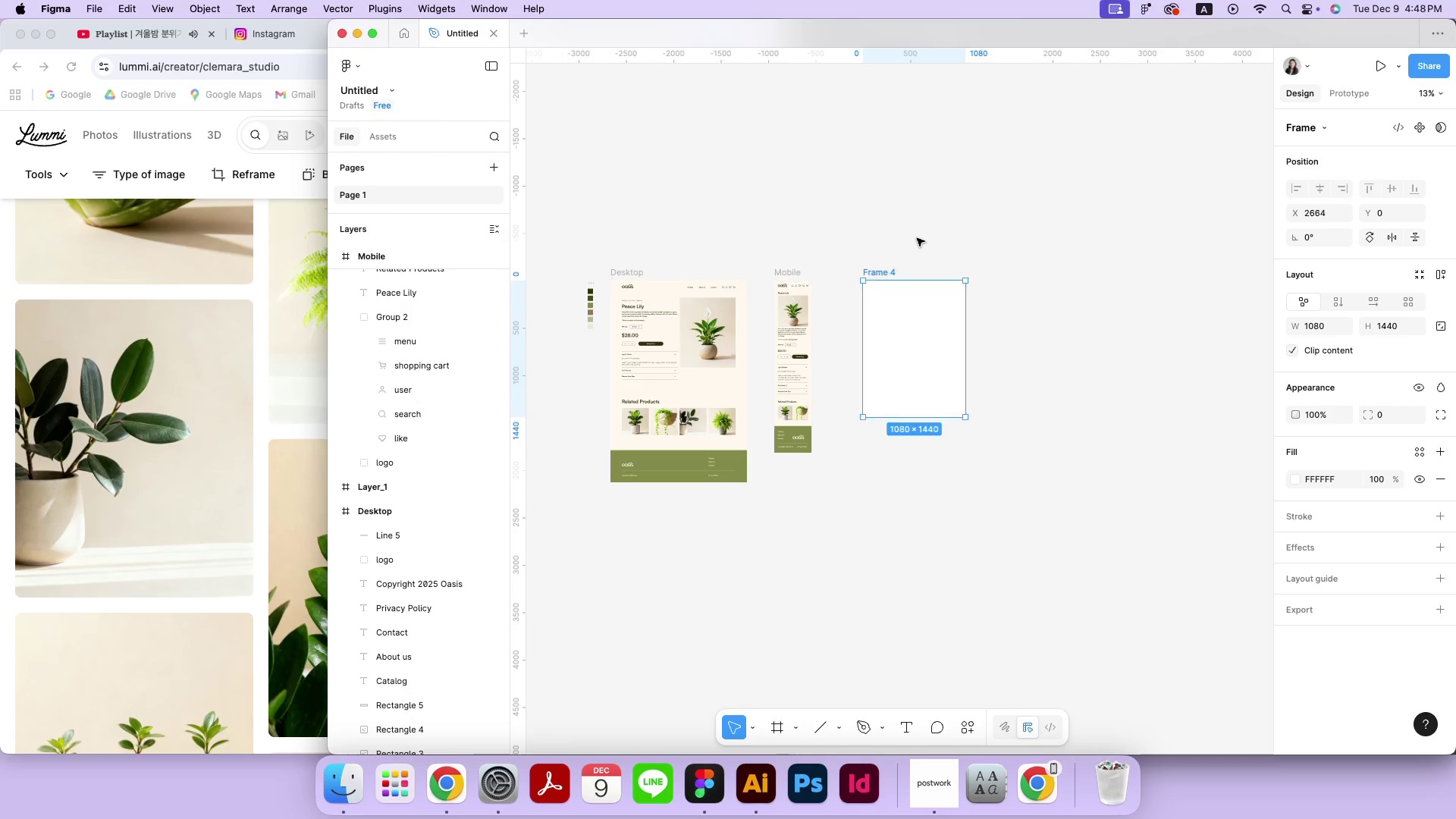 
left_click([918, 238])
 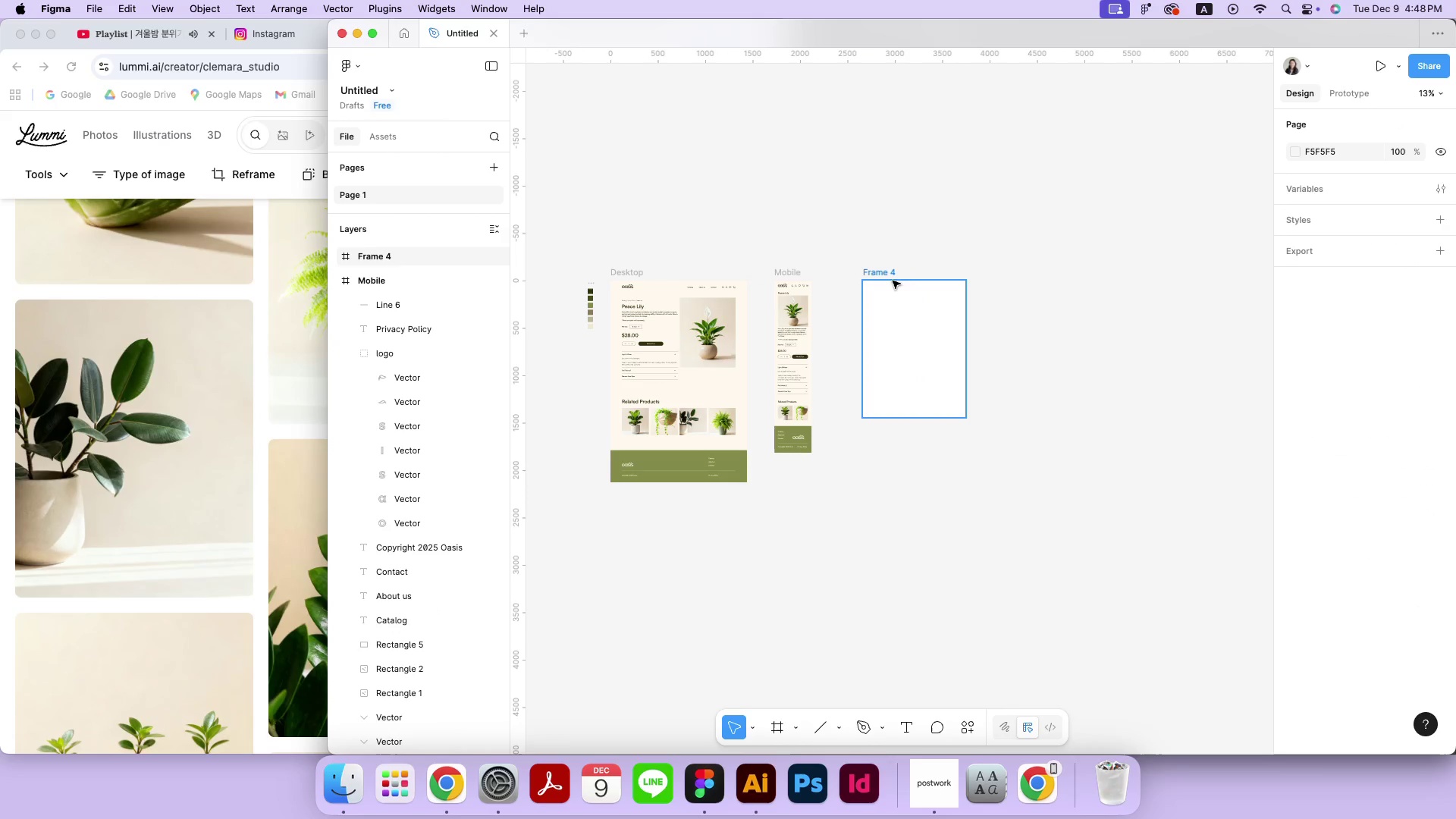 
double_click([890, 273])
 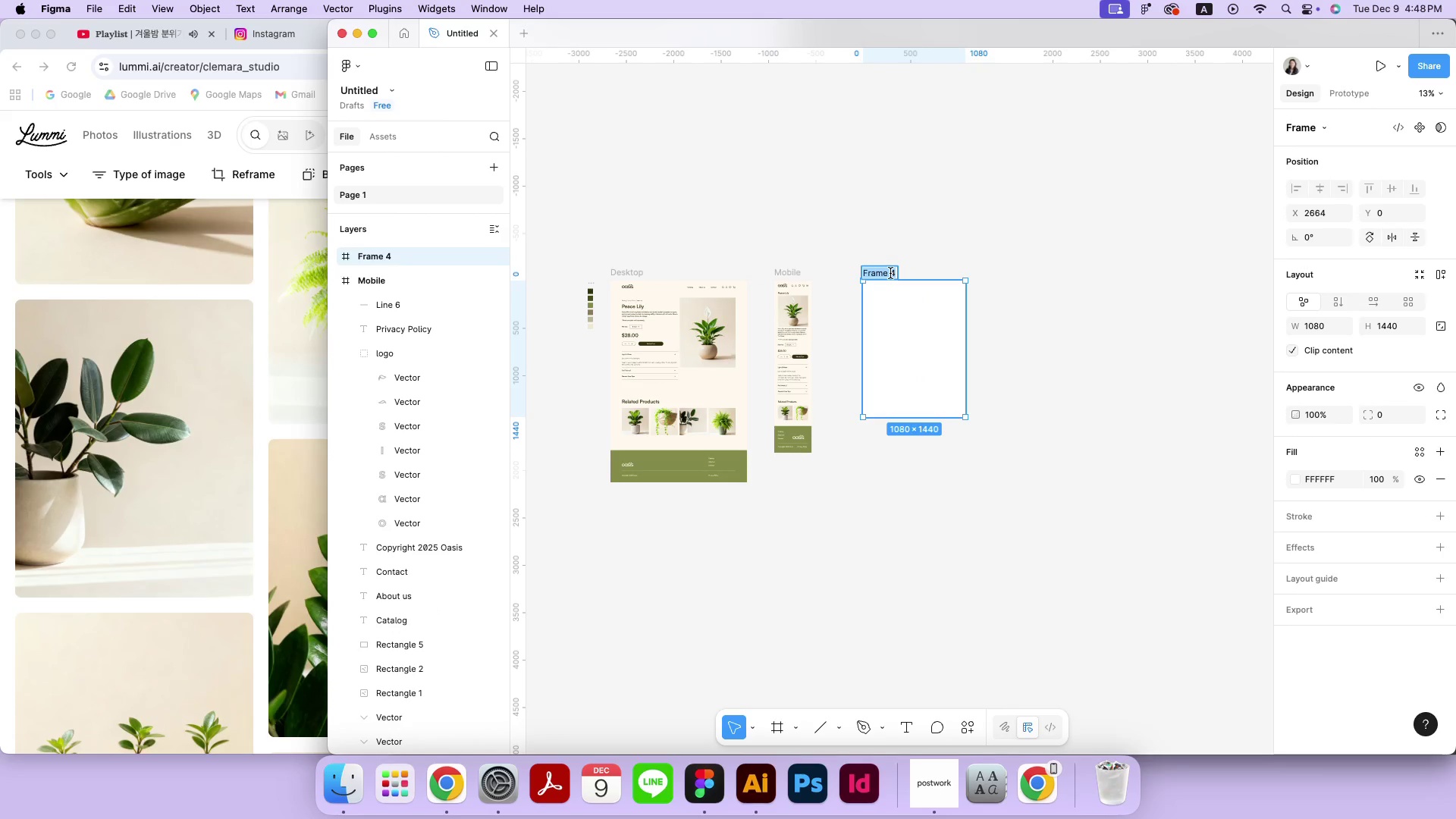 
left_click([902, 243])
 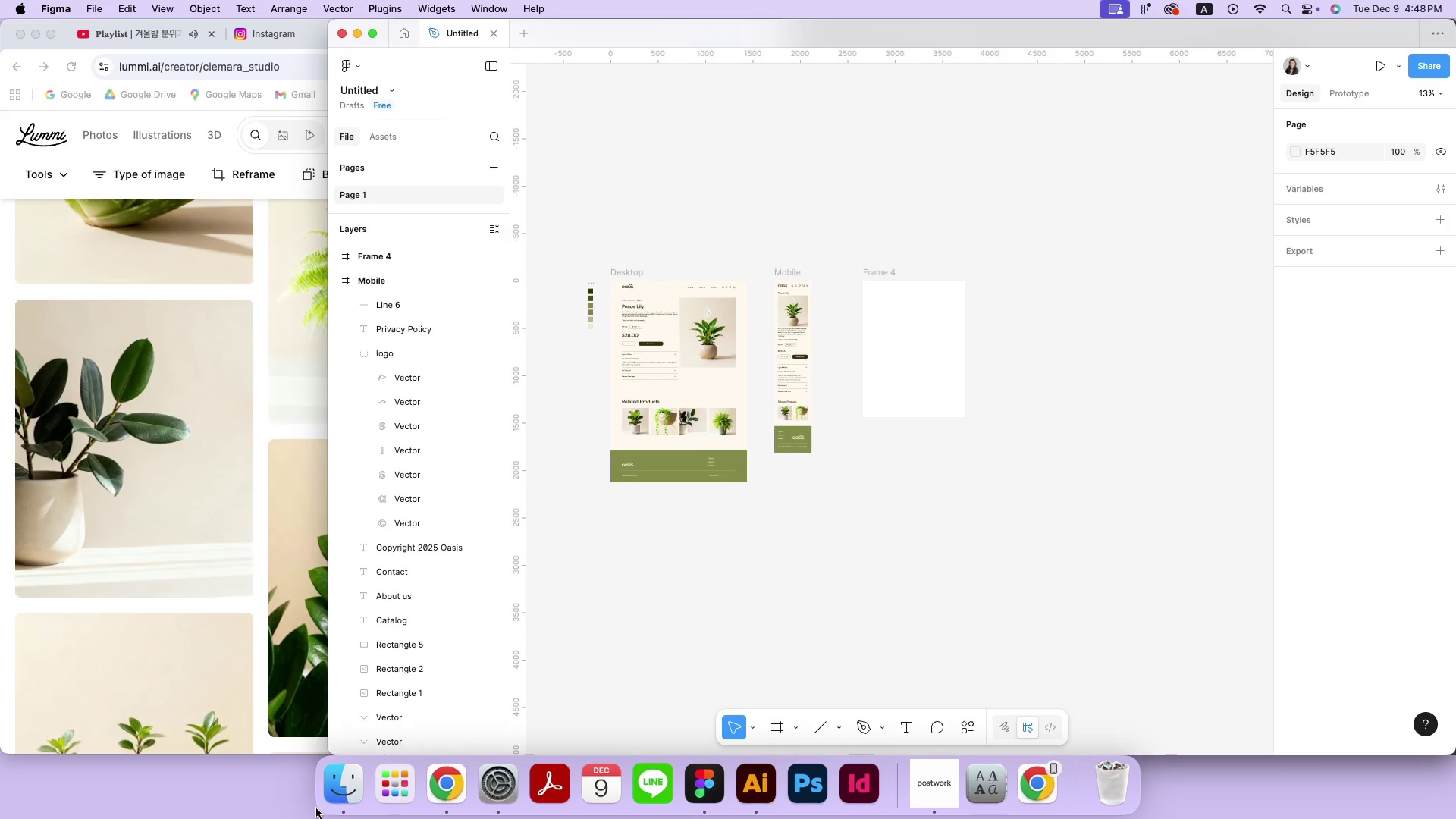 
left_click([331, 797])
 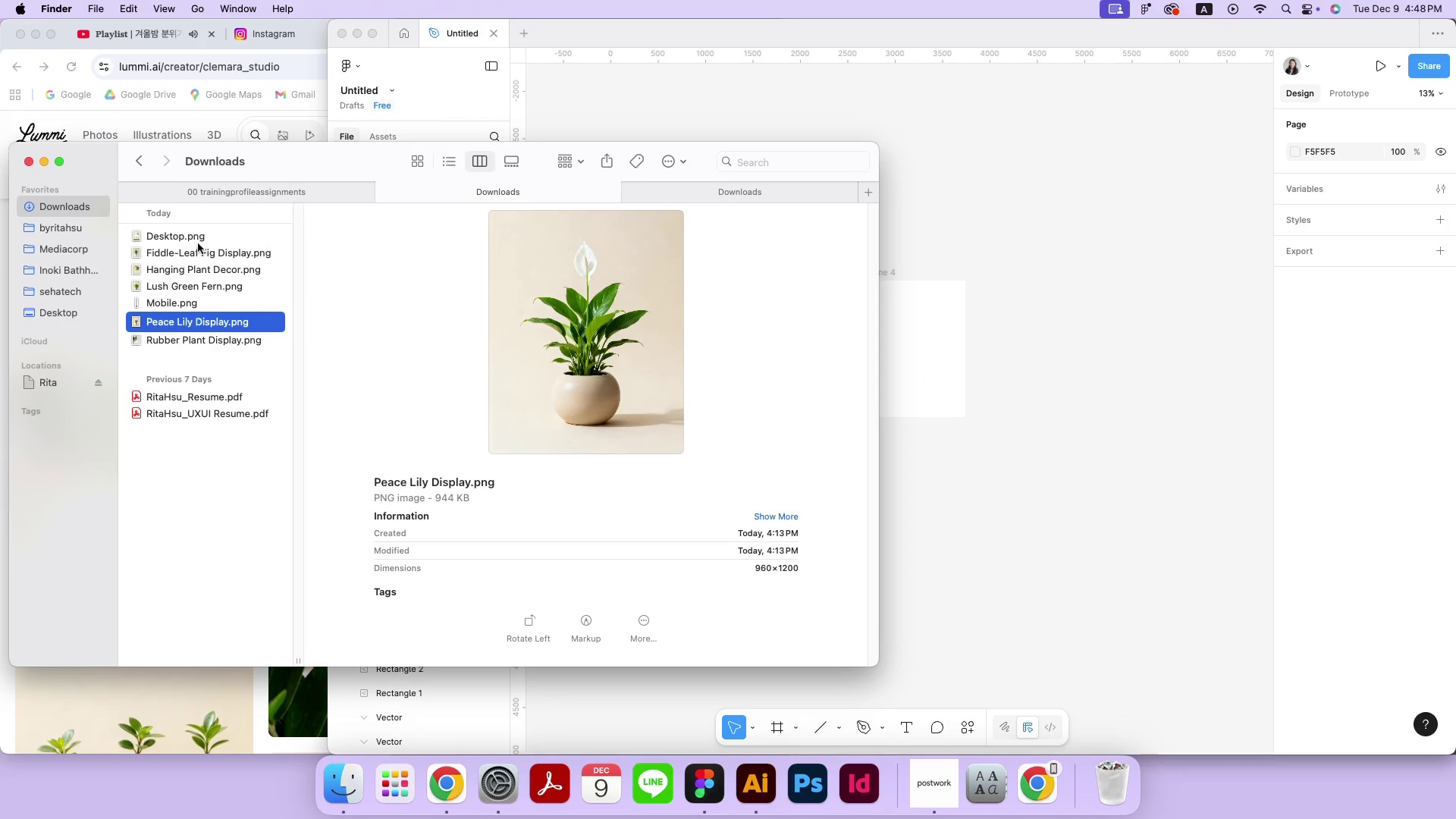 
left_click([198, 242])
 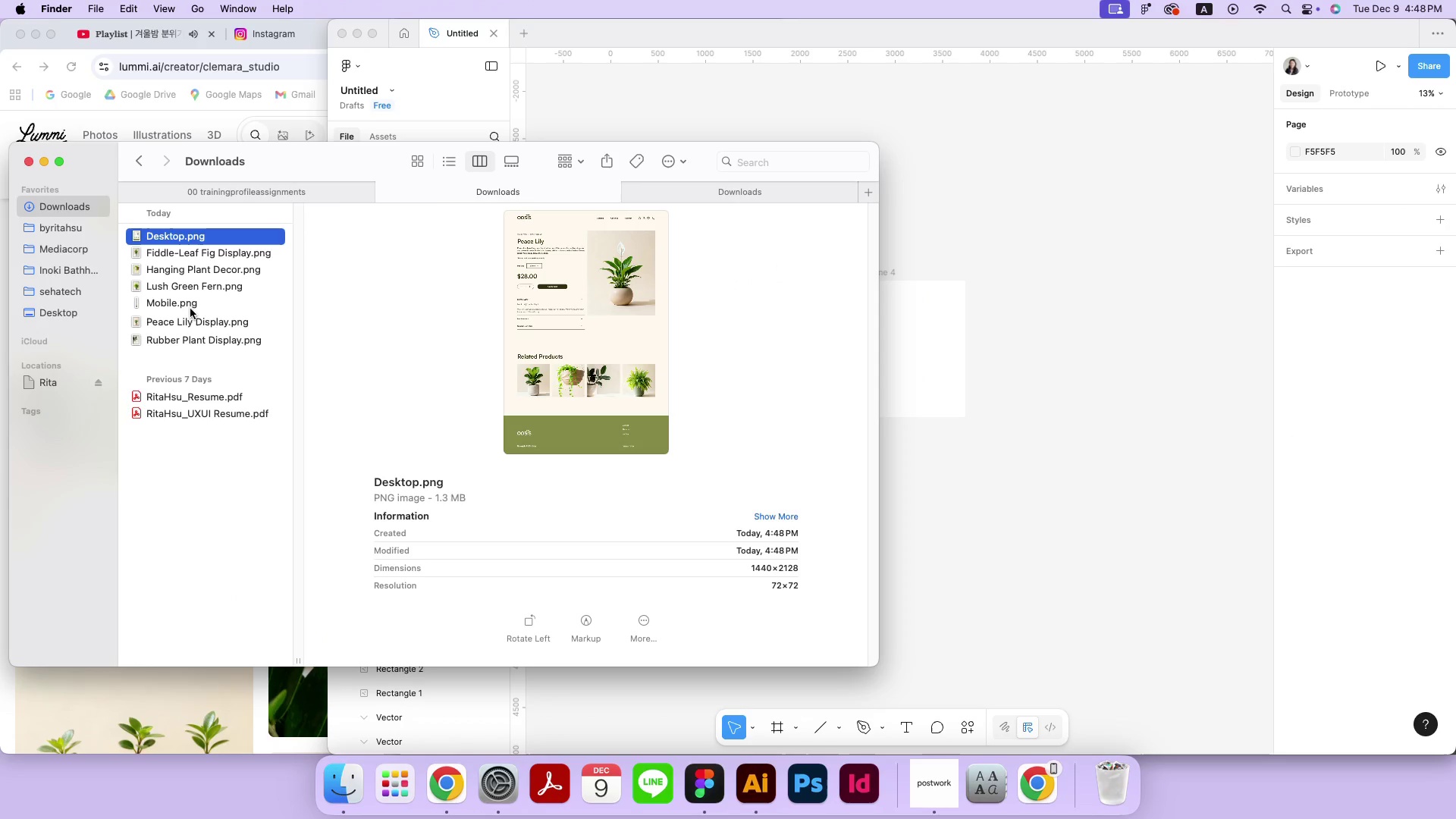 
key(Alt+OptionLeft)
 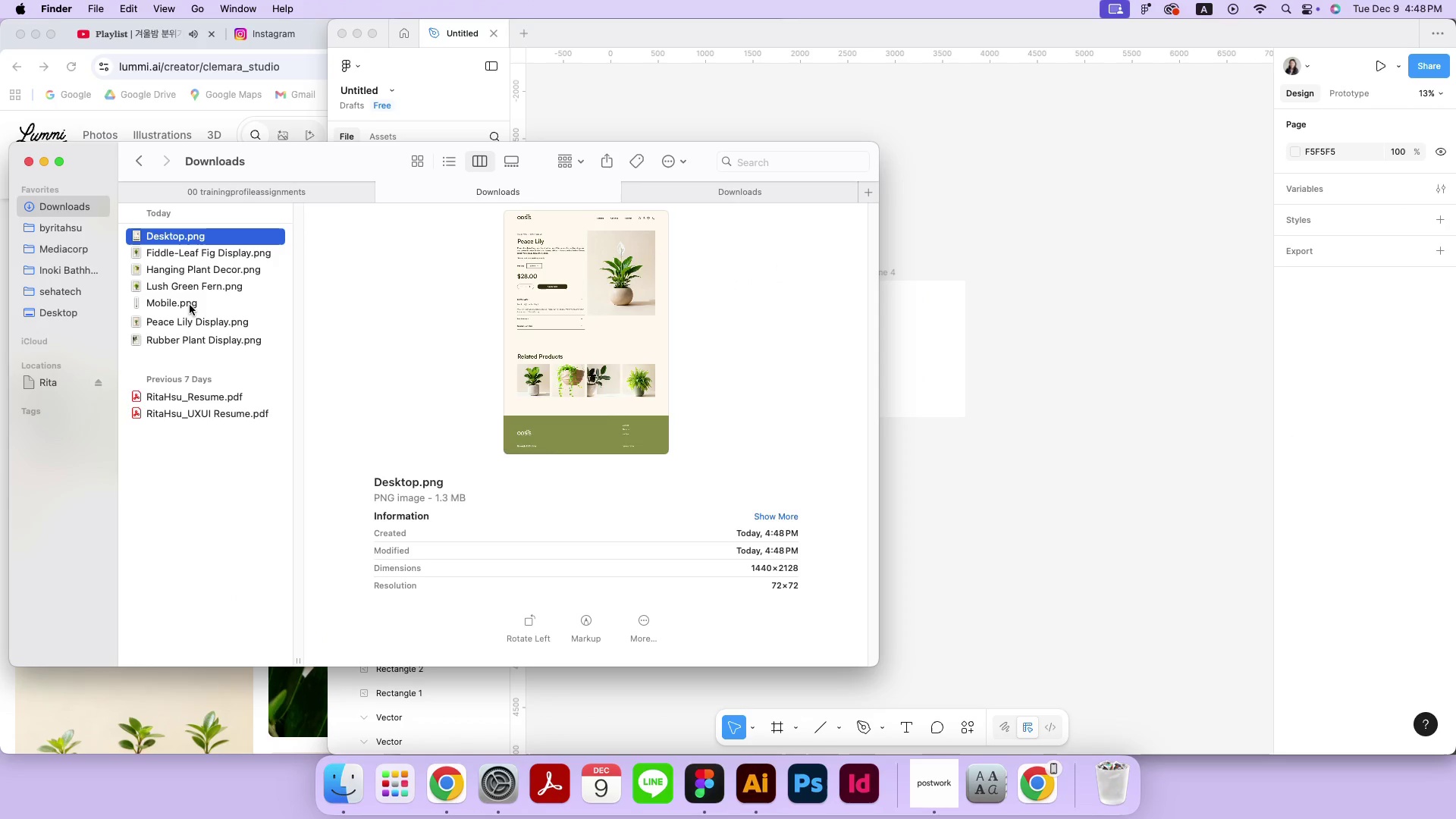 
left_click([190, 305])
 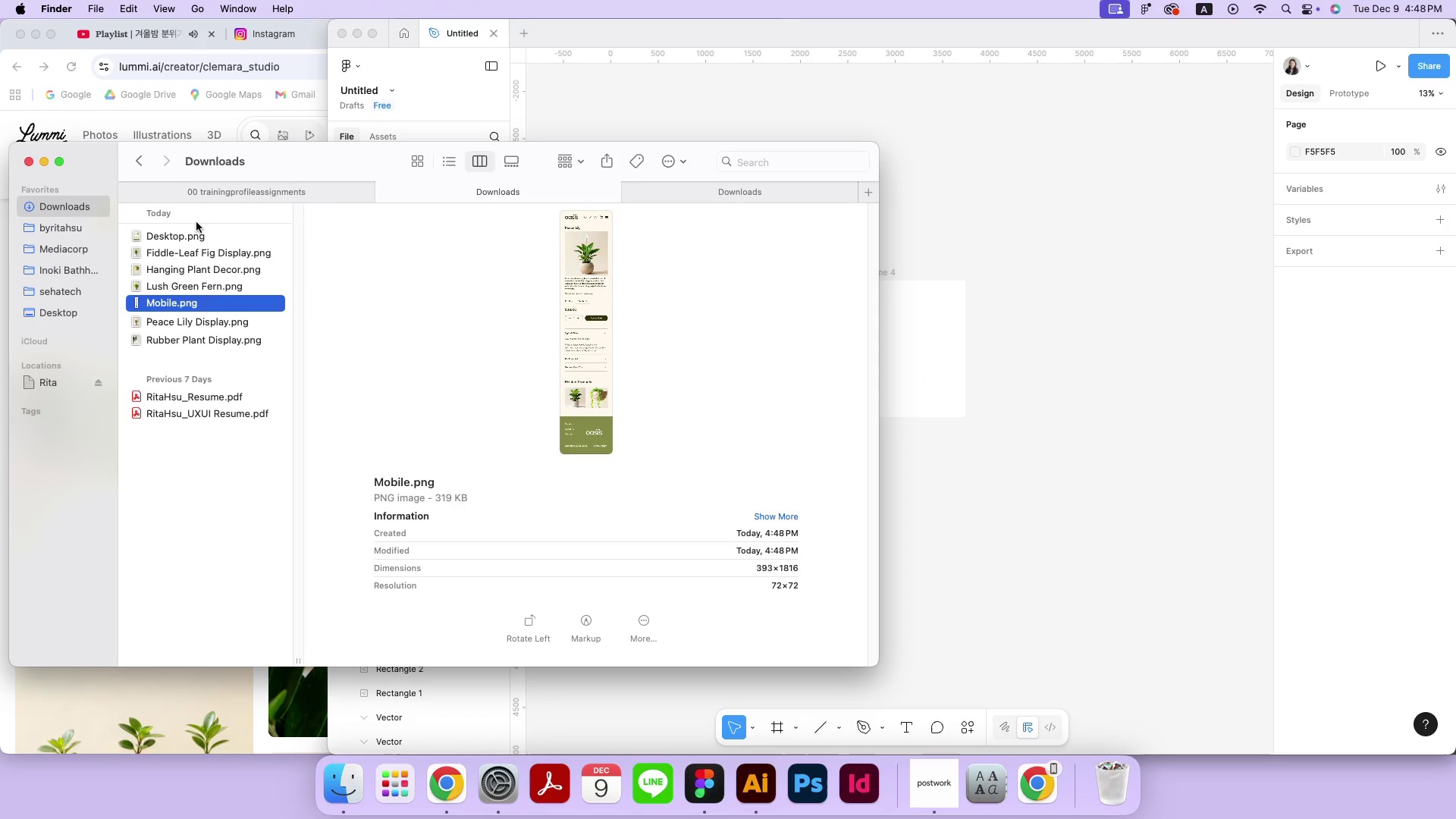 
hold_key(key=ShiftLeft, duration=0.56)
left_click([193, 229])
 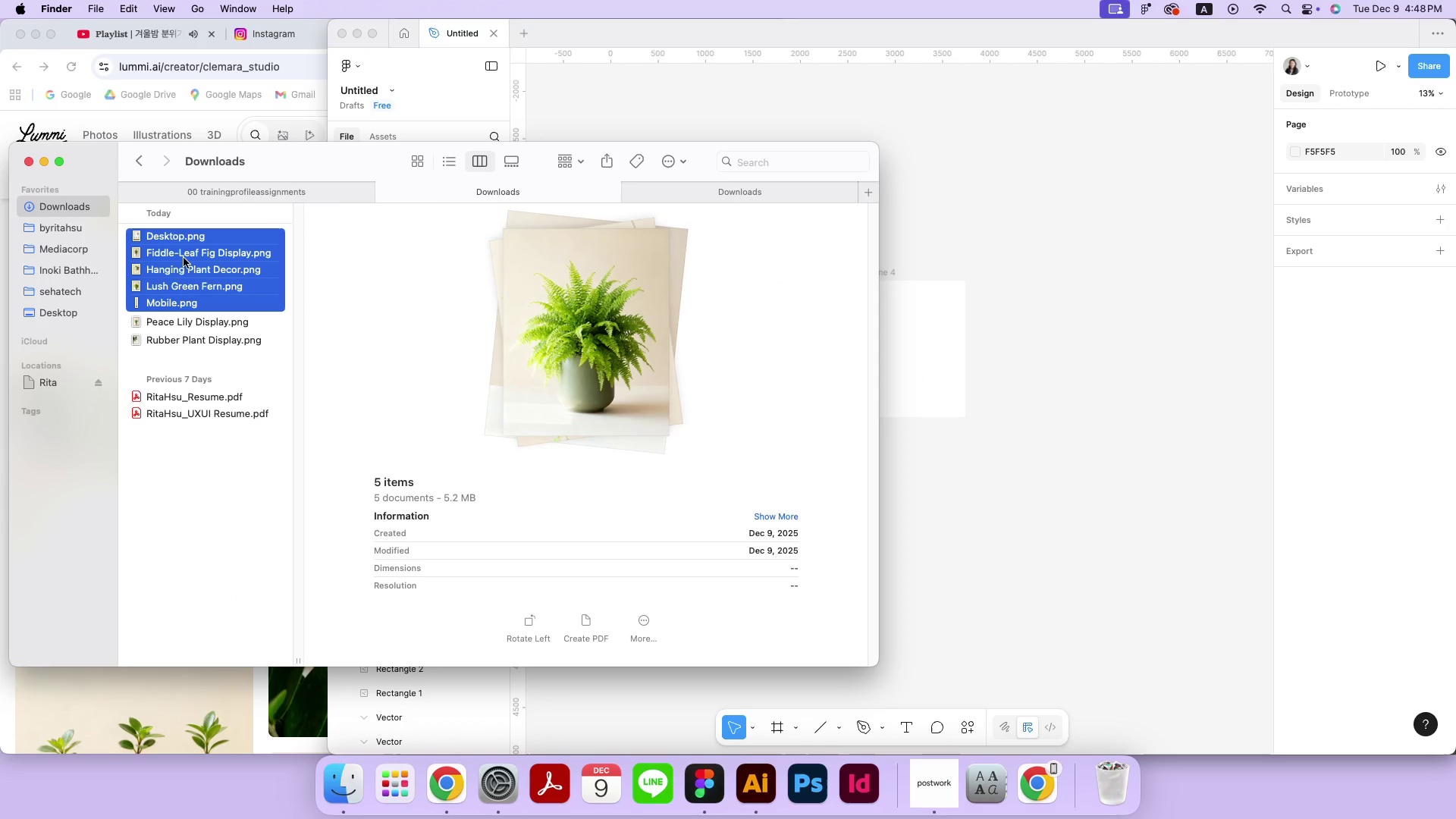 
left_click([176, 303])
 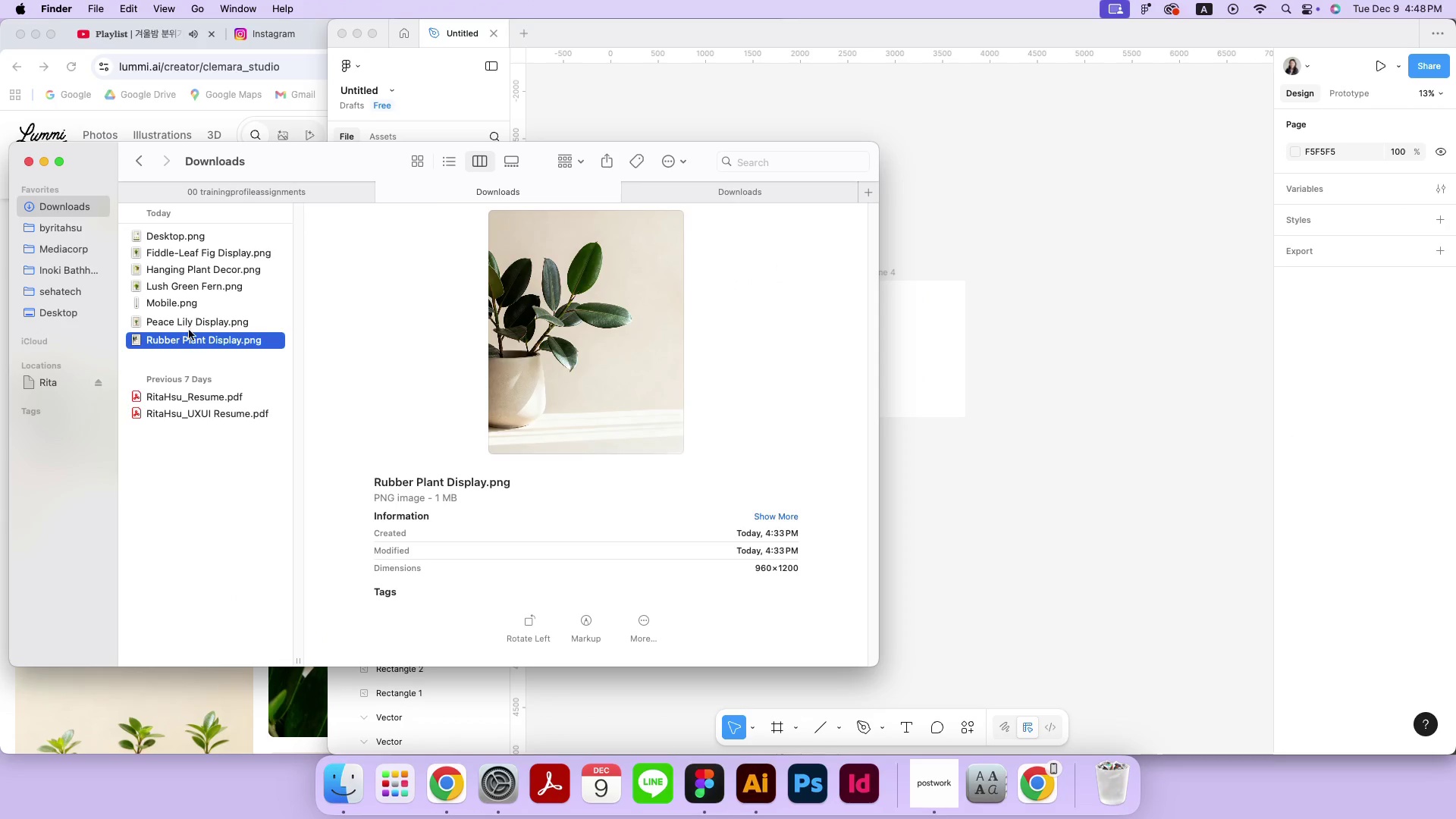 
double_click([185, 301])
 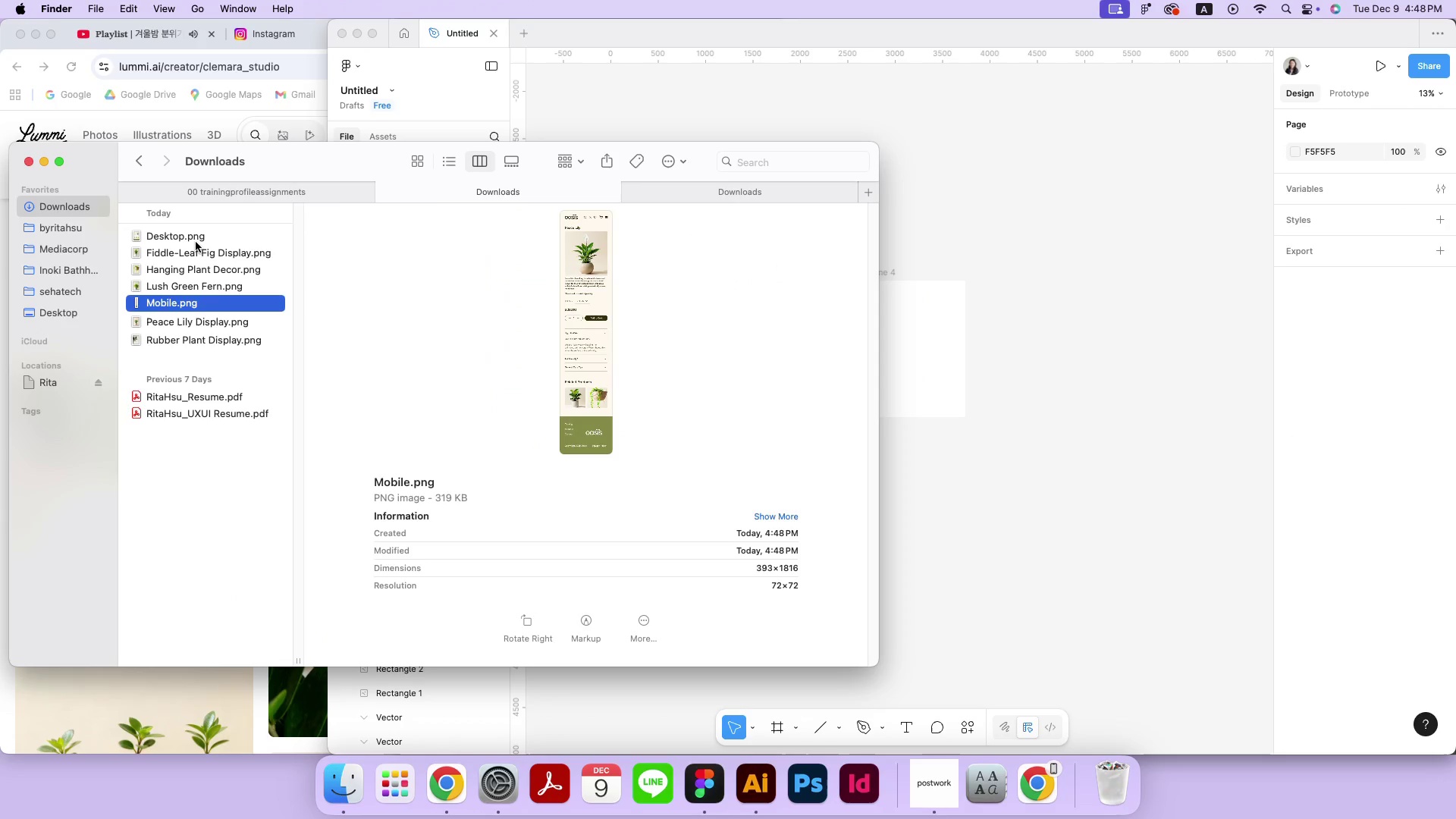 
hold_key(key=OptionLeft, duration=0.5)
triple_click([196, 241])
 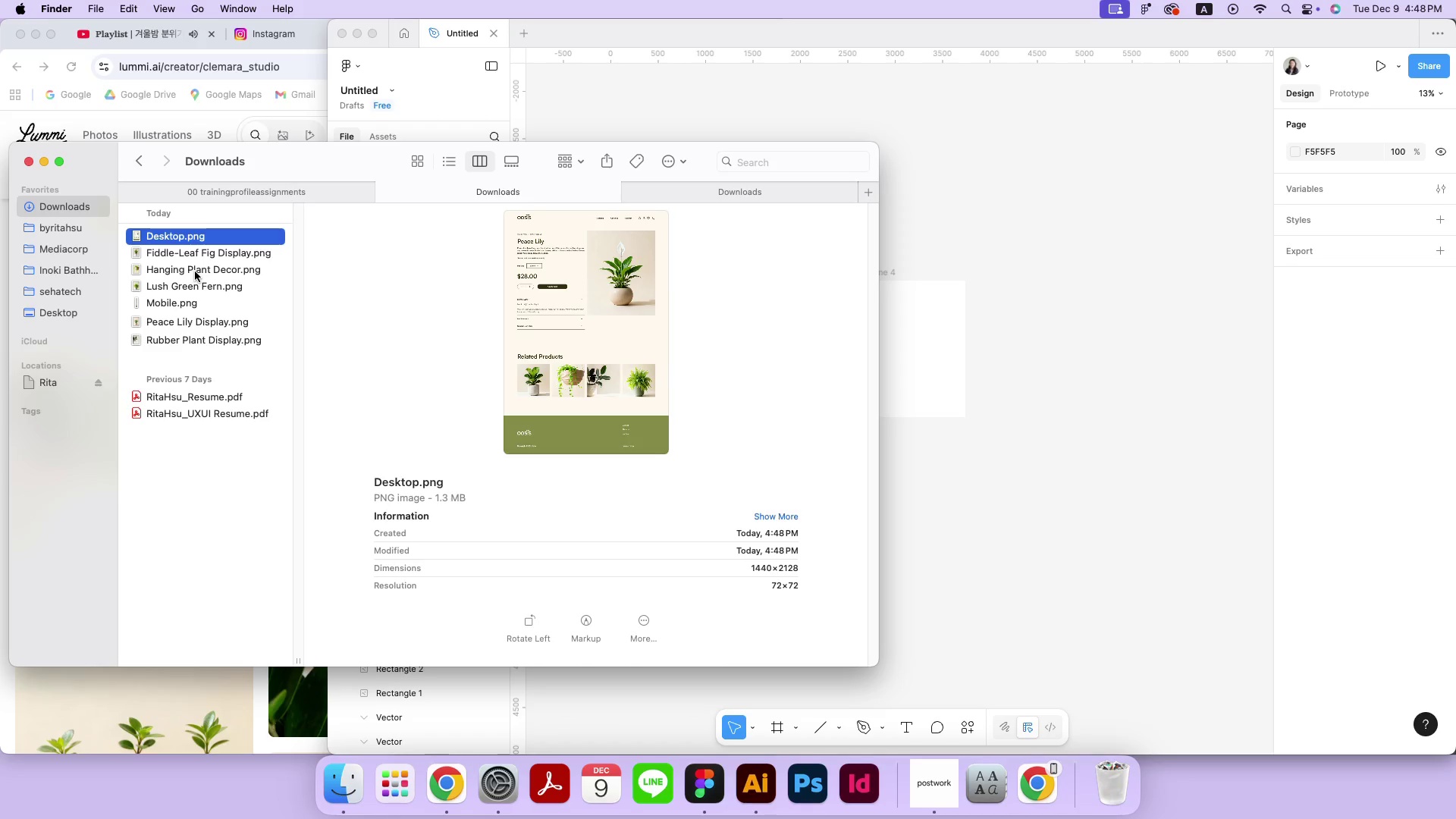 
hold_key(key=CommandLeft, duration=0.81)
left_click([199, 304])
 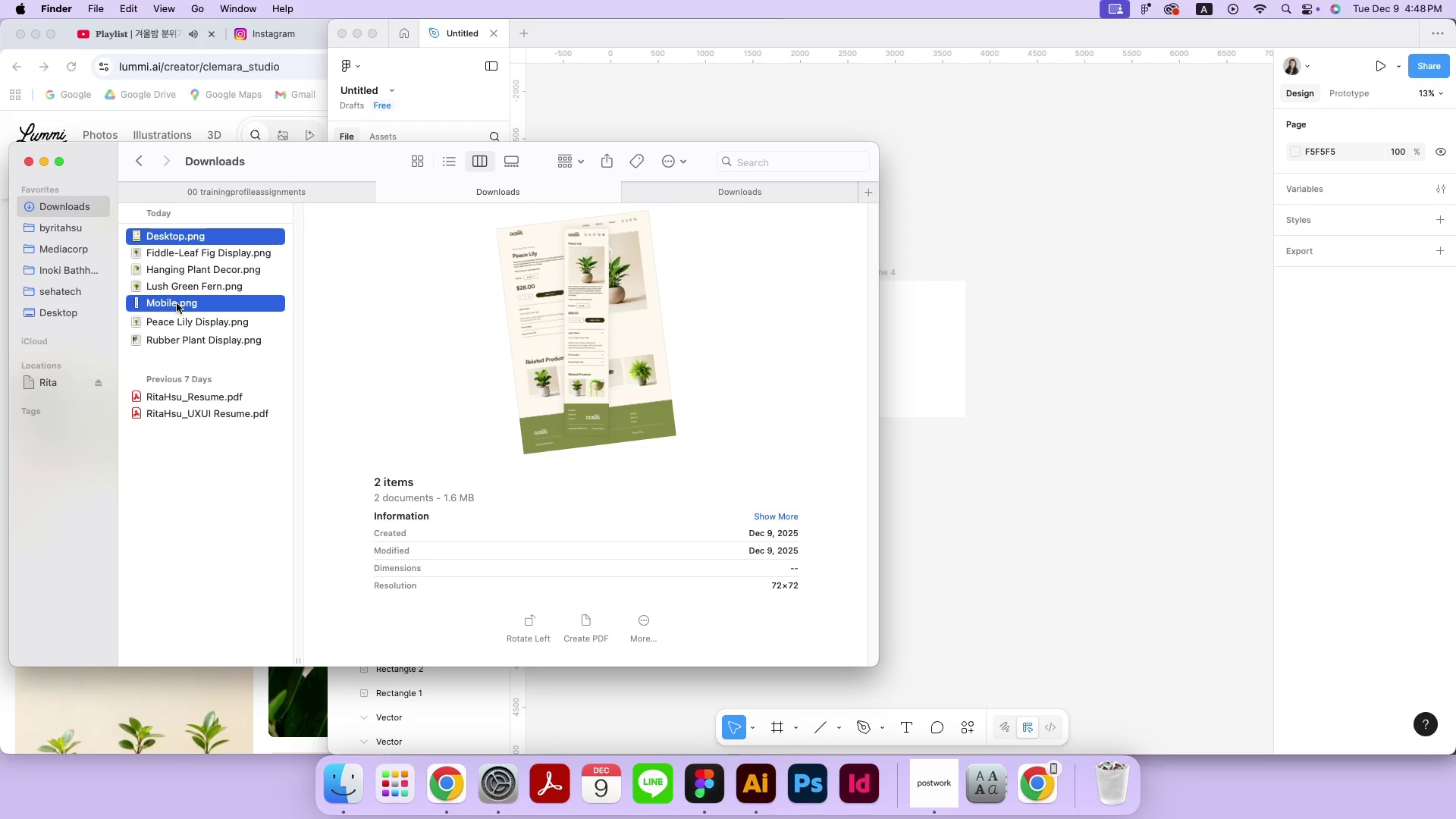 
left_click_drag(start_coordinate=[176, 303], to_coordinate=[987, 306])
 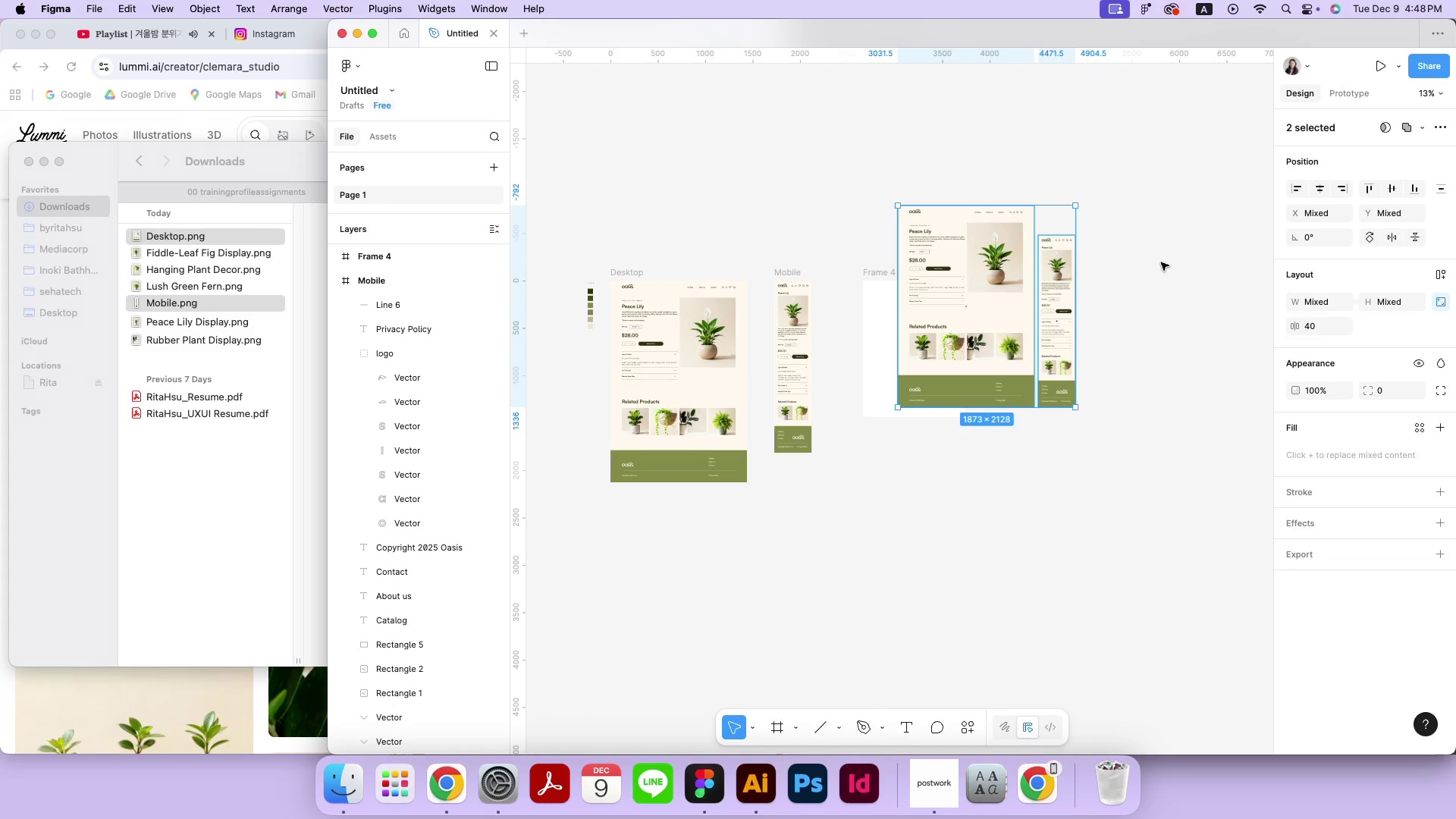 
left_click([1161, 262])
 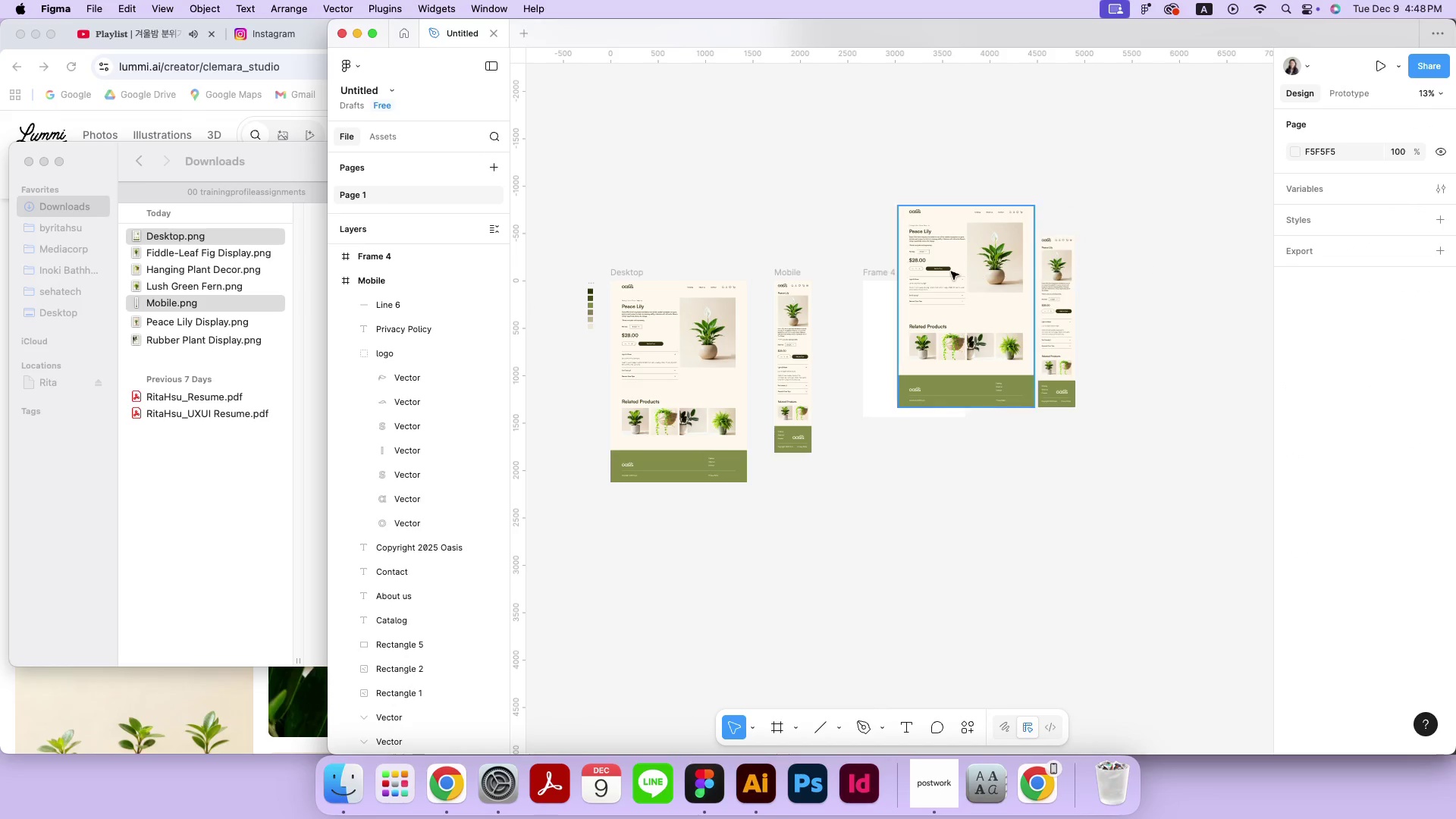 
left_click([951, 271])
 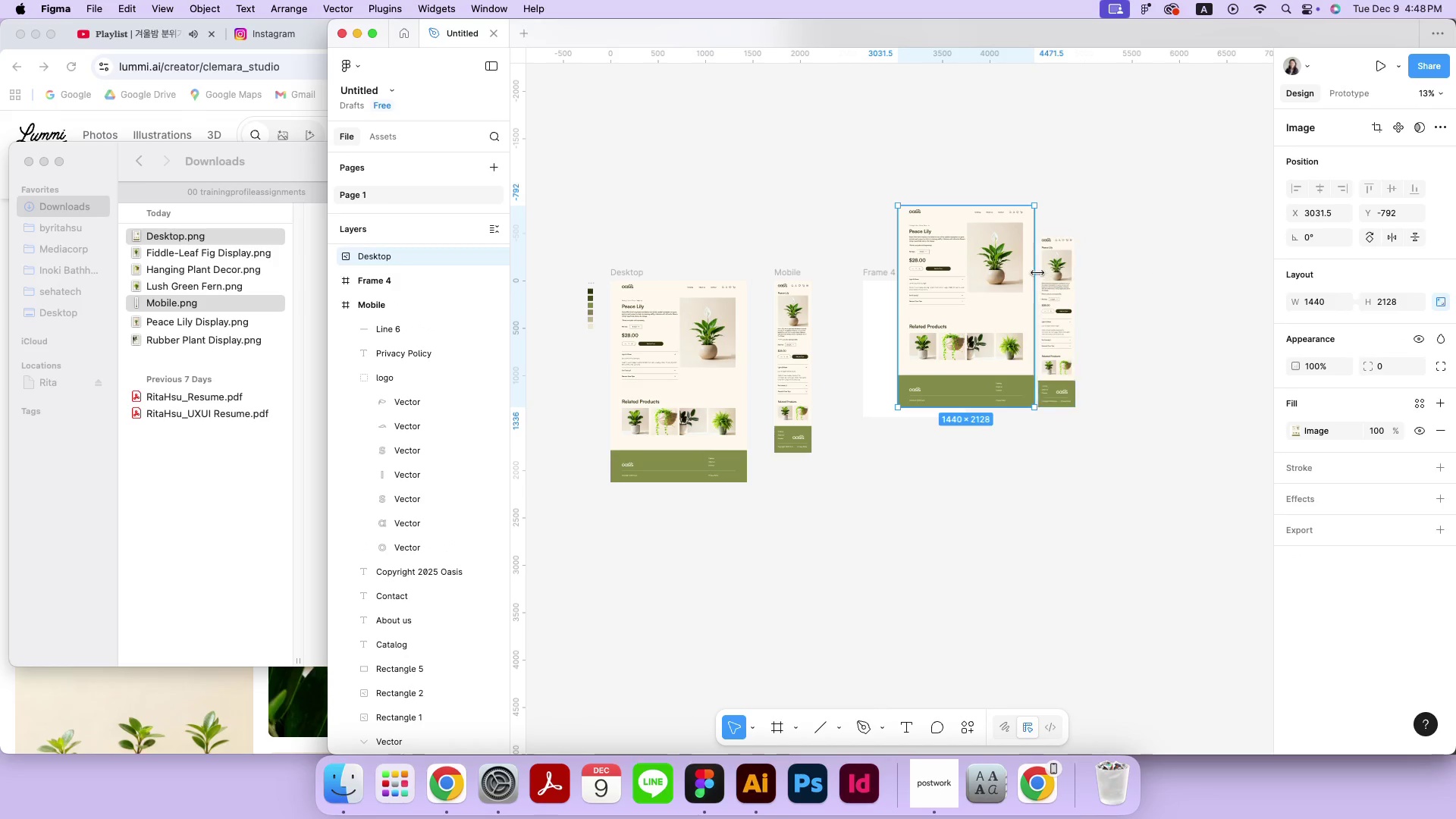 
left_click_drag(start_coordinate=[1037, 274], to_coordinate=[987, 283])
 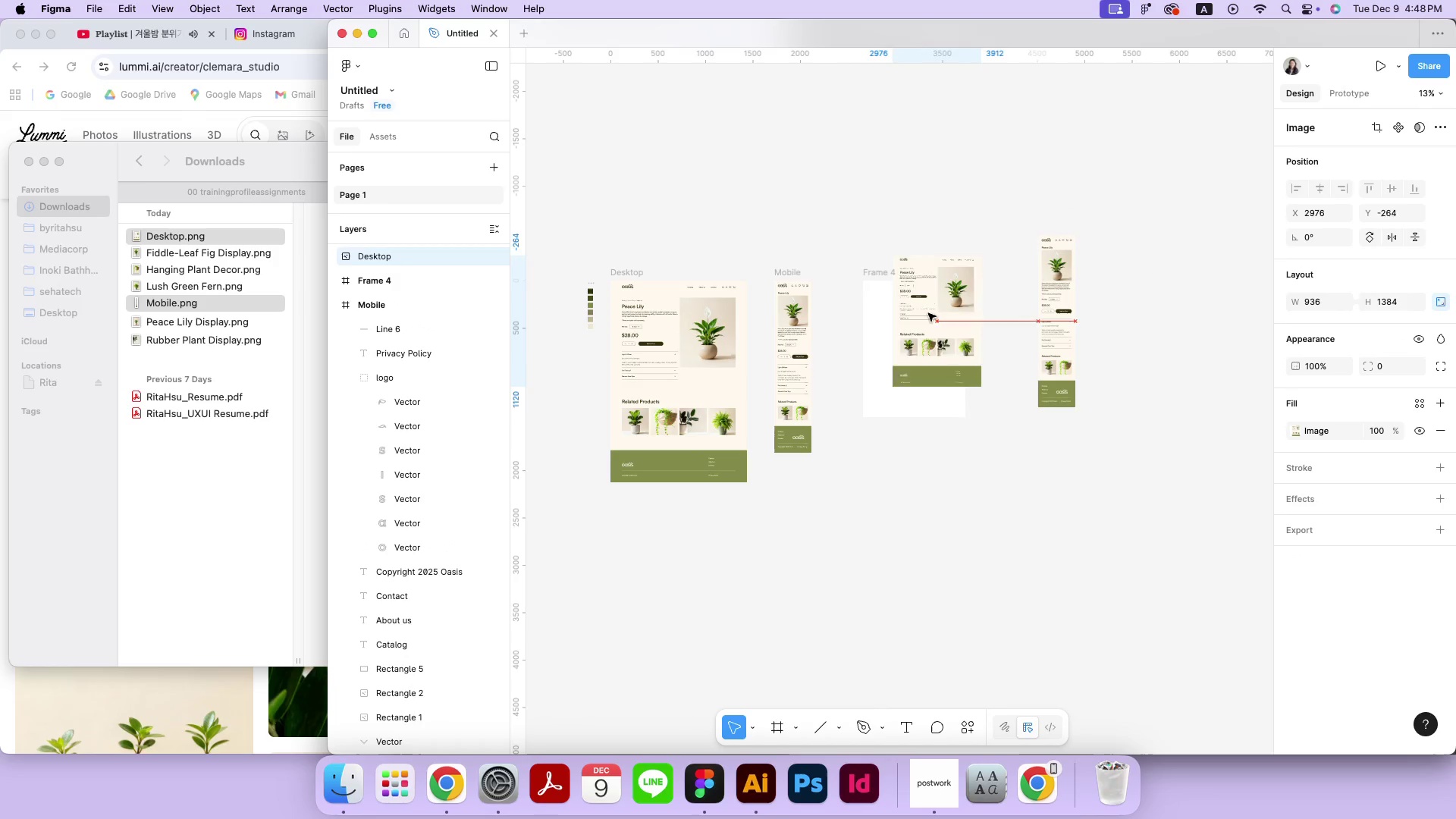 
hold_key(key=ShiftLeft, duration=1.79)
 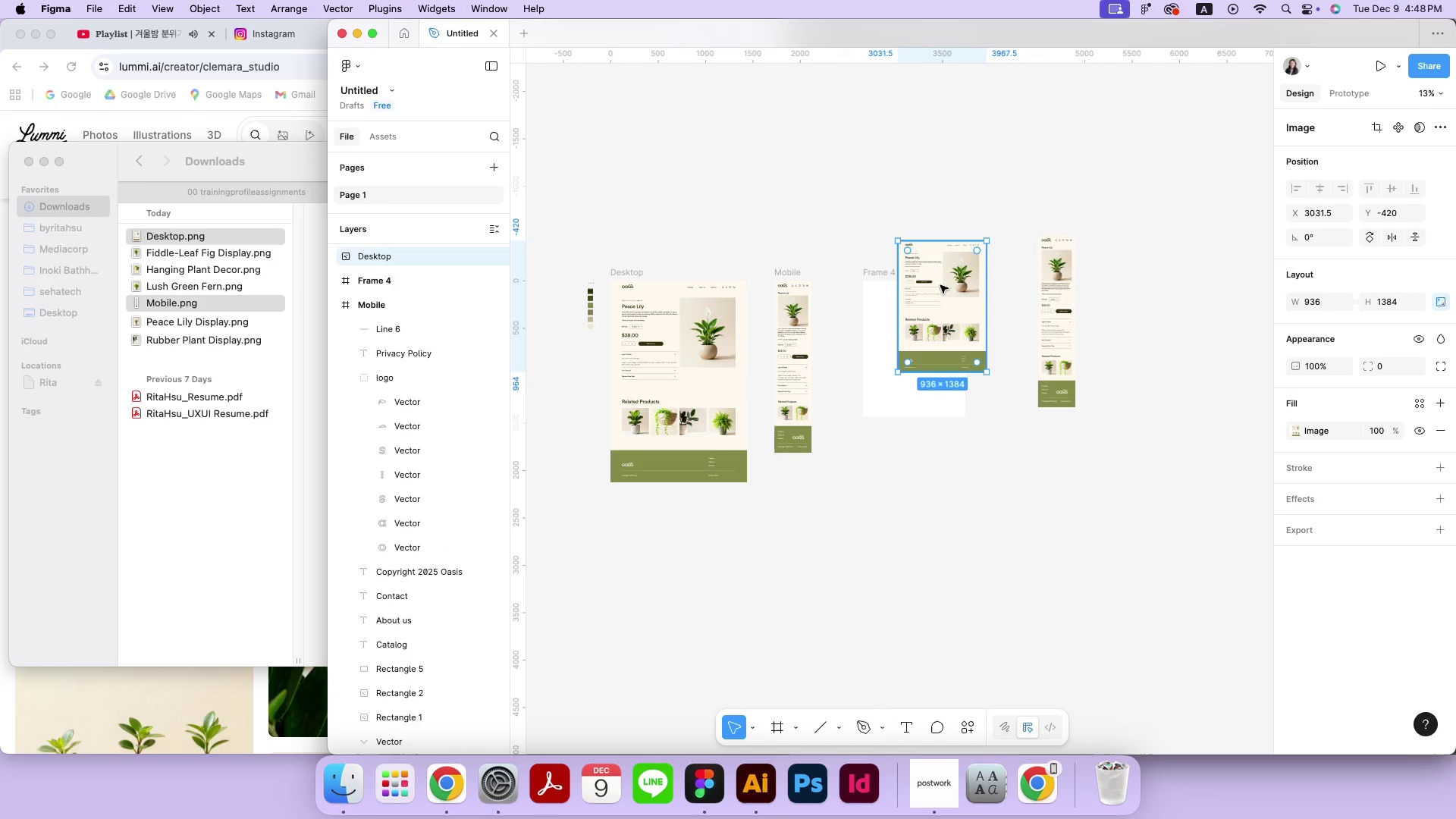 
left_click_drag(start_coordinate=[940, 285], to_coordinate=[912, 336])
 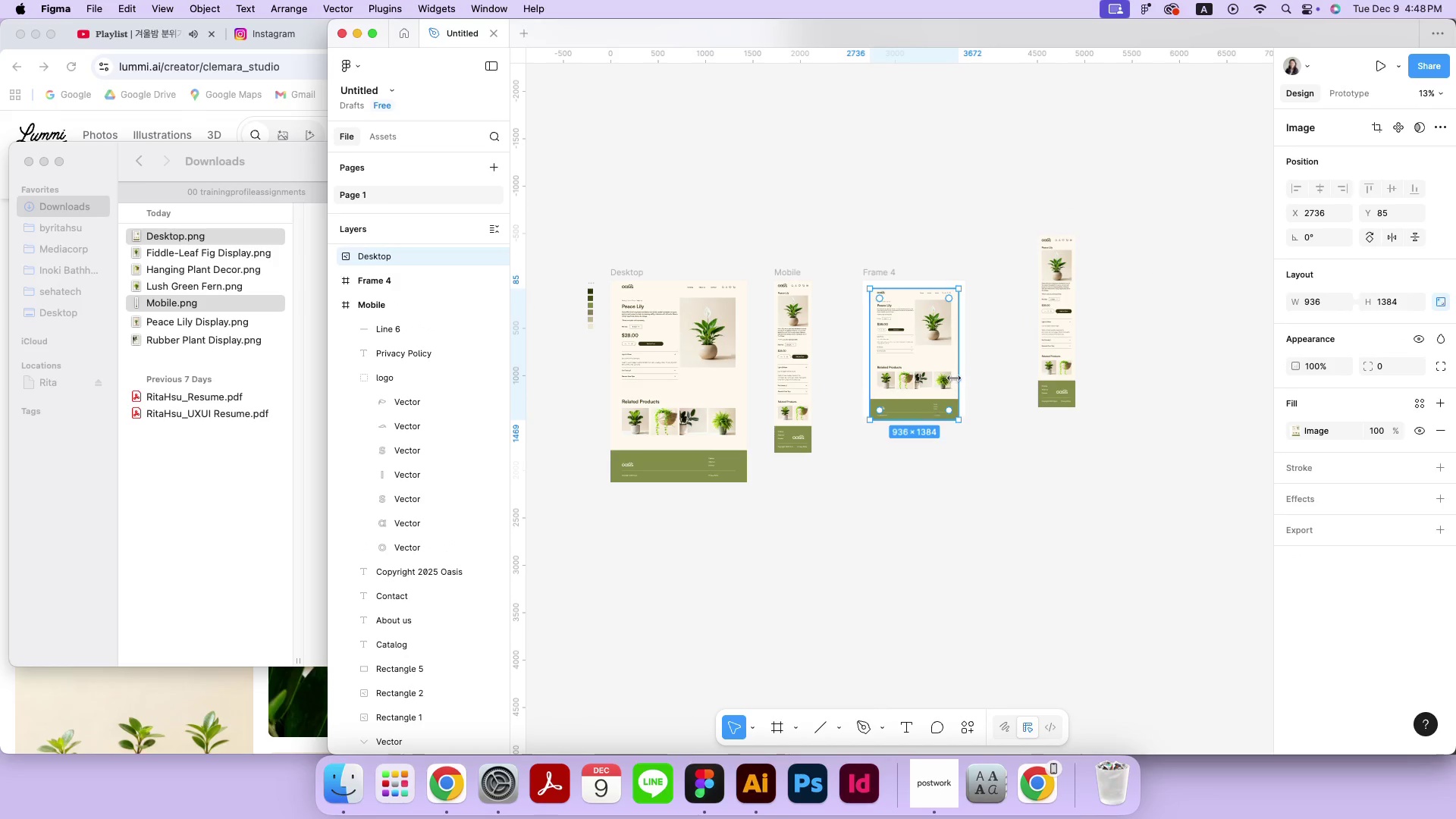 
left_click_drag(start_coordinate=[954, 378], to_coordinate=[942, 379])
 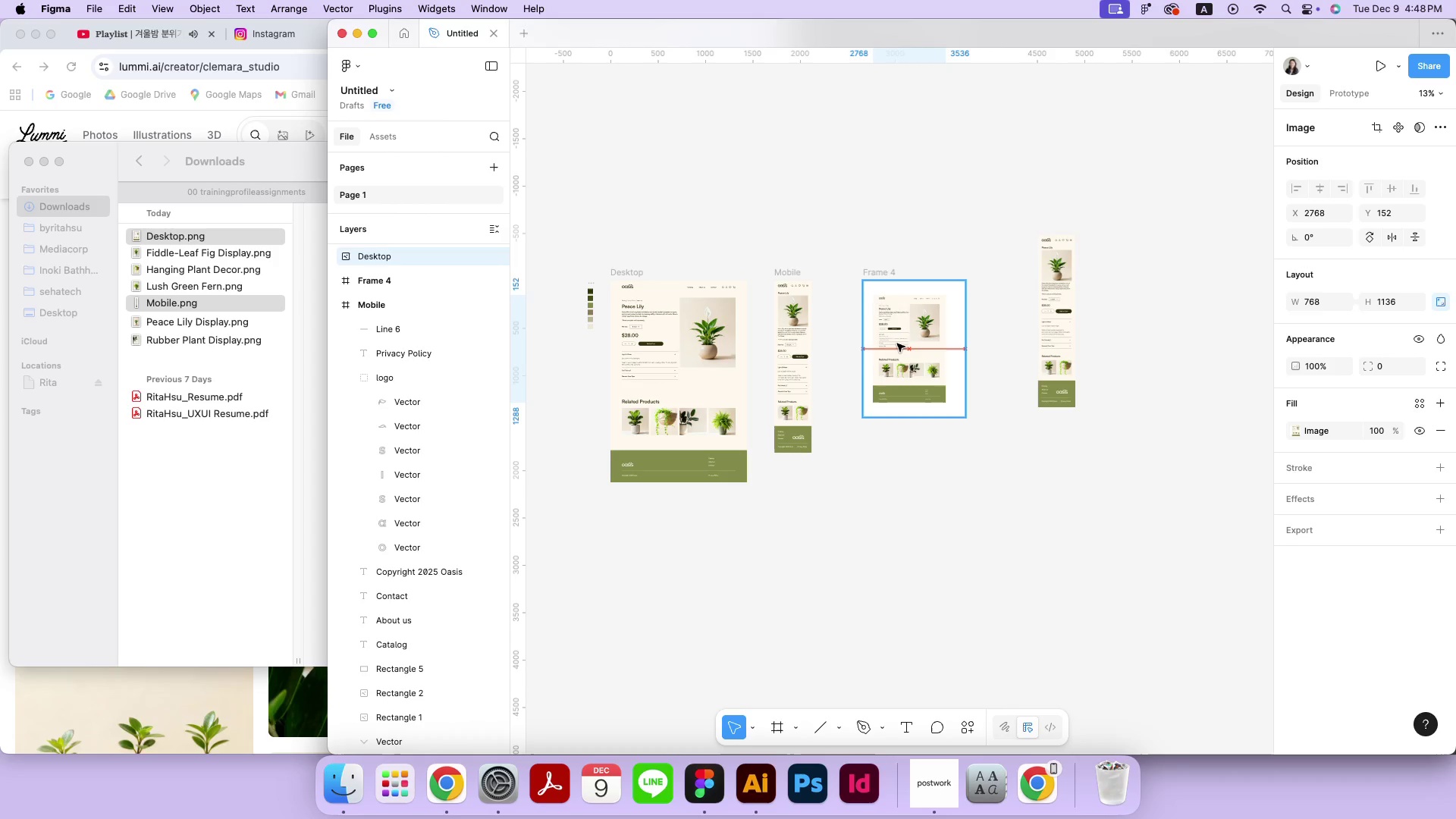 
hold_key(key=ShiftLeft, duration=1.05)
 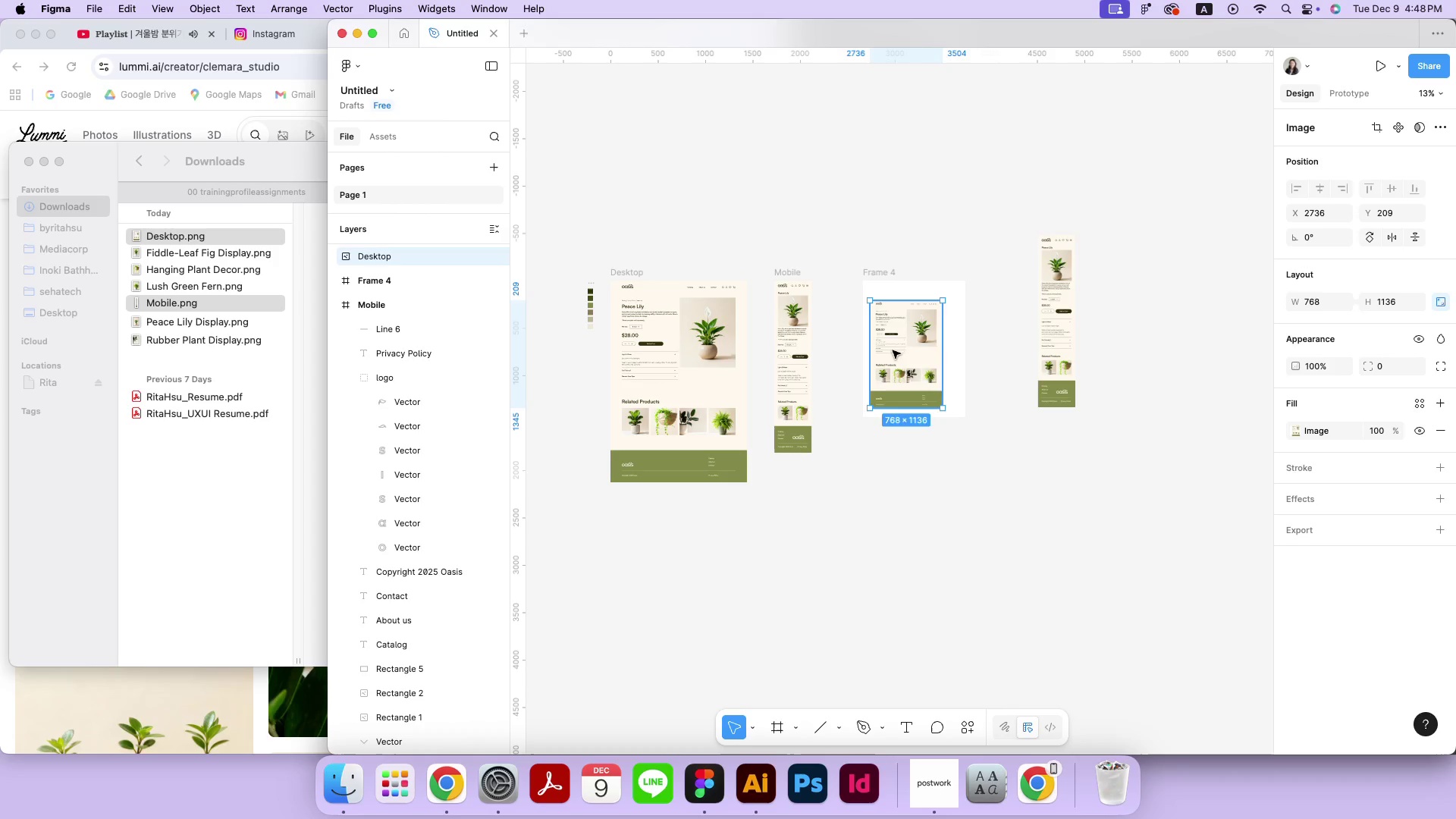 
left_click_drag(start_coordinate=[894, 349], to_coordinate=[899, 341])
 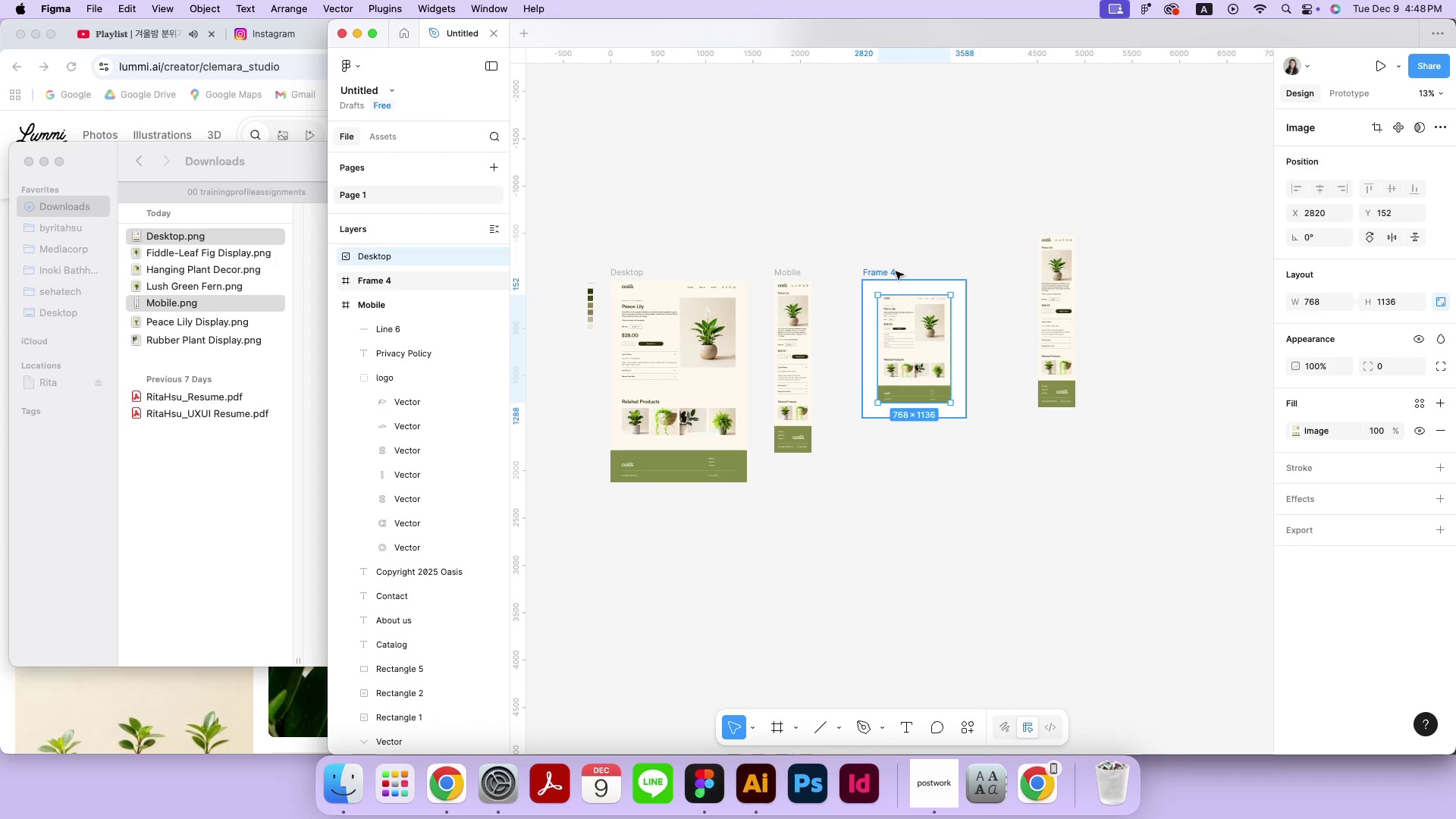 
left_click([893, 277])
 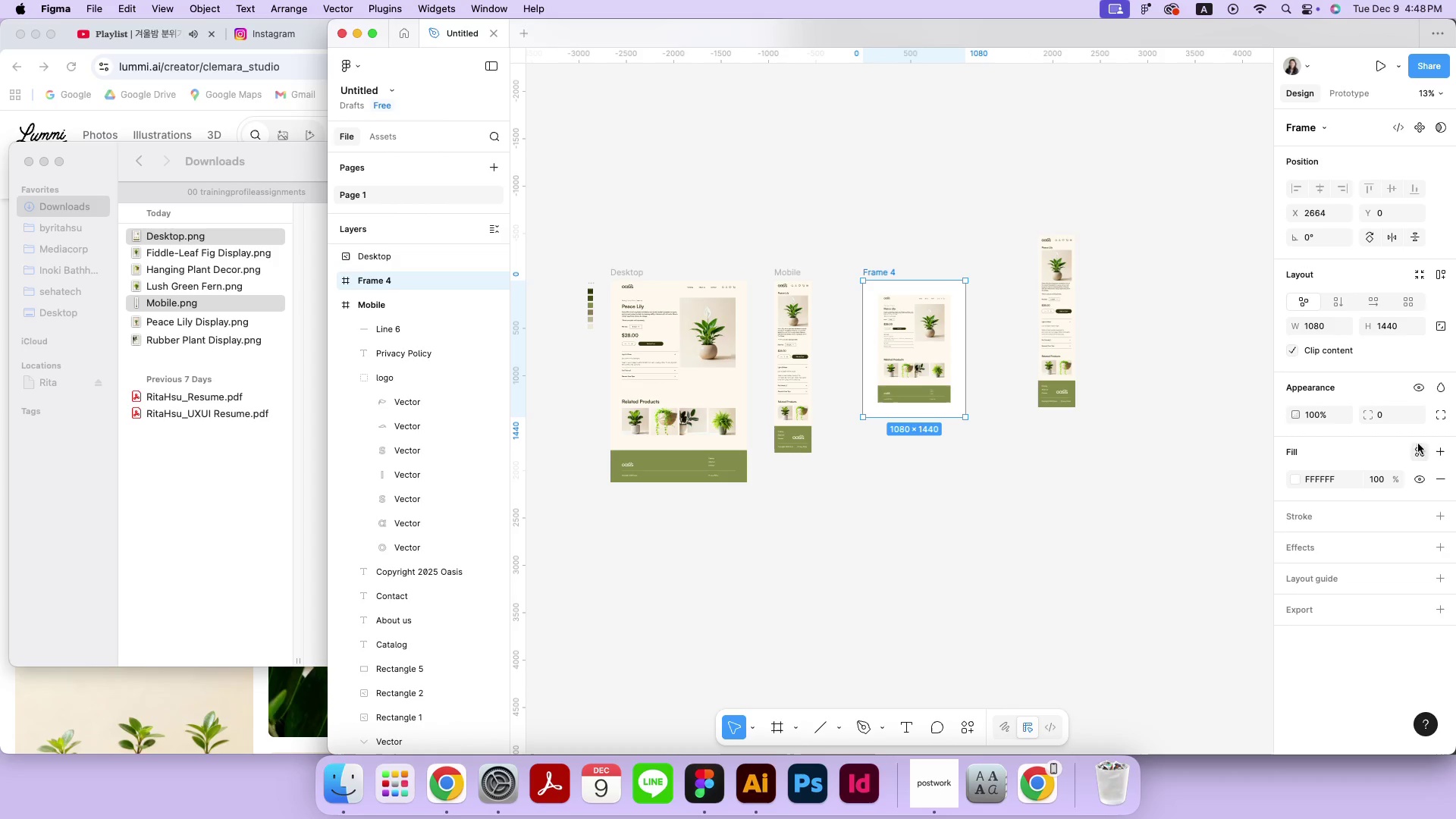 
left_click([1411, 457])
 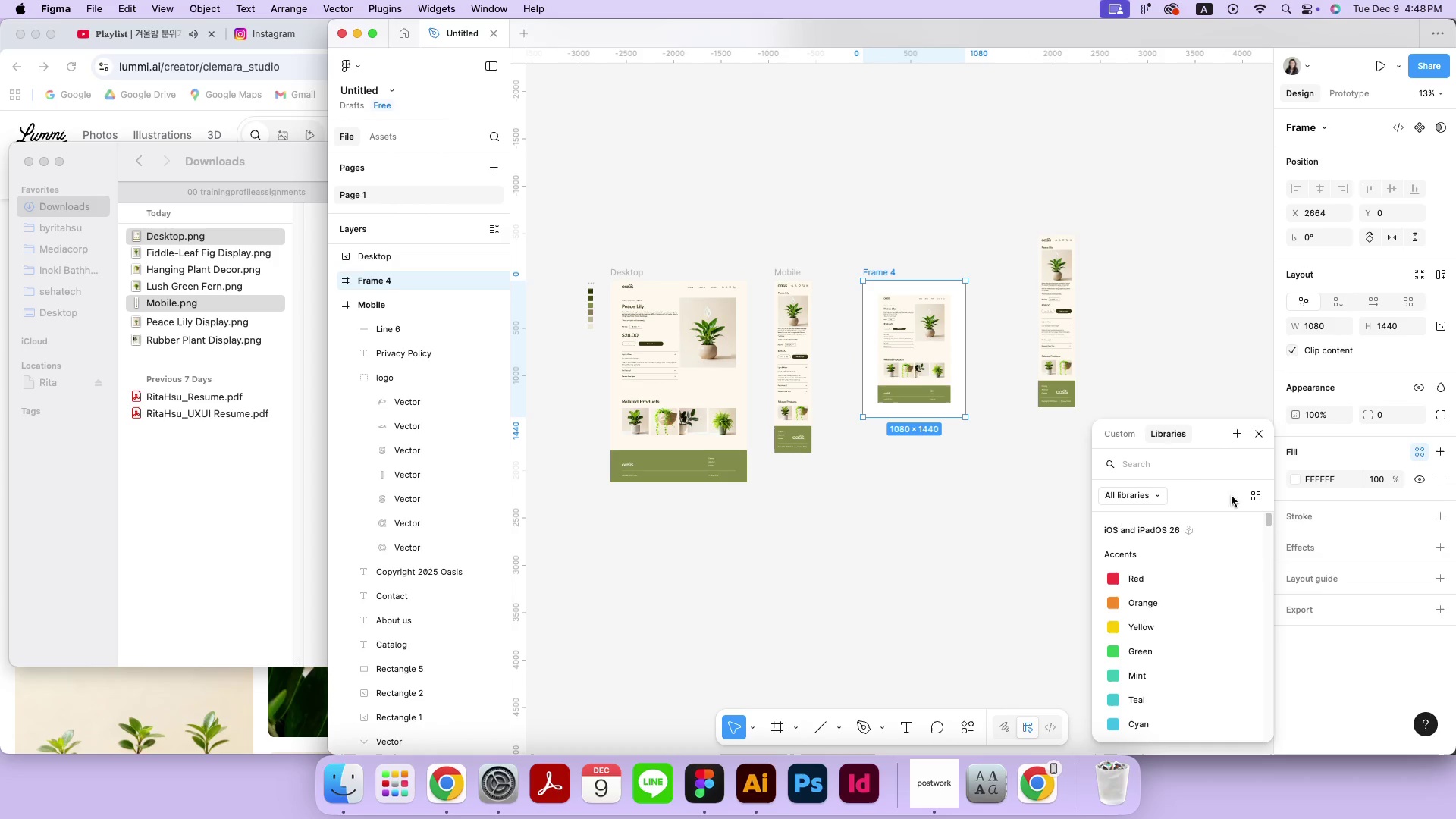 
left_click([1106, 433])
 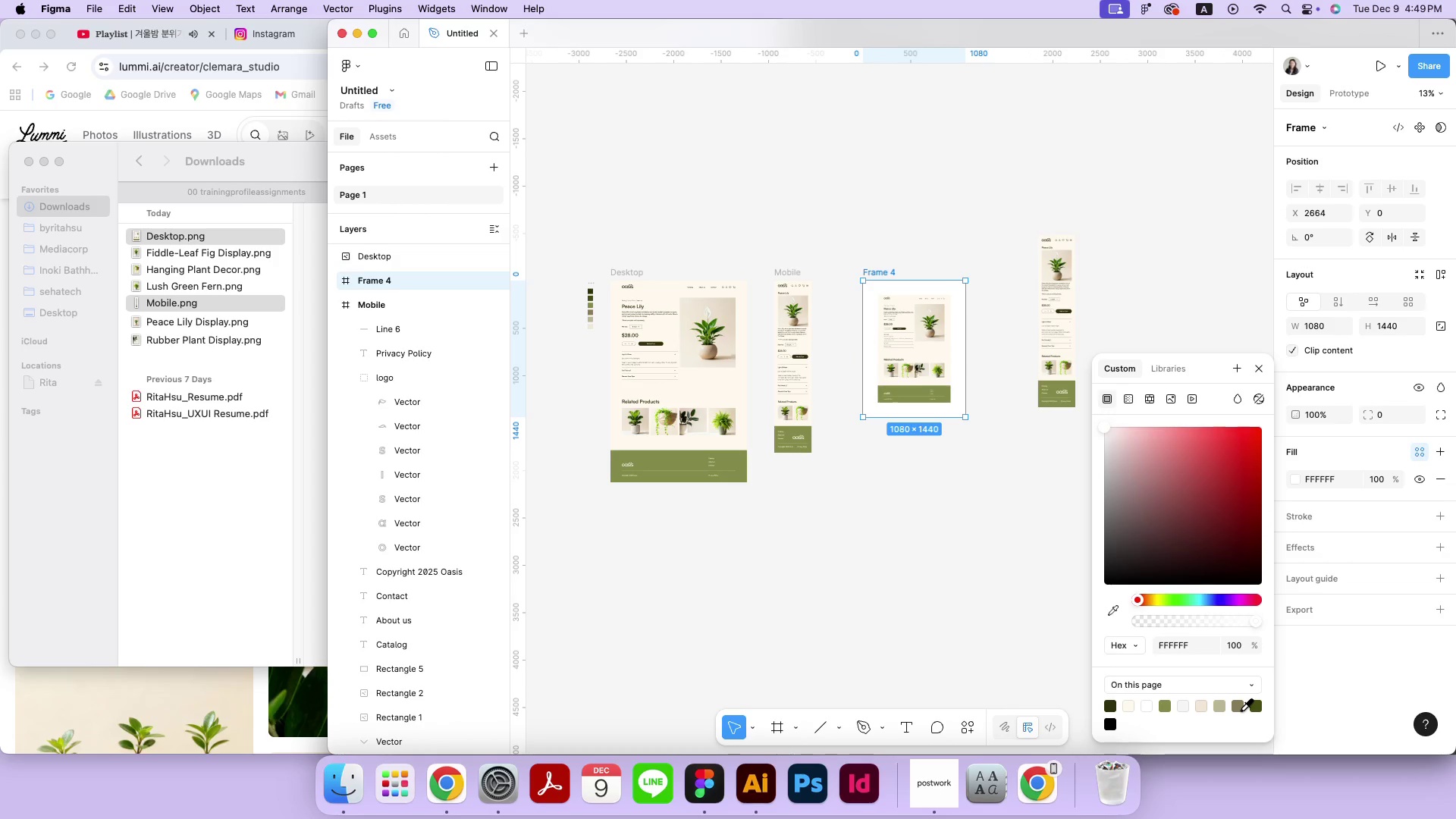 
left_click([1219, 707])
 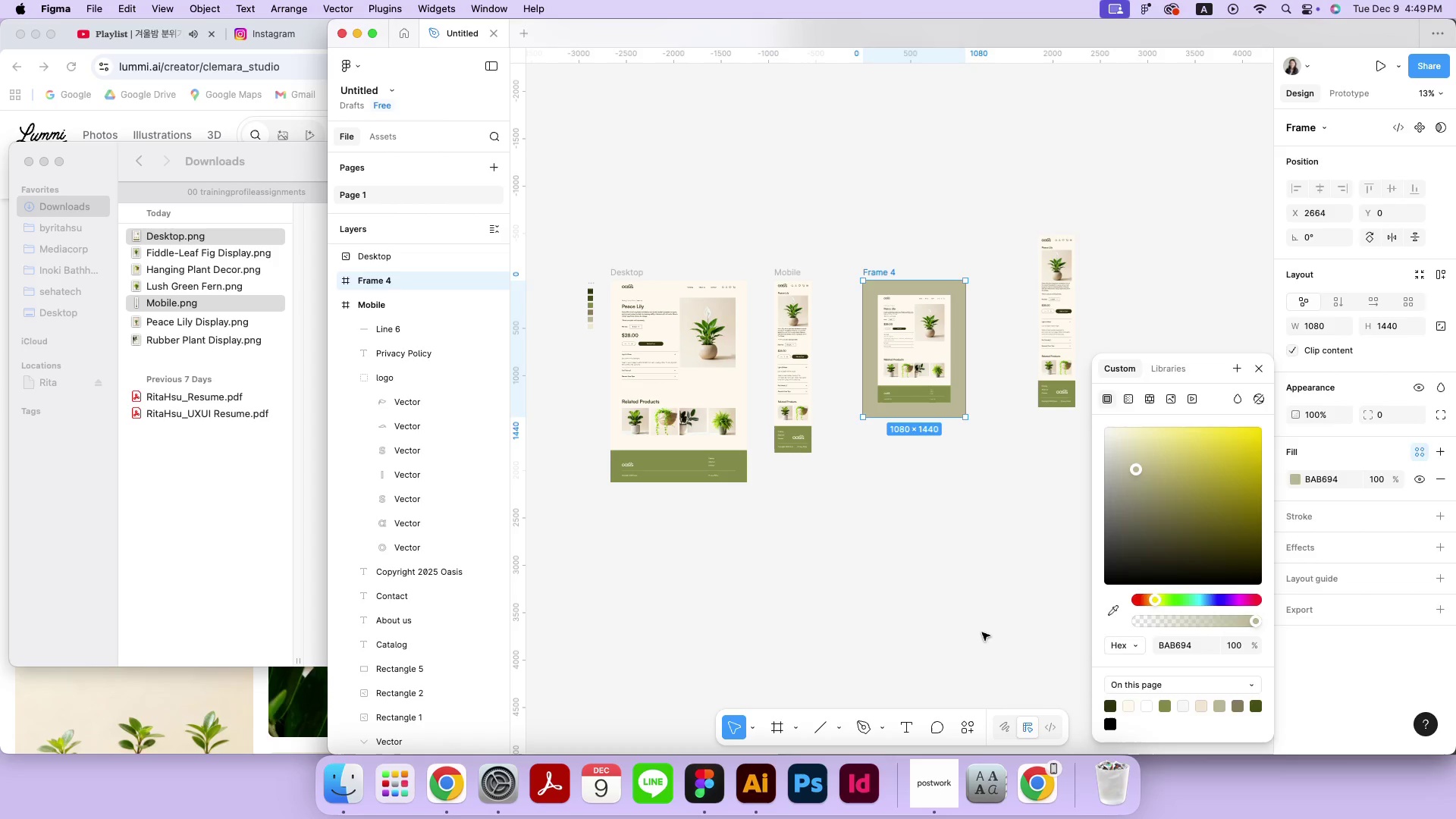 
key(Meta+Equal)
 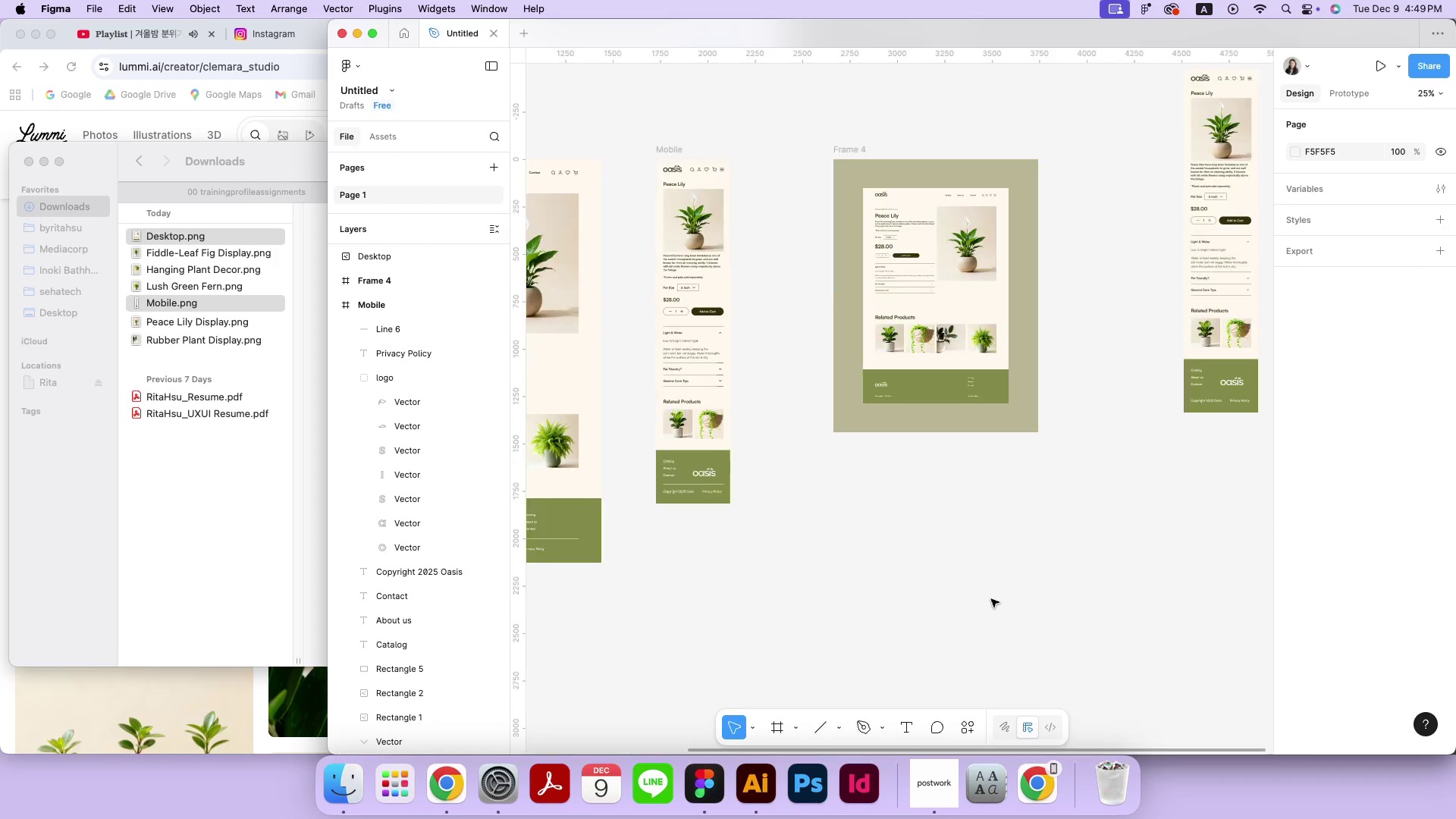 
key(Meta+Equal)
 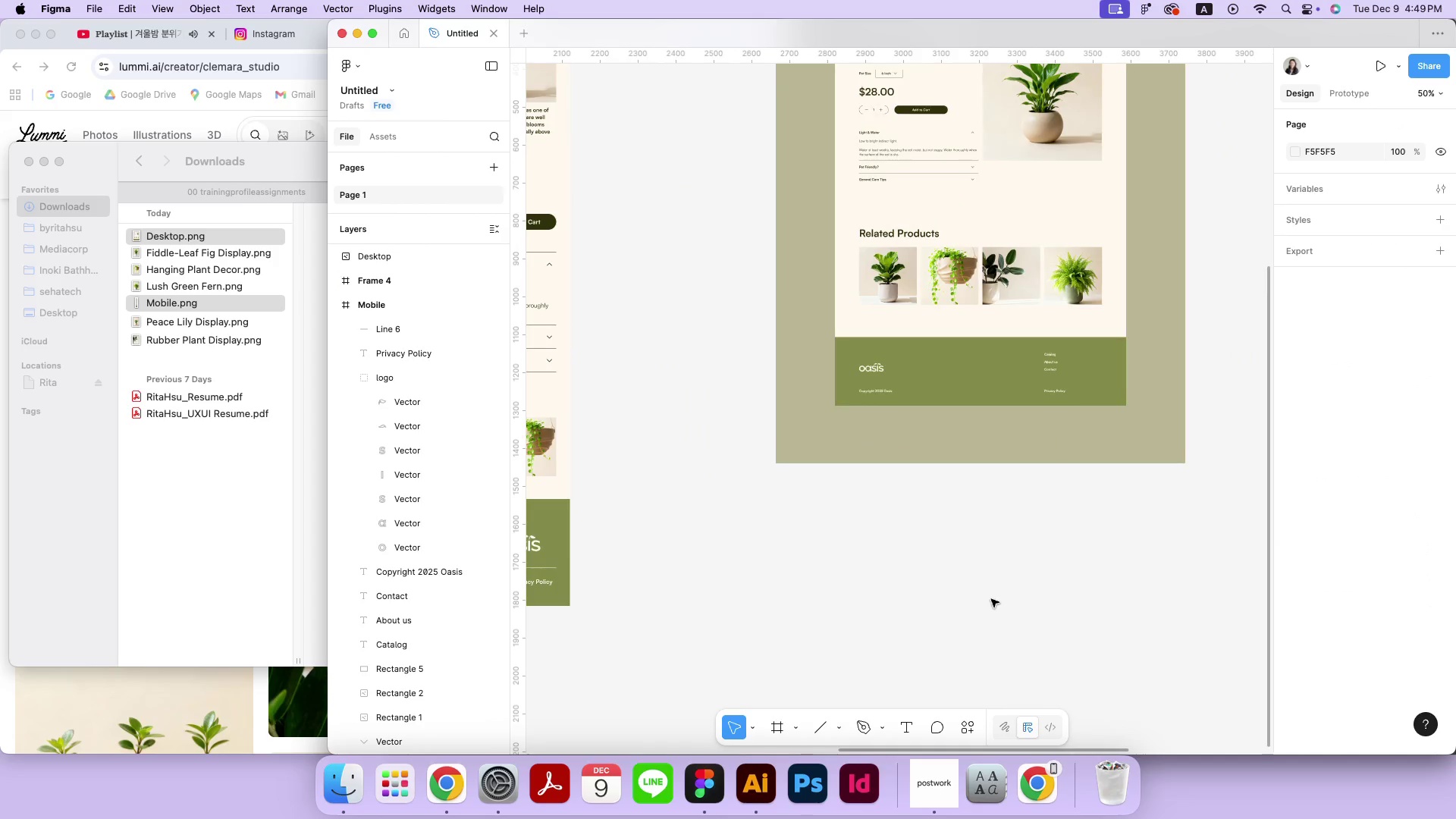 
hold_key(key=Space, duration=1.1)
 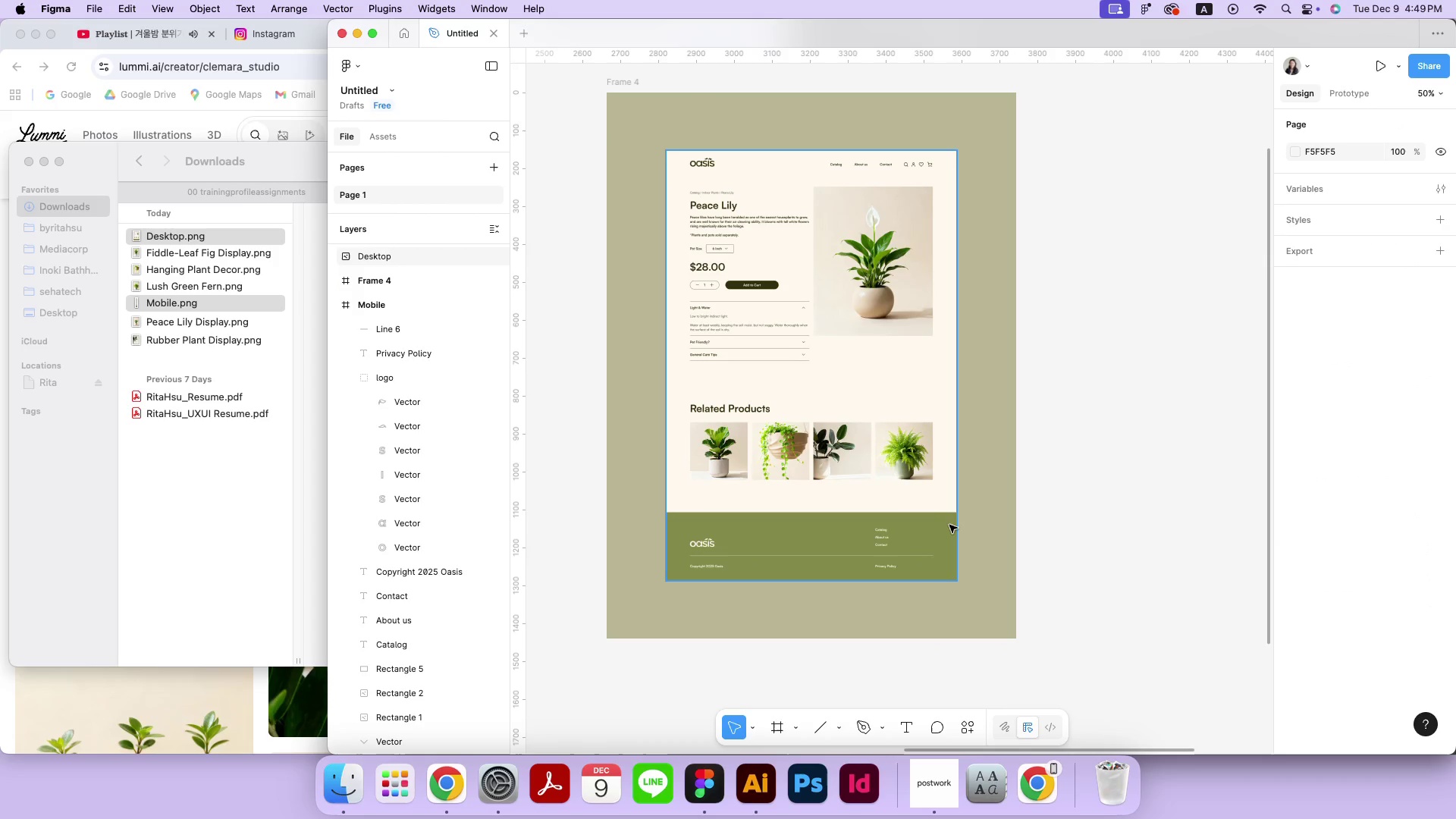 
left_click_drag(start_coordinate=[1119, 350], to_coordinate=[949, 525])
 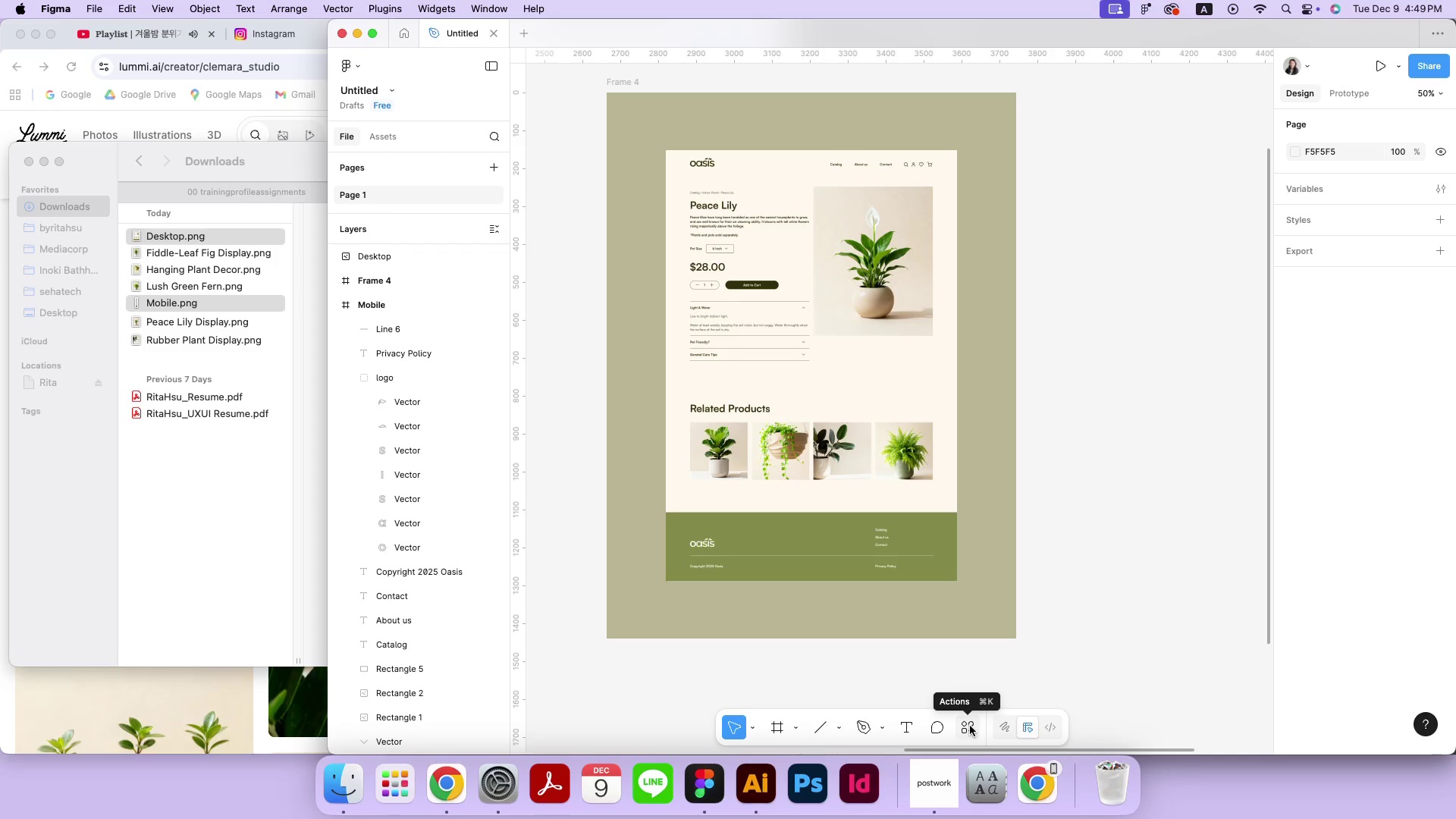 
wait(7.29)
 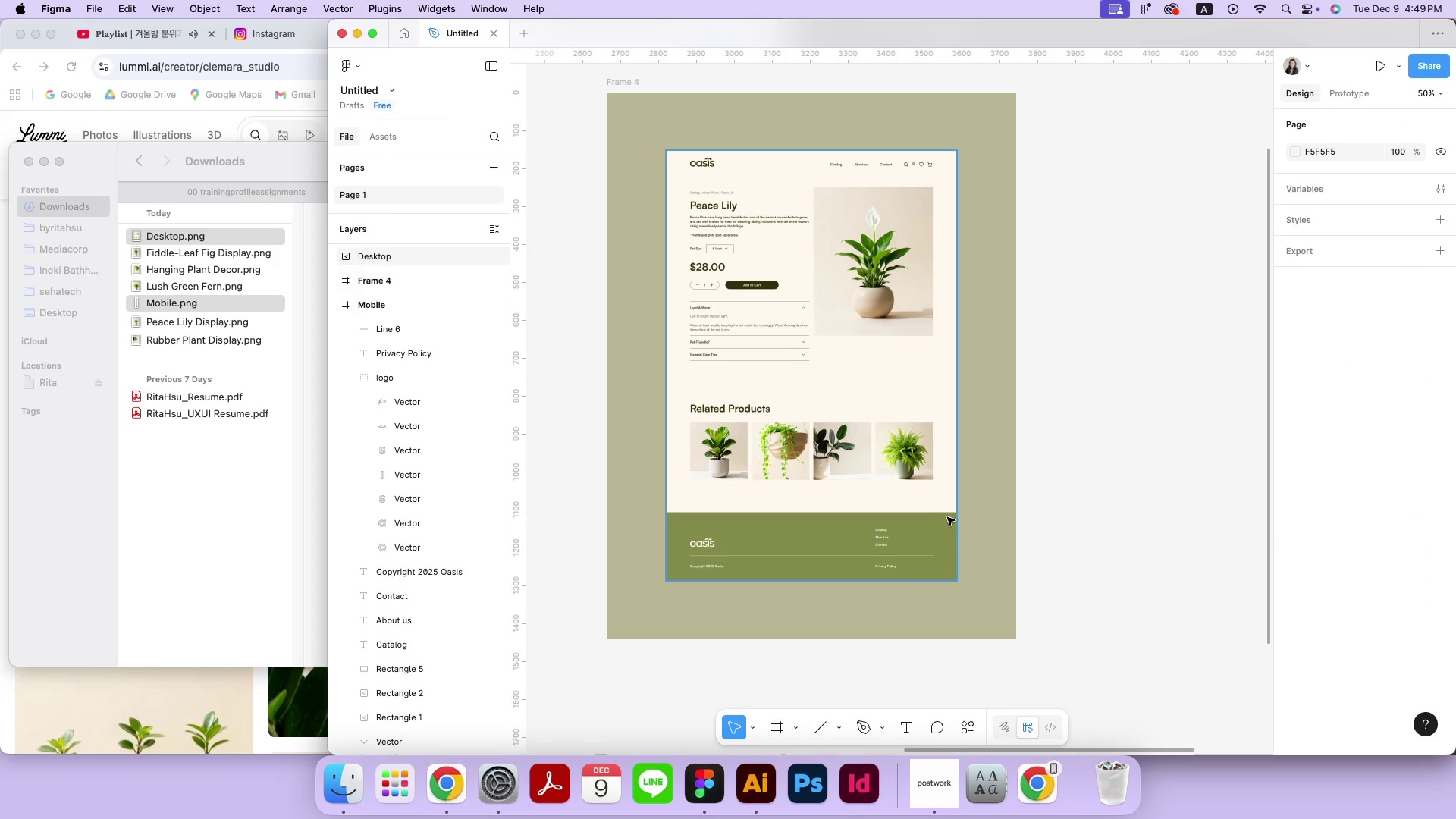 
left_click([970, 726])
 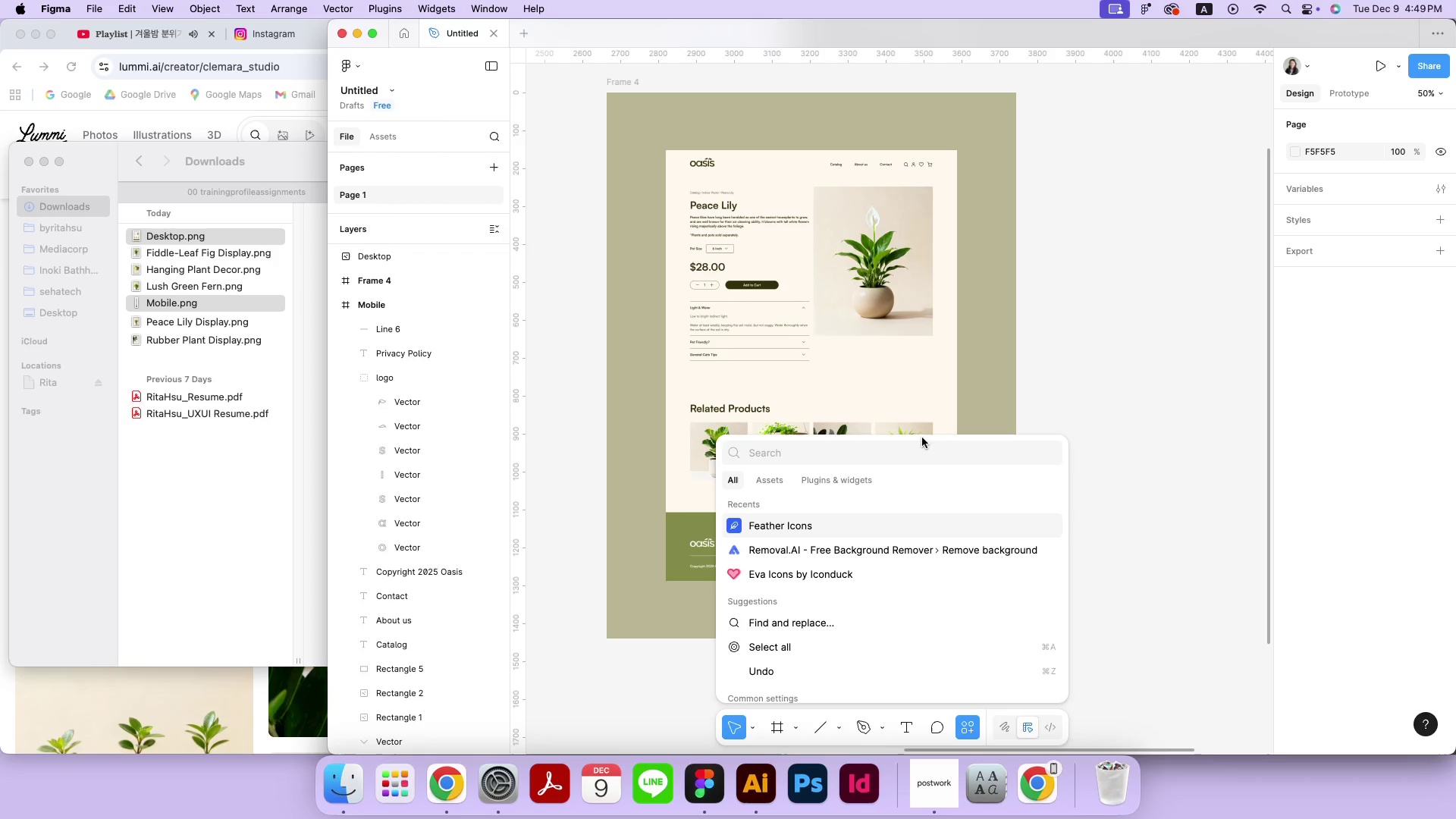 
left_click([923, 447])
 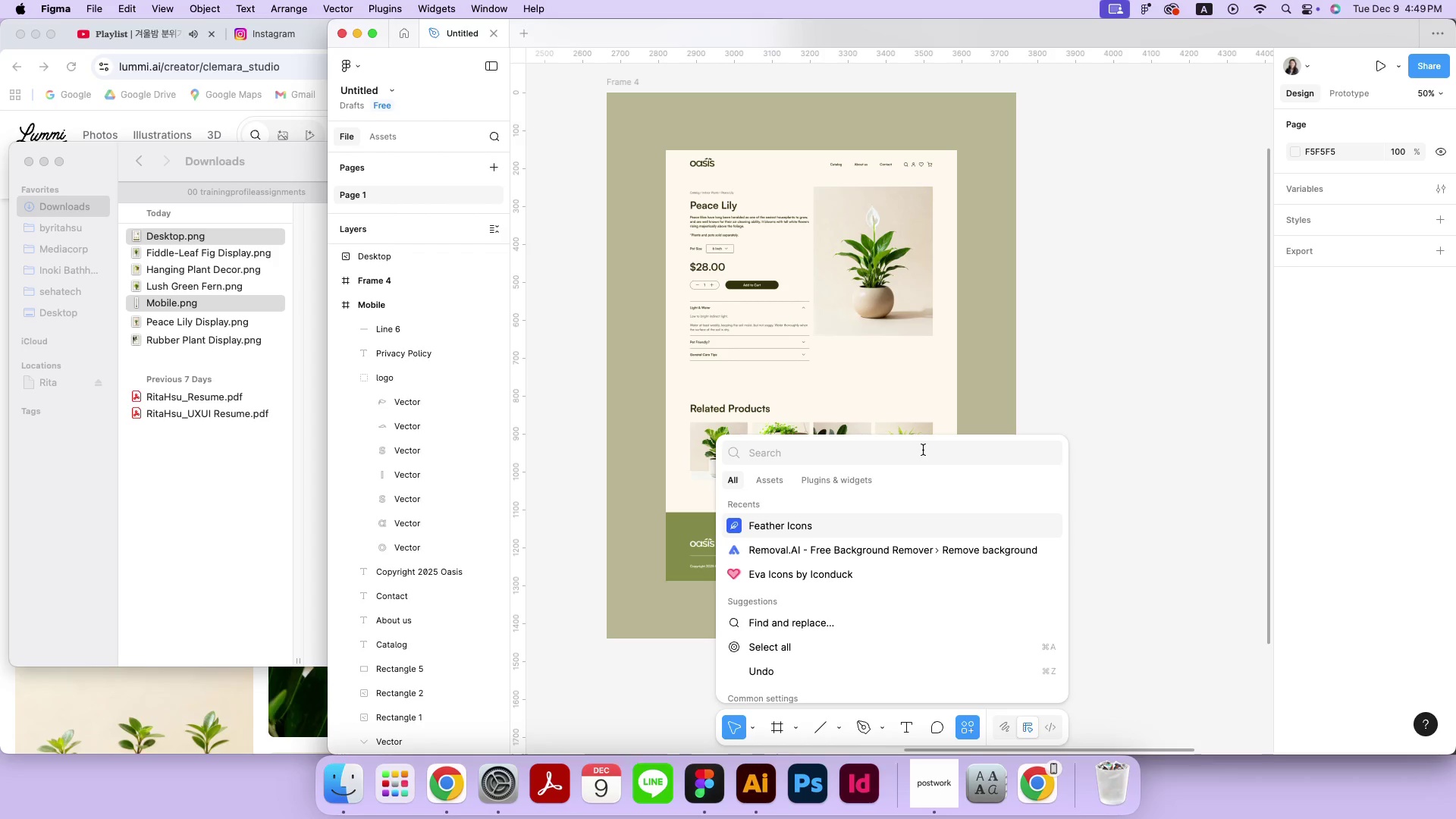 
type(mockup)
 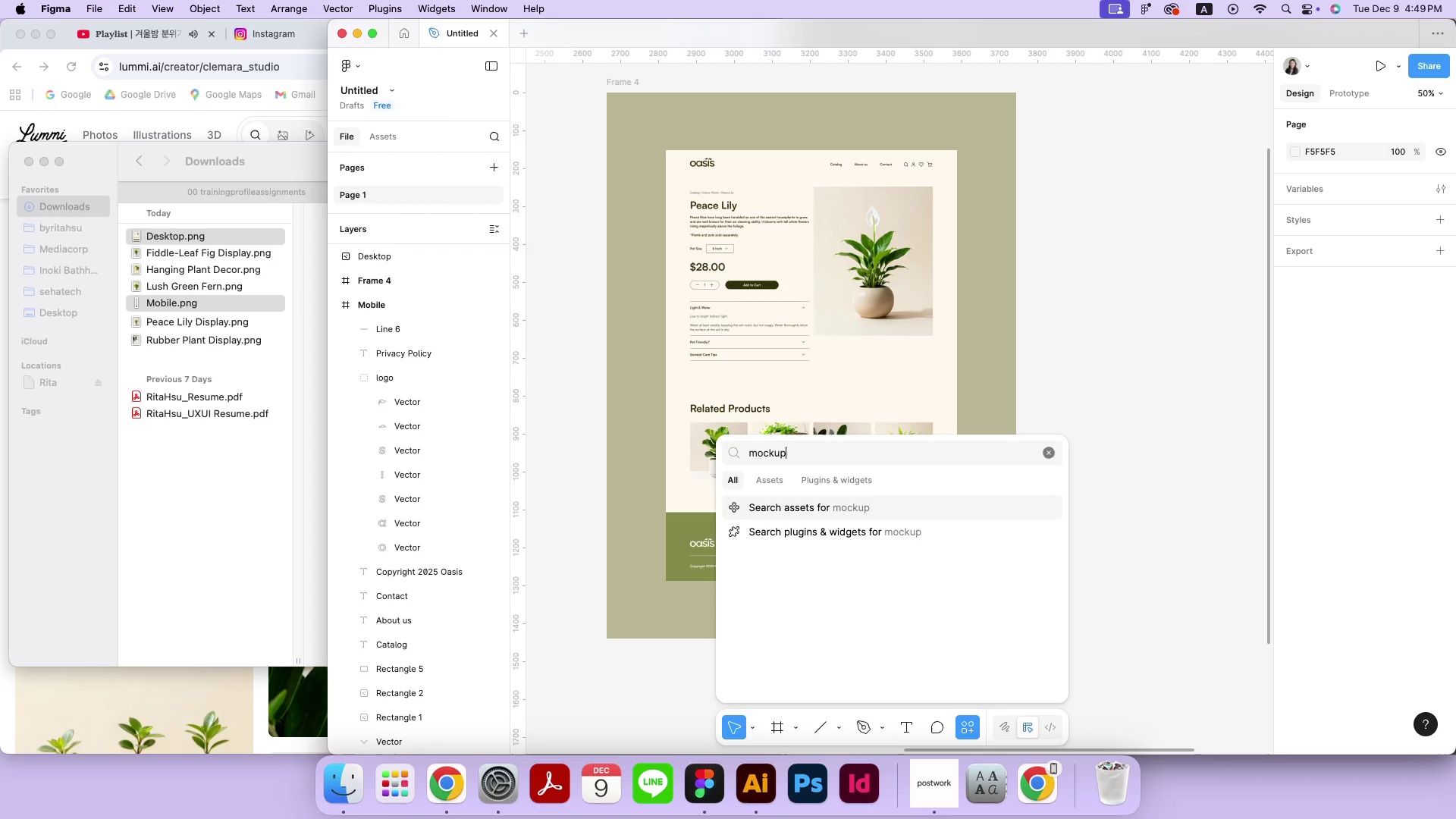 
key(Enter)
 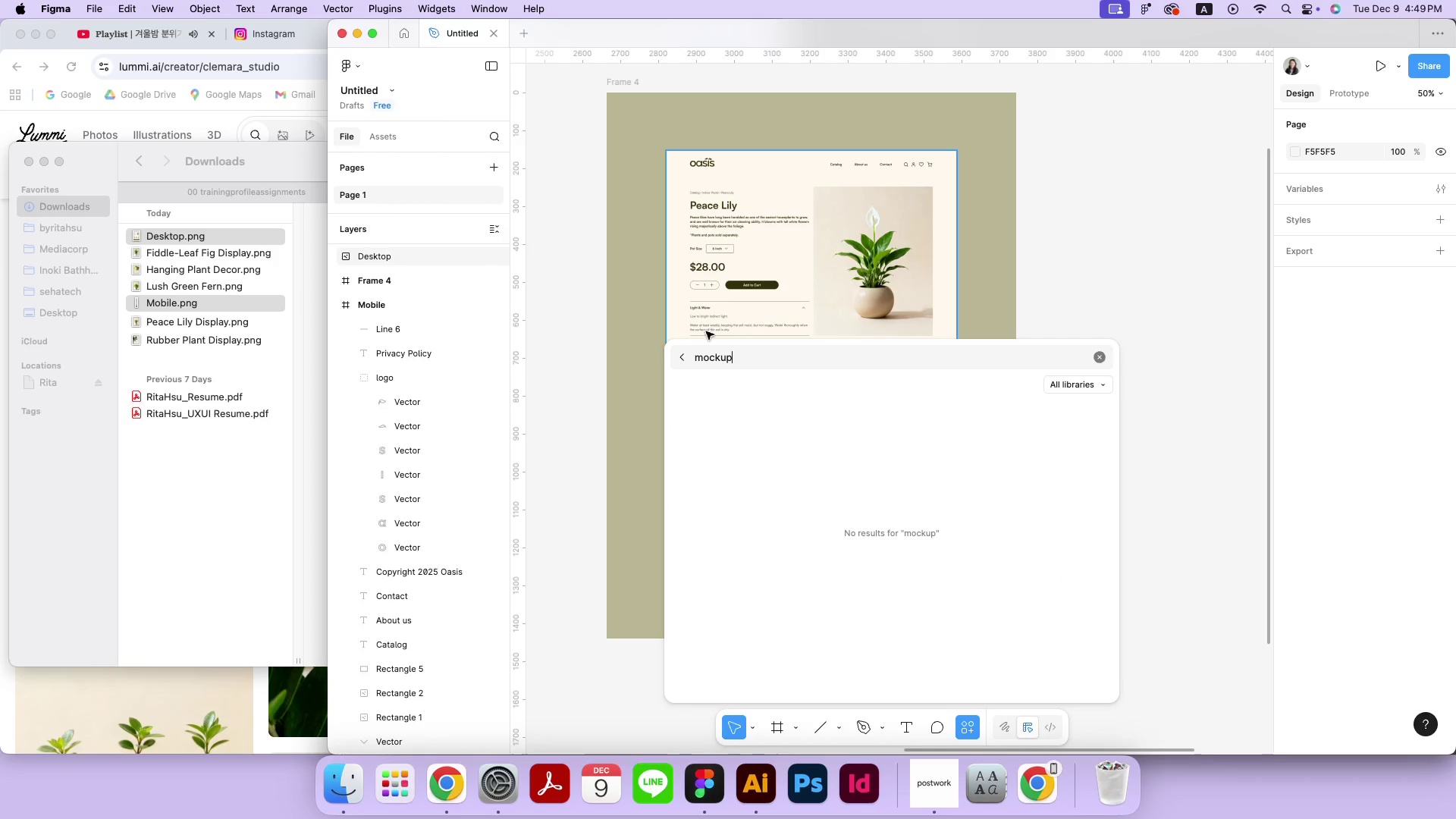 
left_click([680, 360])
 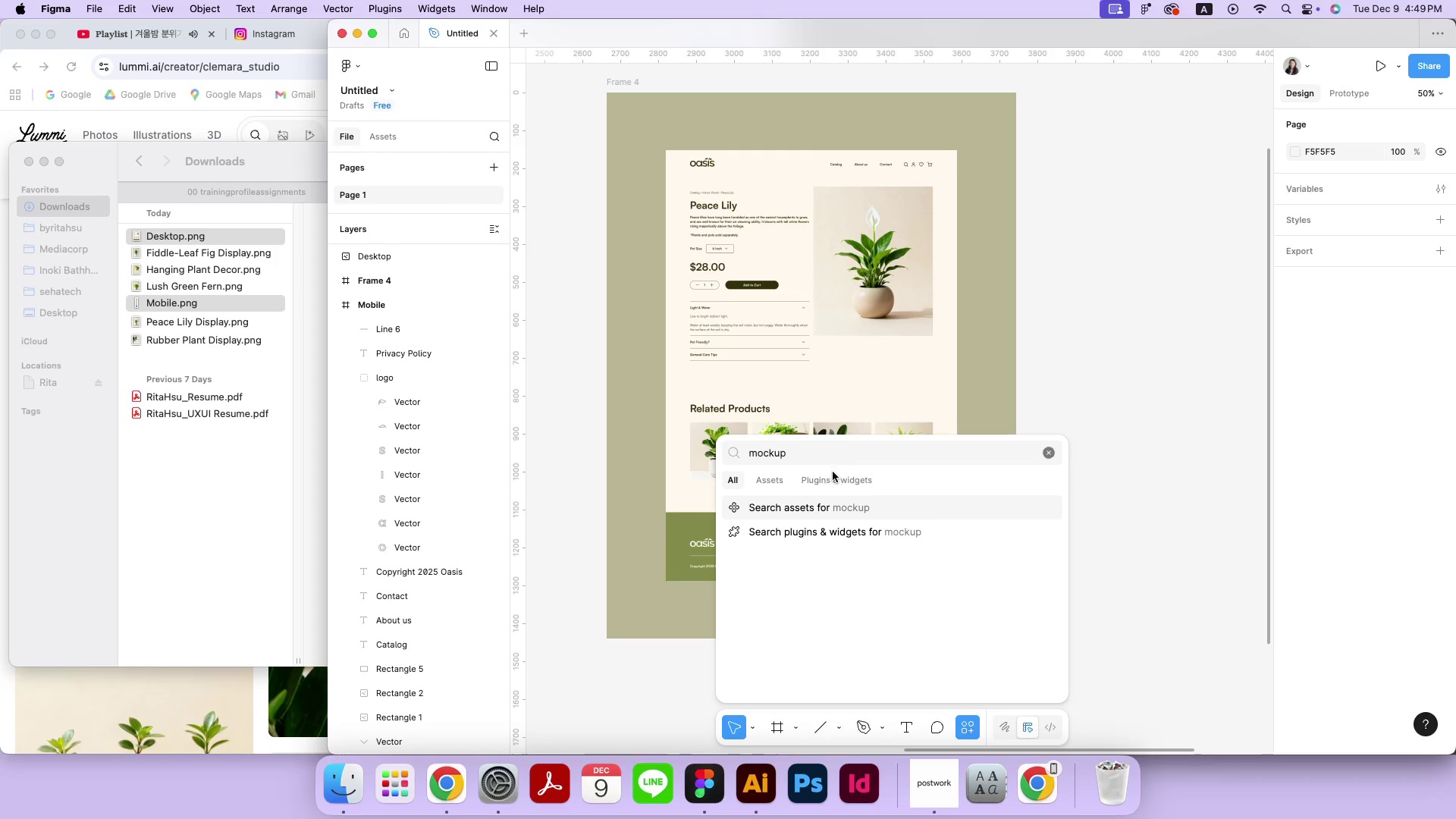 
mouse_move([830, 479])
 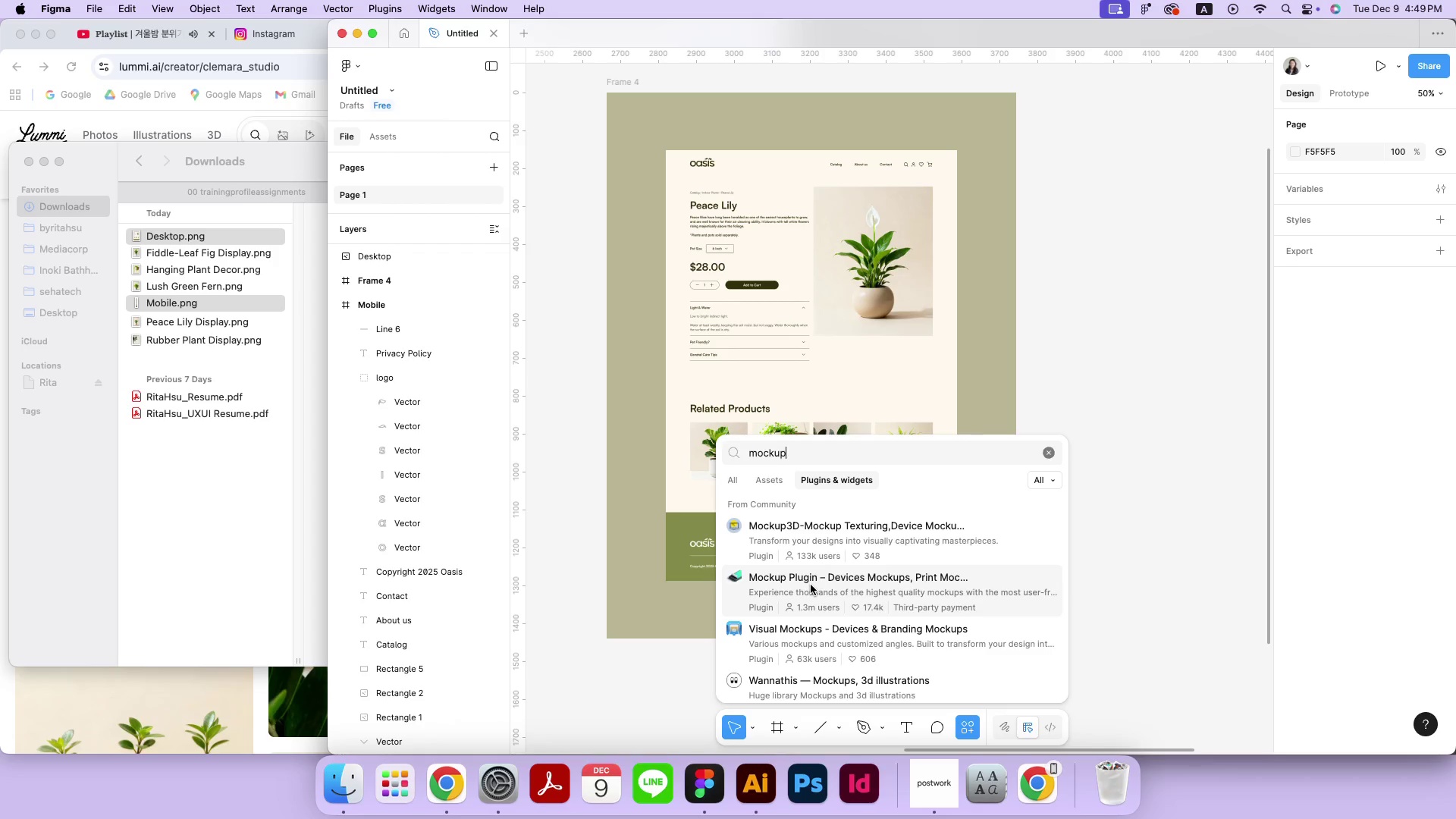 
left_click([811, 585])
 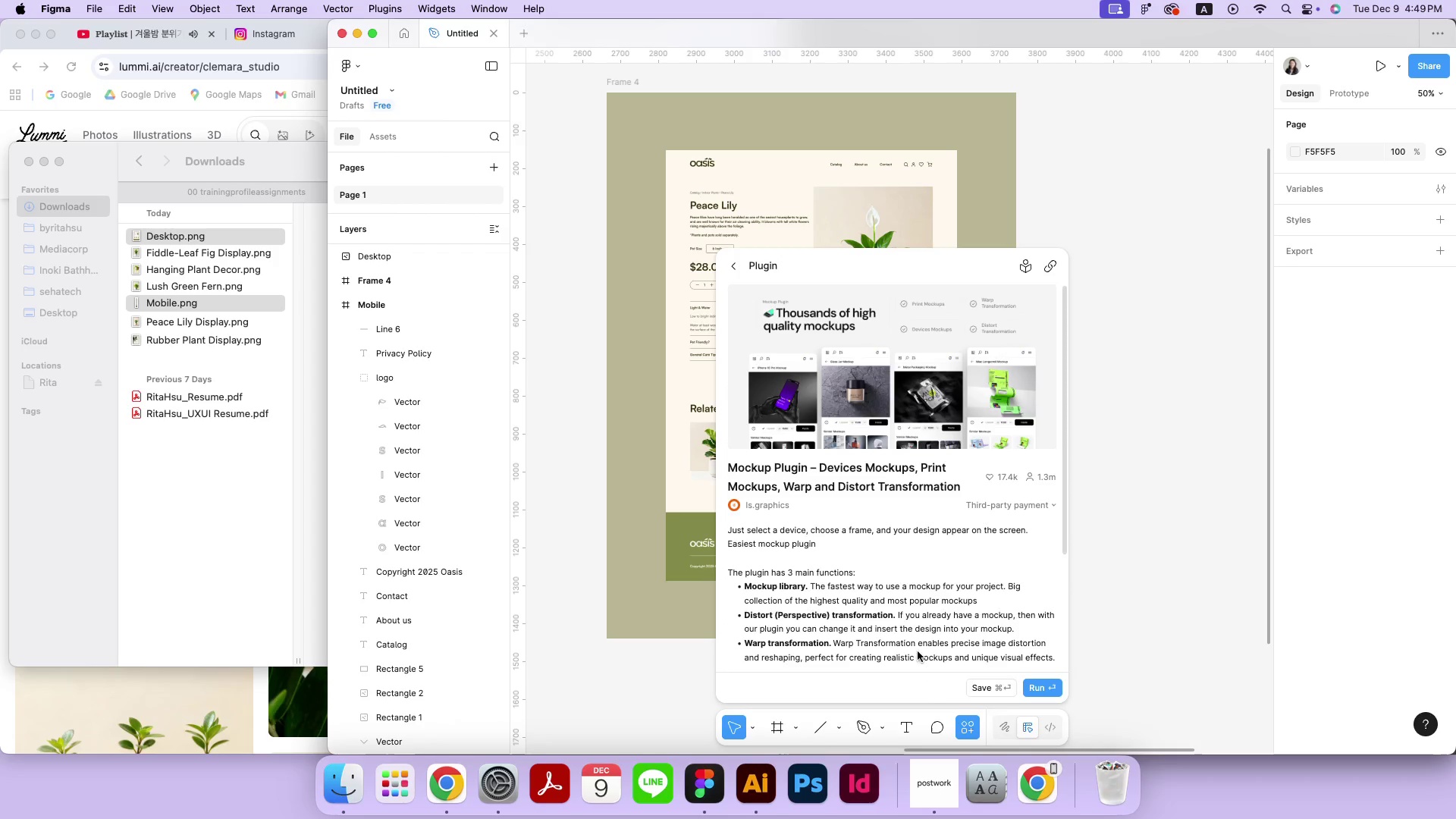 
left_click([1031, 688])
 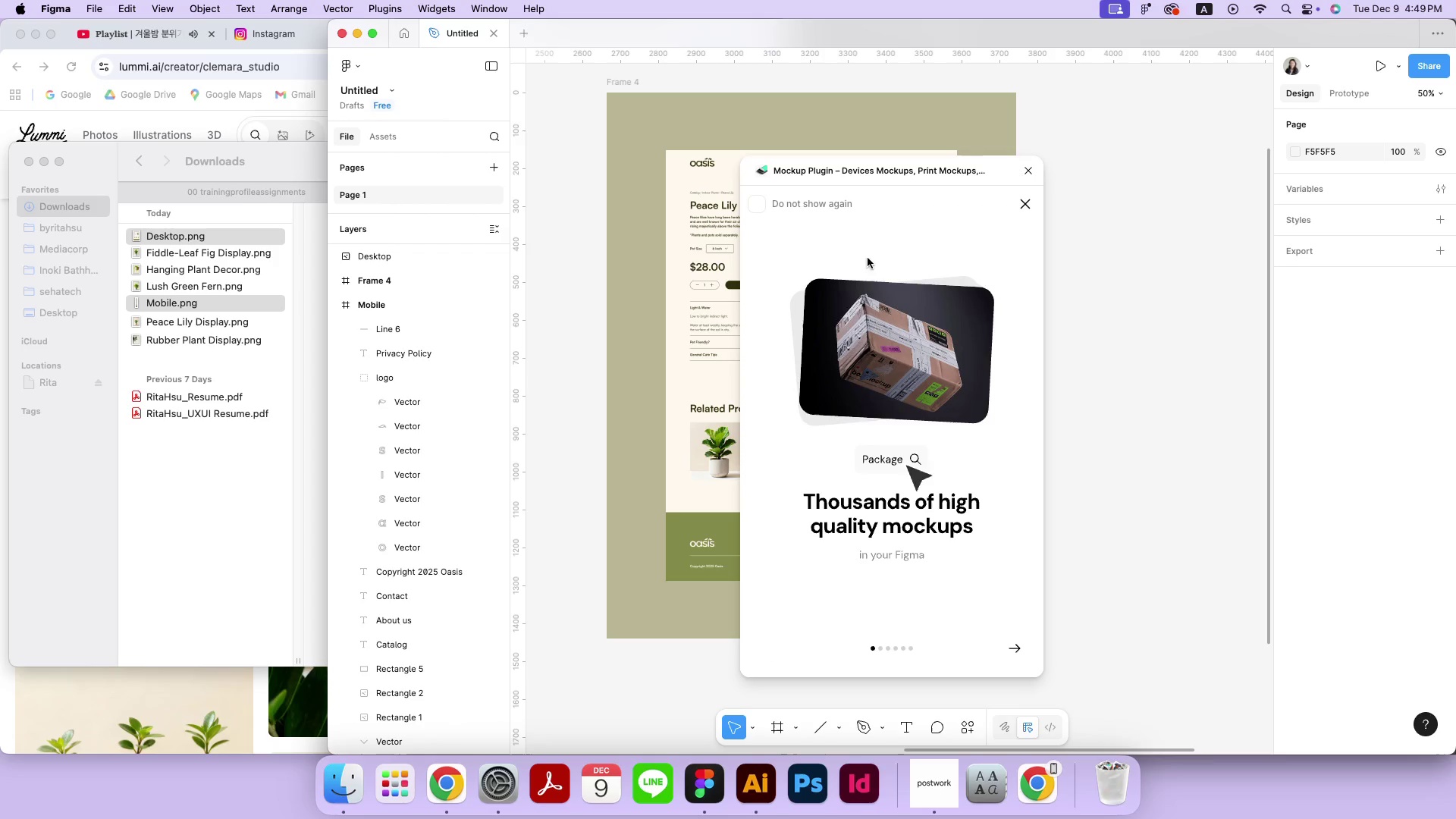 
left_click([758, 209])
 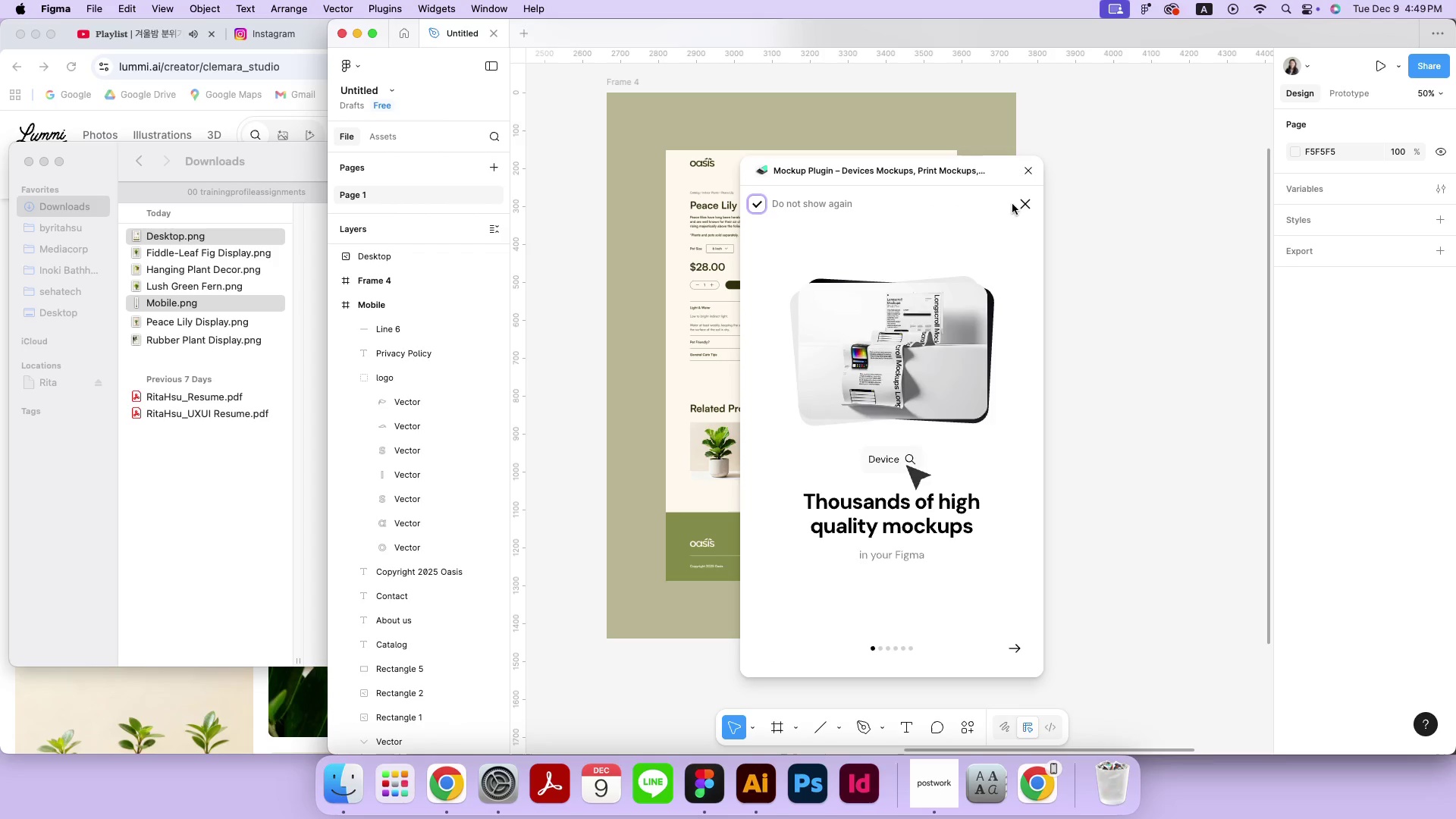 
left_click([1021, 204])
 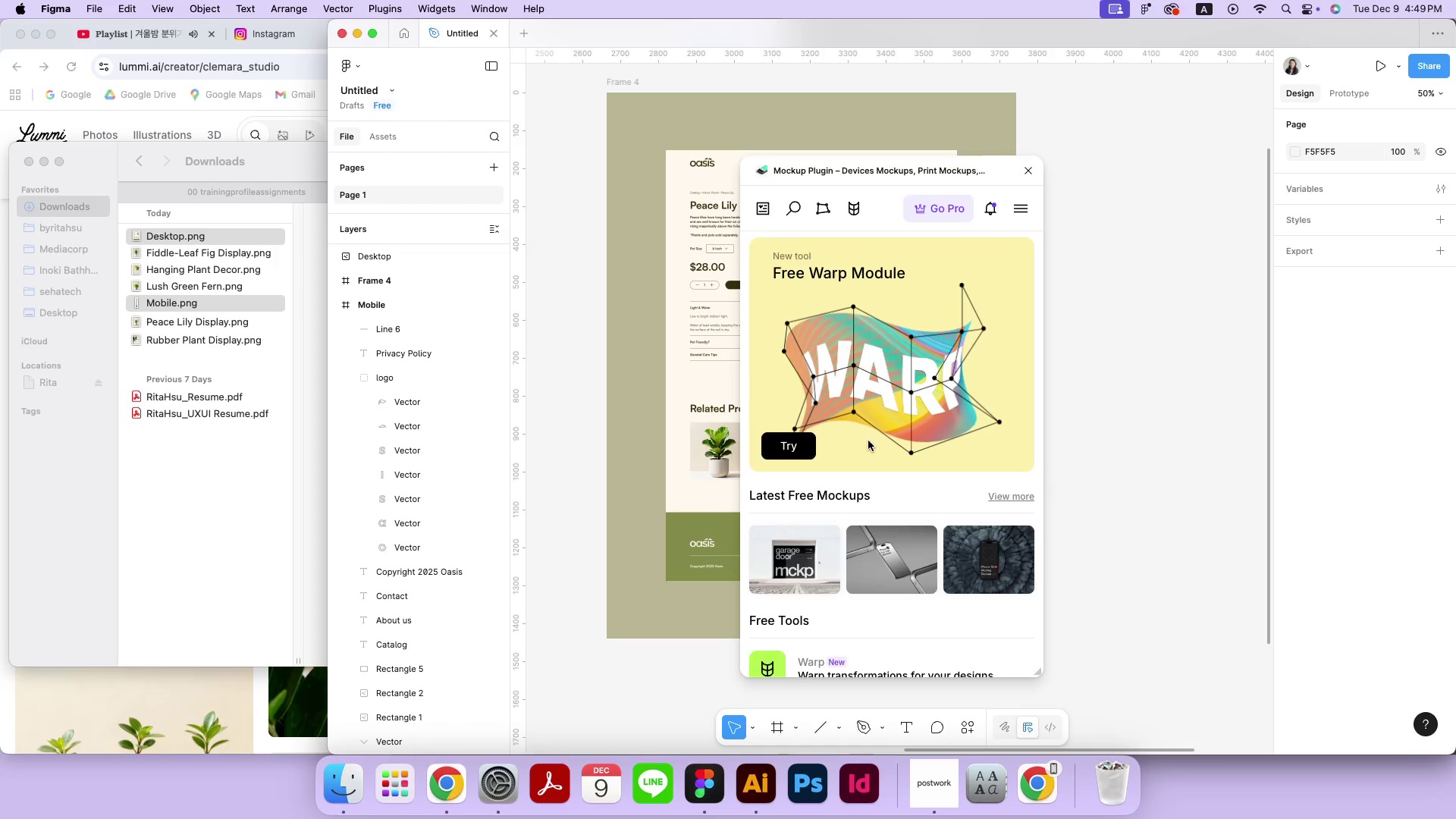 
scroll: coordinate [868, 441], scroll_direction: down, amount: 3.0
 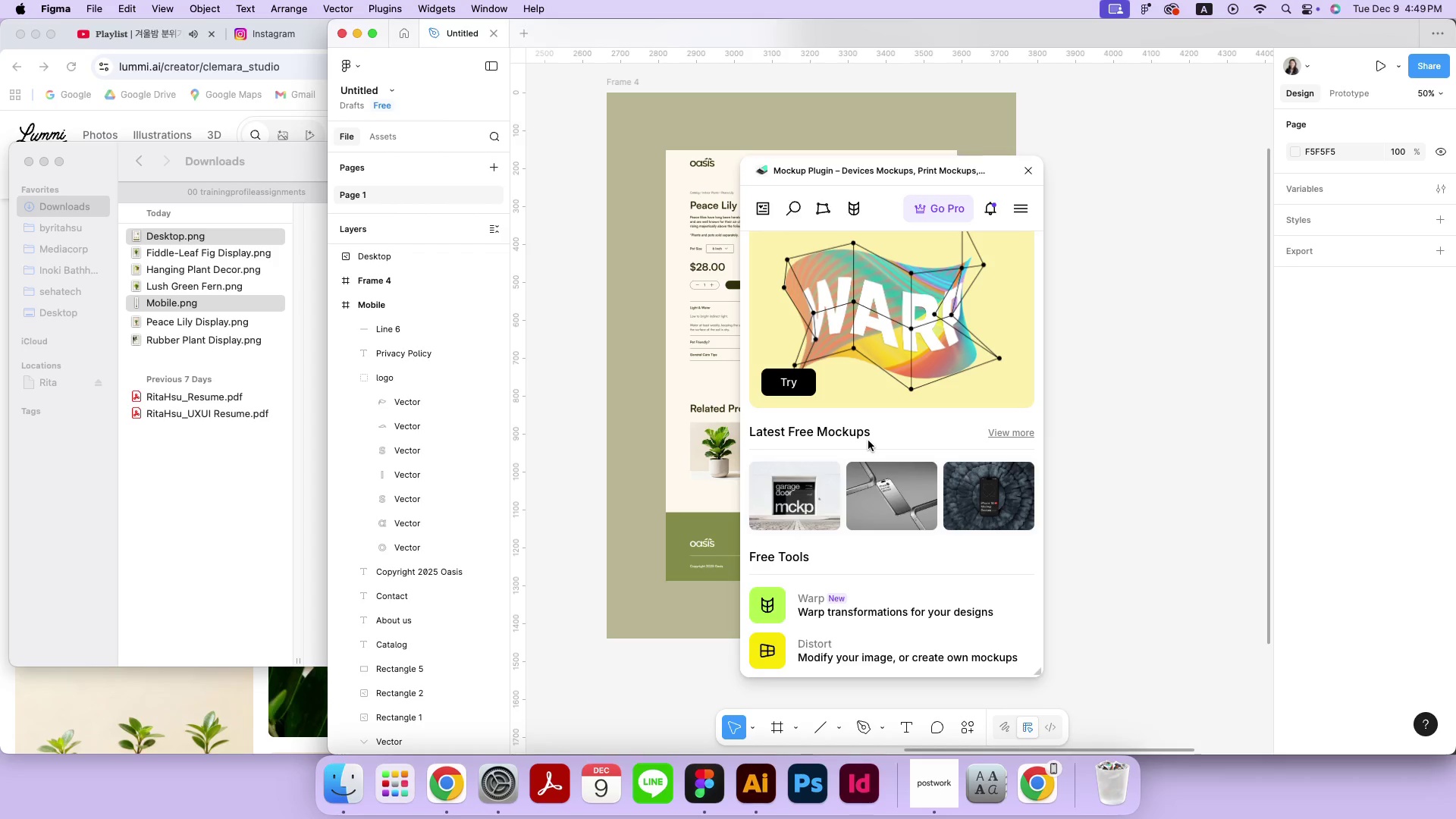 
scroll: coordinate [868, 441], scroll_direction: up, amount: 9.0
 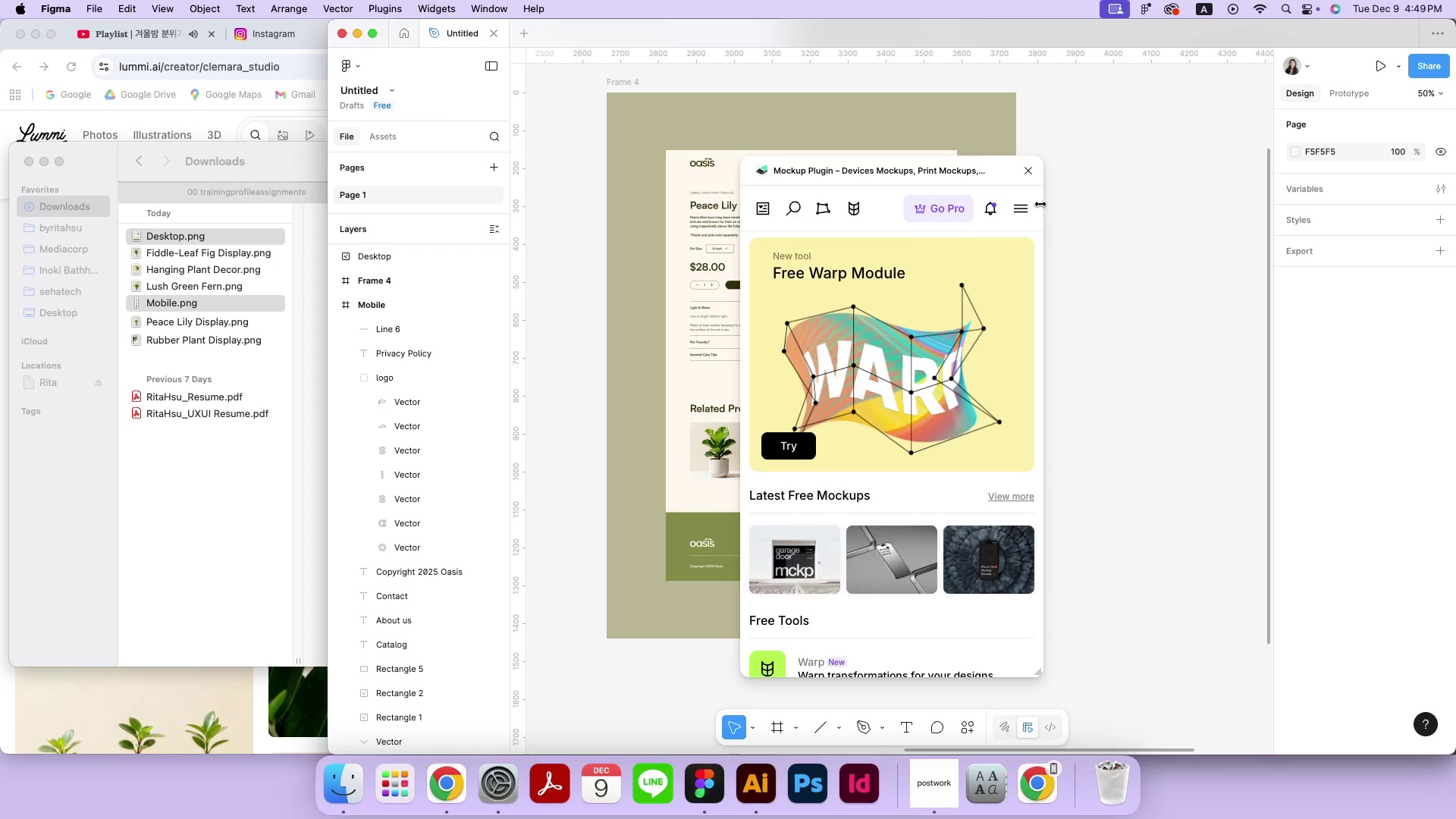 
left_click([1025, 209])
 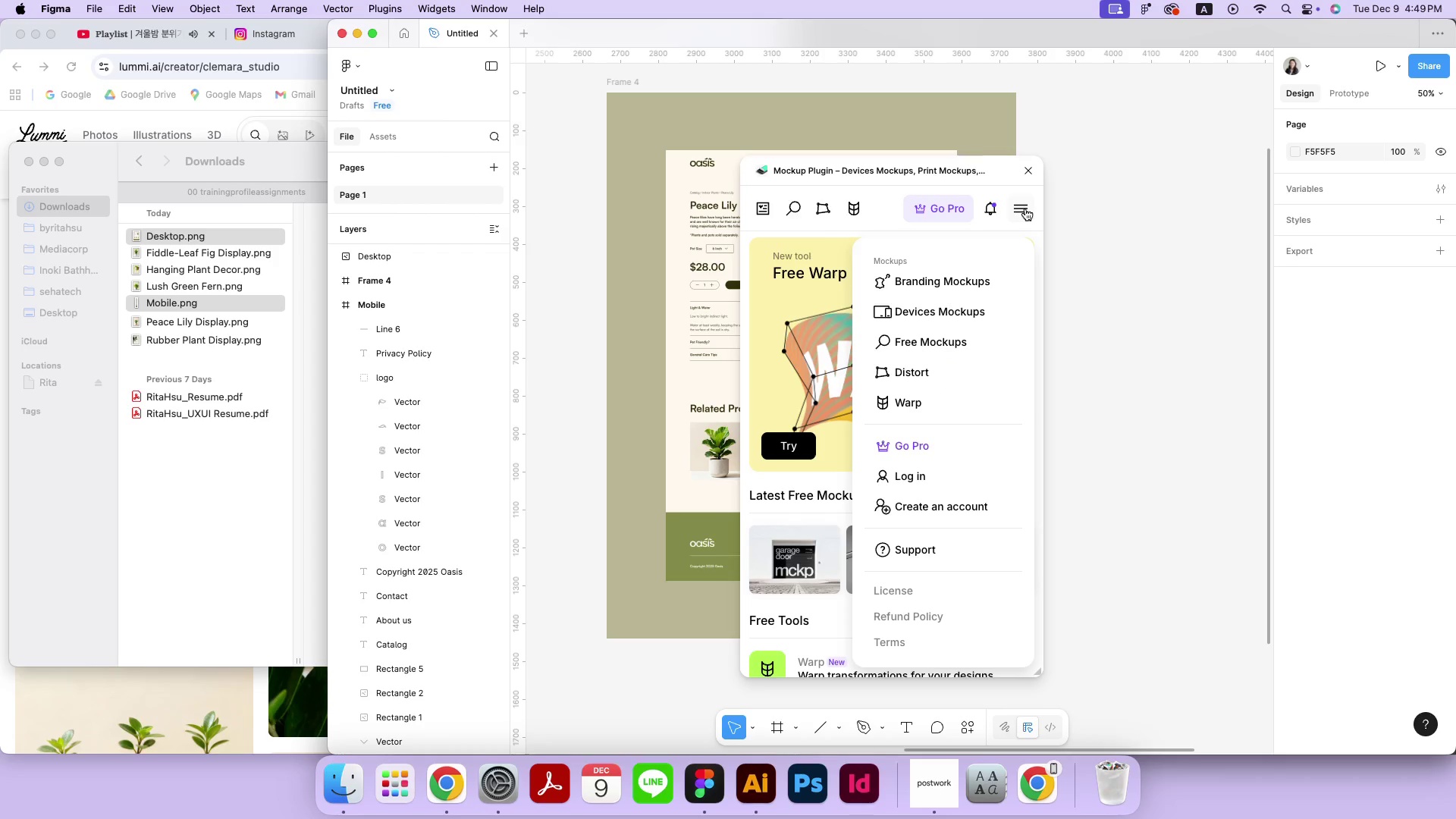 
left_click([940, 350])
 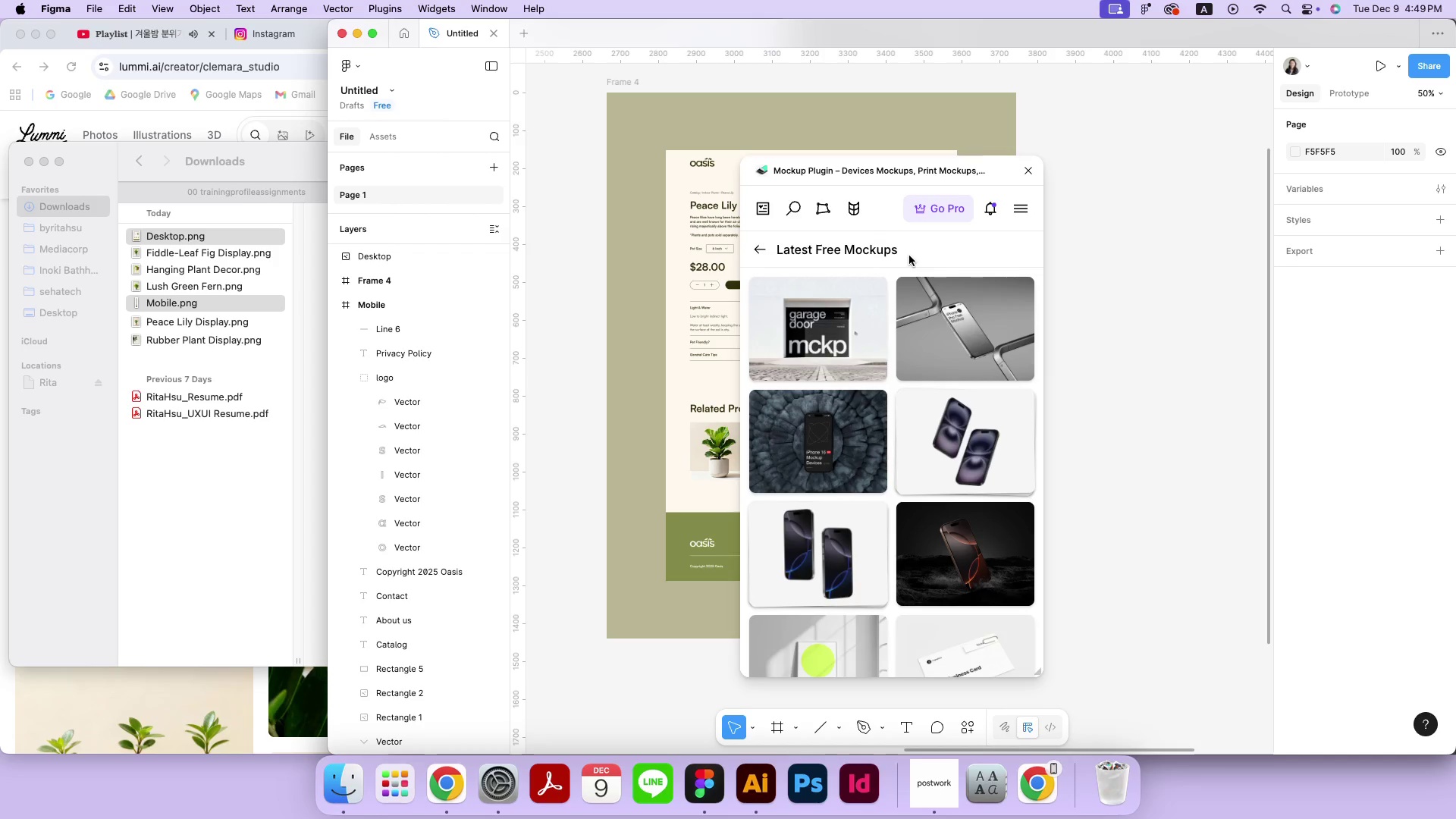 
scroll: coordinate [902, 472], scroll_direction: down, amount: 51.0
 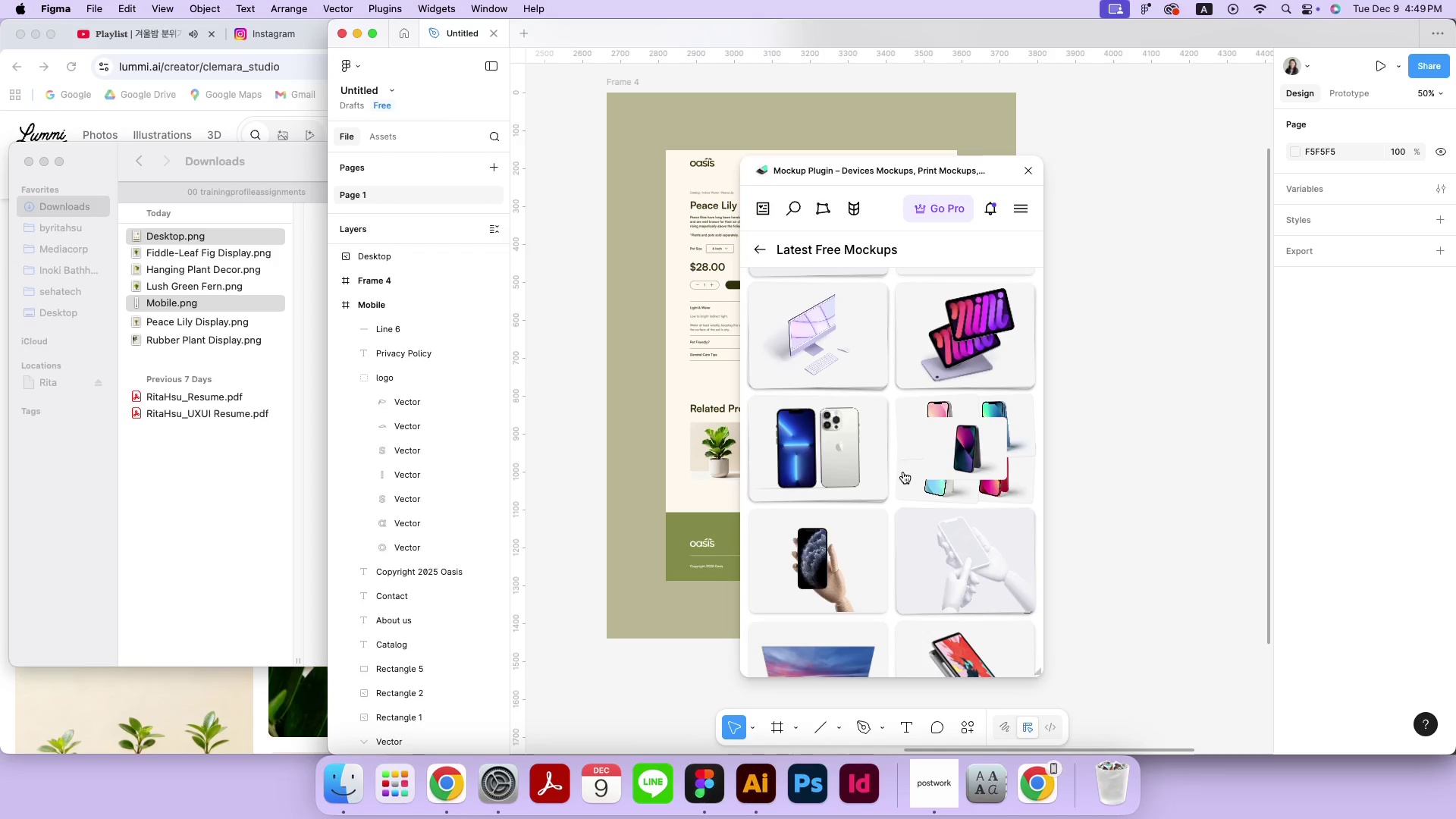 
left_click([871, 463])
 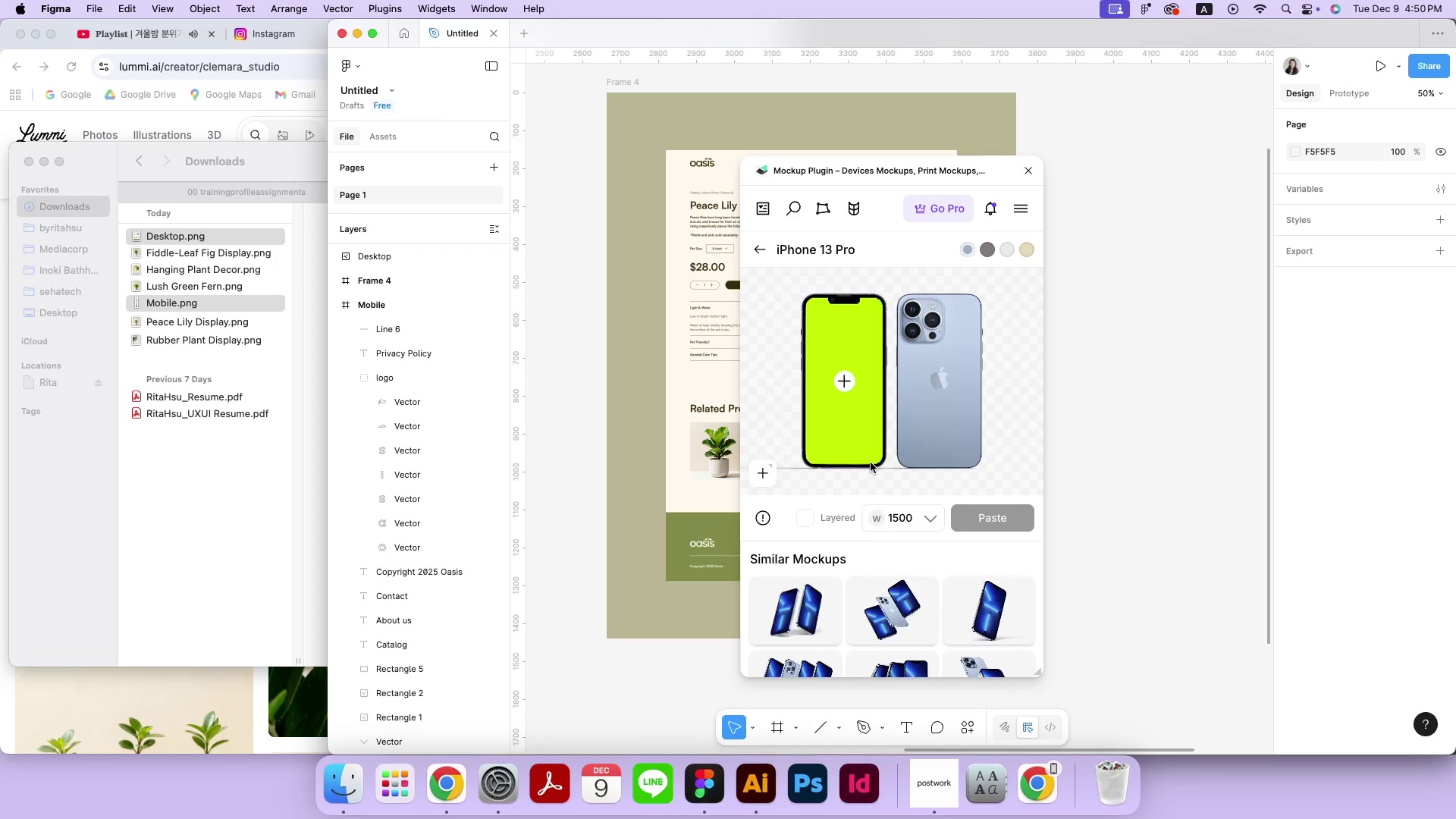 
scroll: coordinate [871, 463], scroll_direction: down, amount: 13.0
 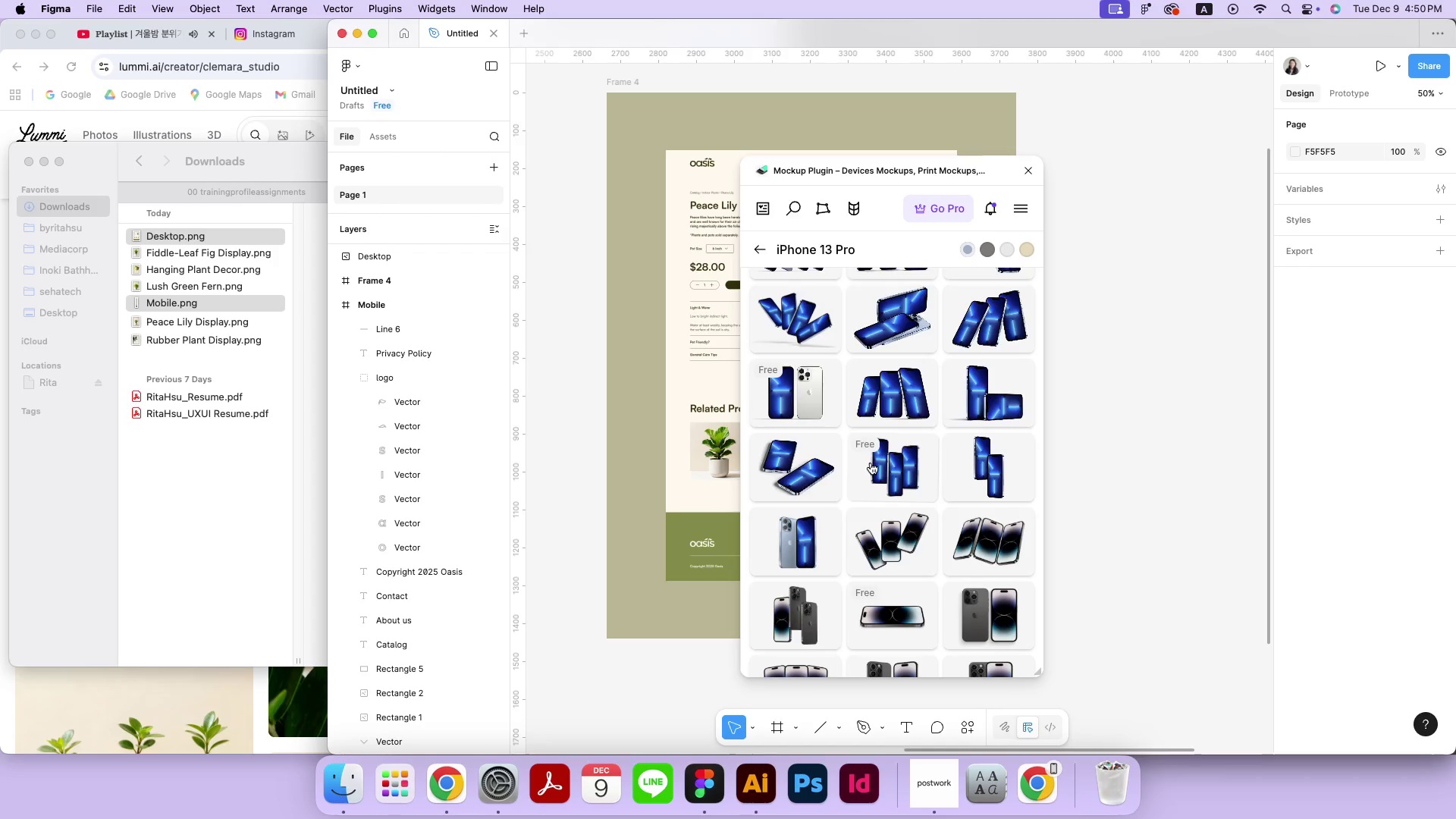 
scroll: coordinate [871, 463], scroll_direction: up, amount: 25.0
 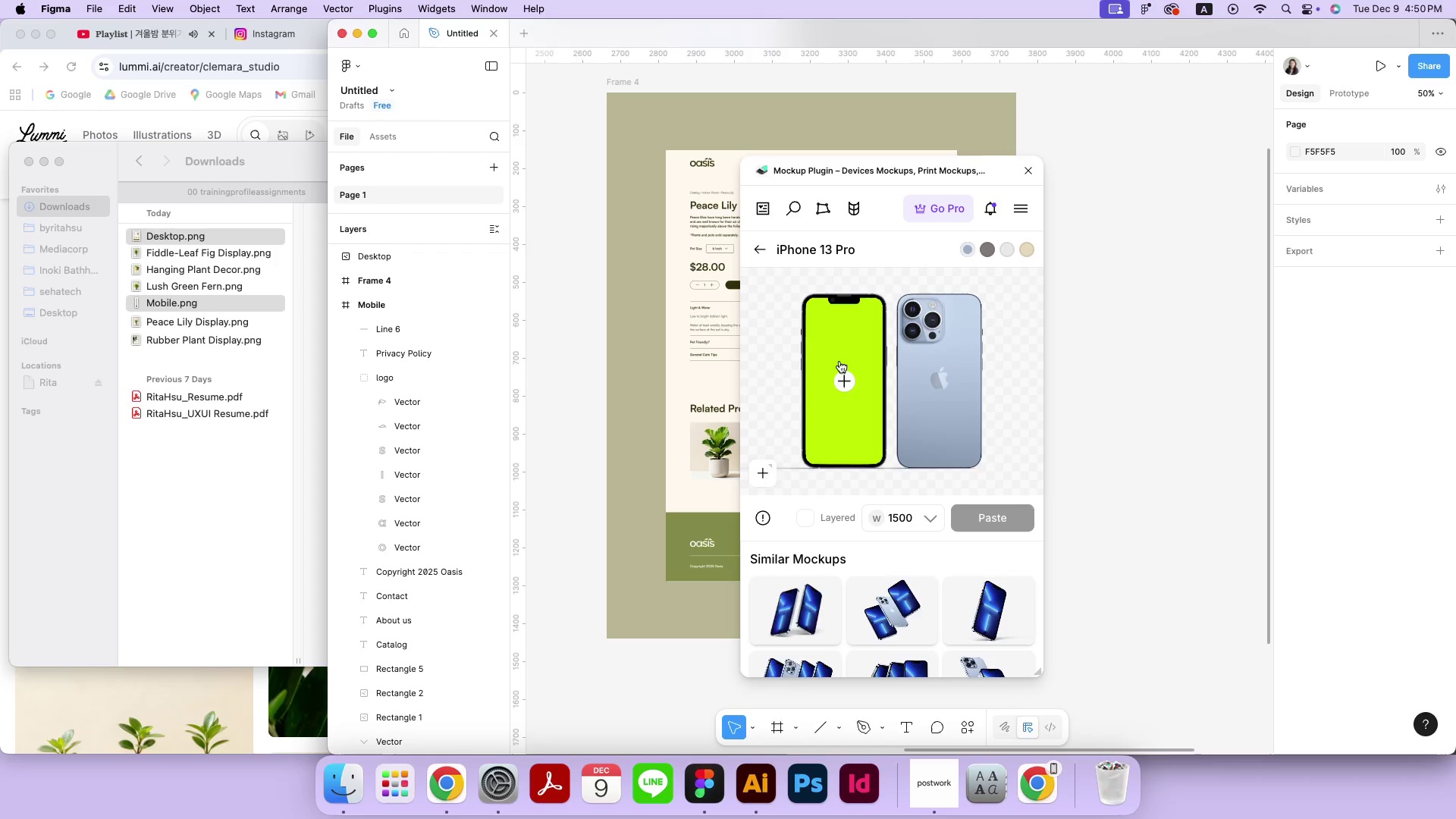 
left_click([842, 372])
 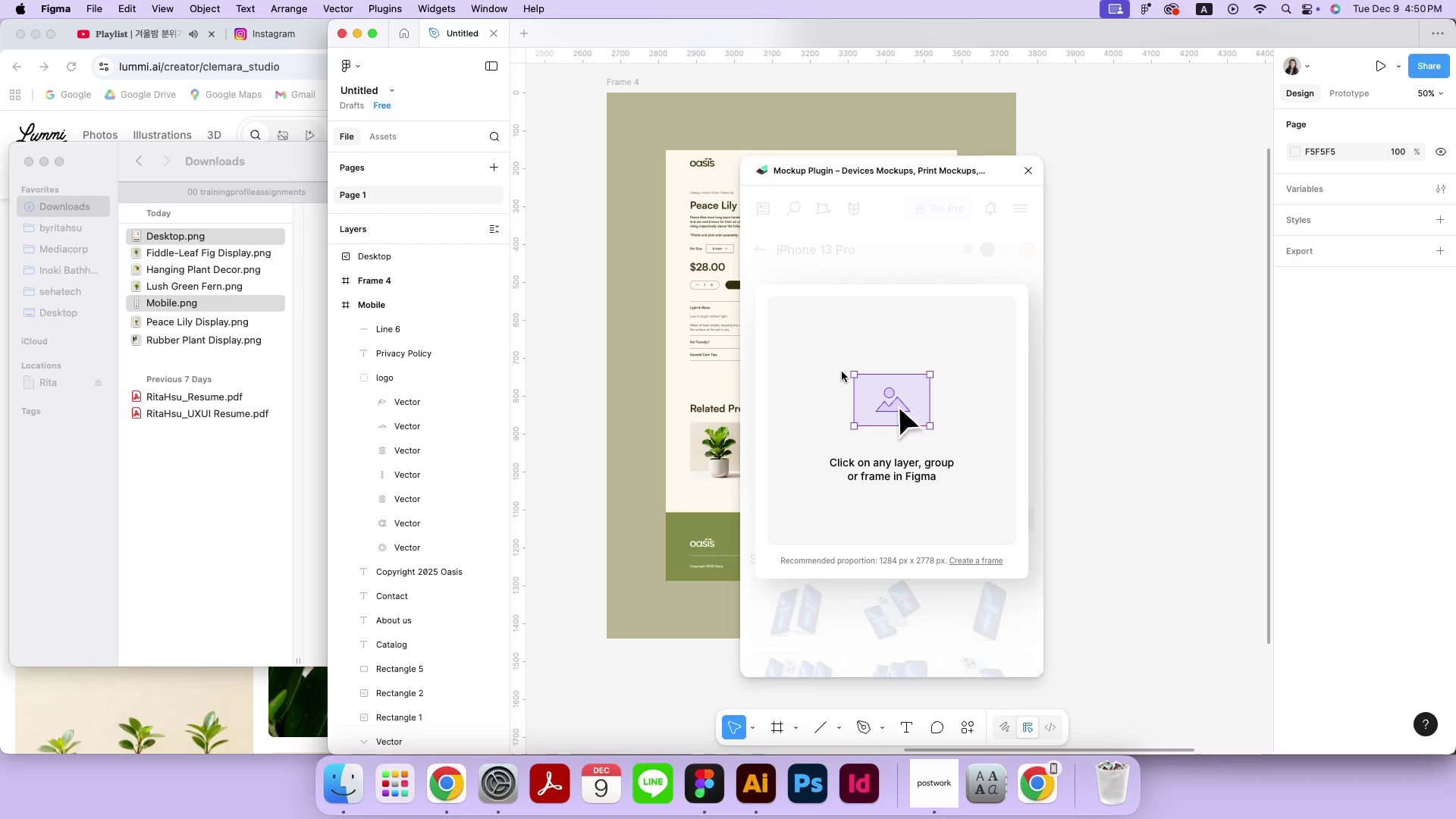 
left_click_drag(start_coordinate=[923, 171], to_coordinate=[1014, 196])
 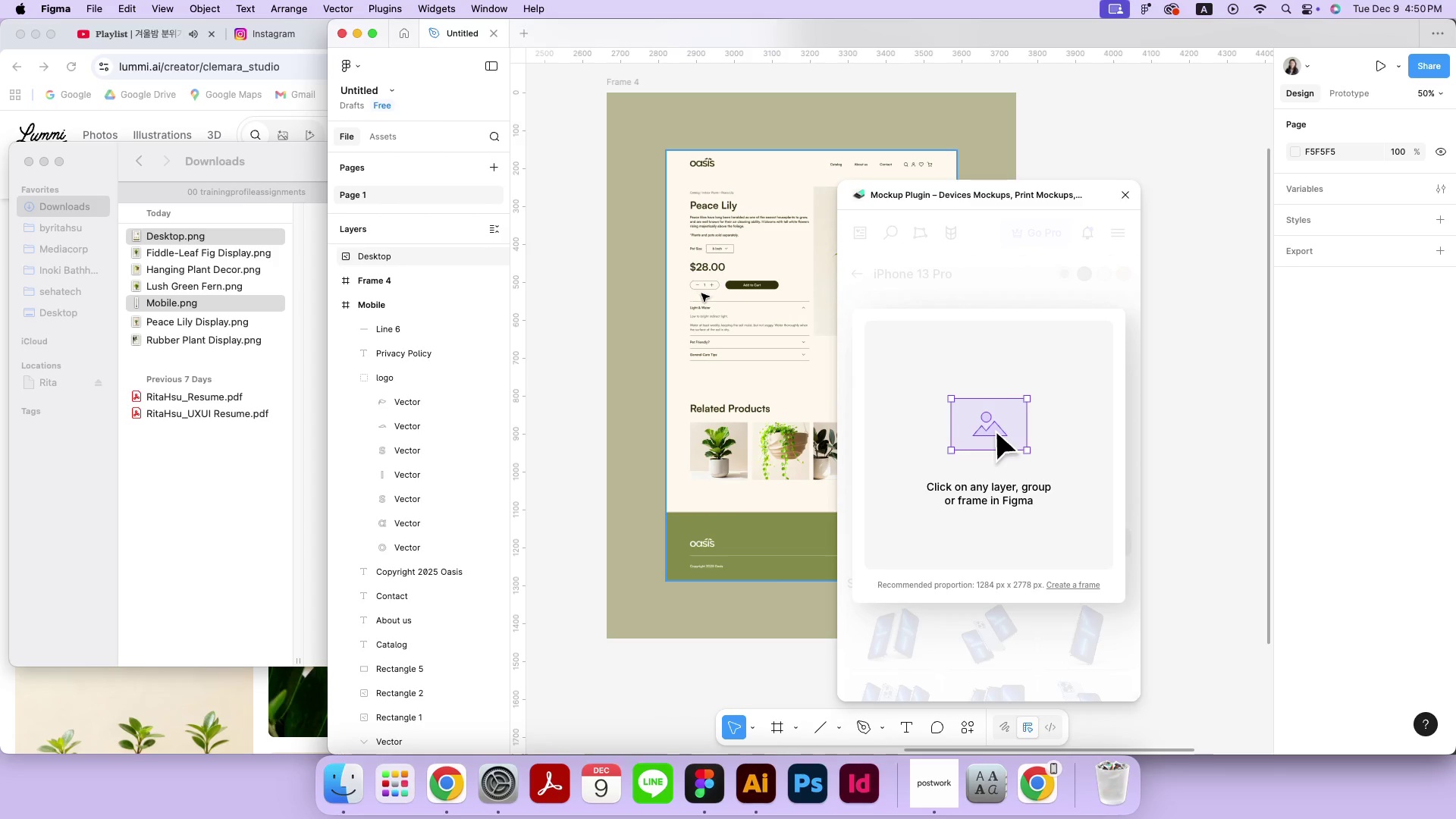 
left_click([580, 240])
 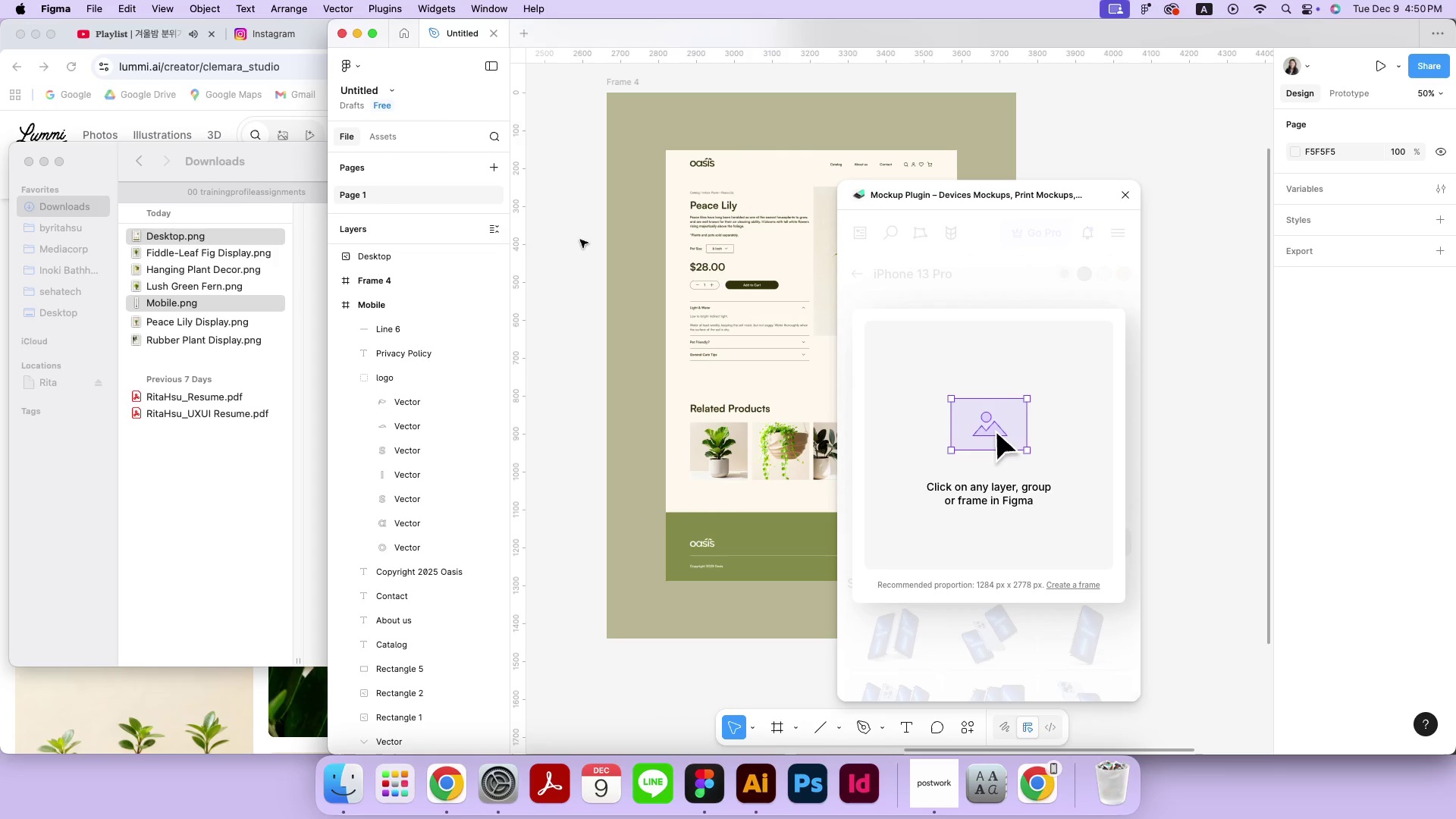 
key(Meta+Minus)
 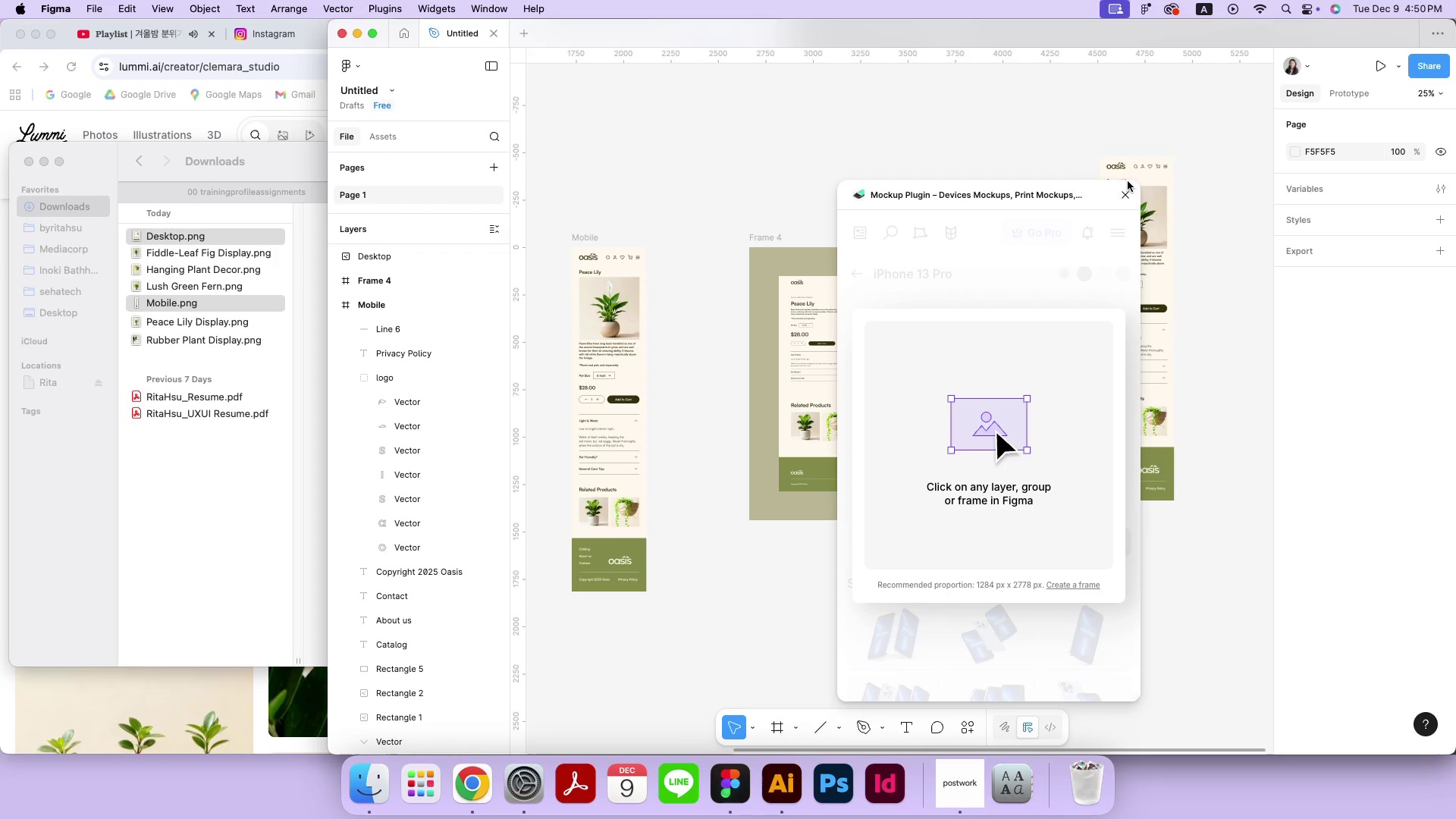 
left_click_drag(start_coordinate=[1154, 161], to_coordinate=[1011, 416])
 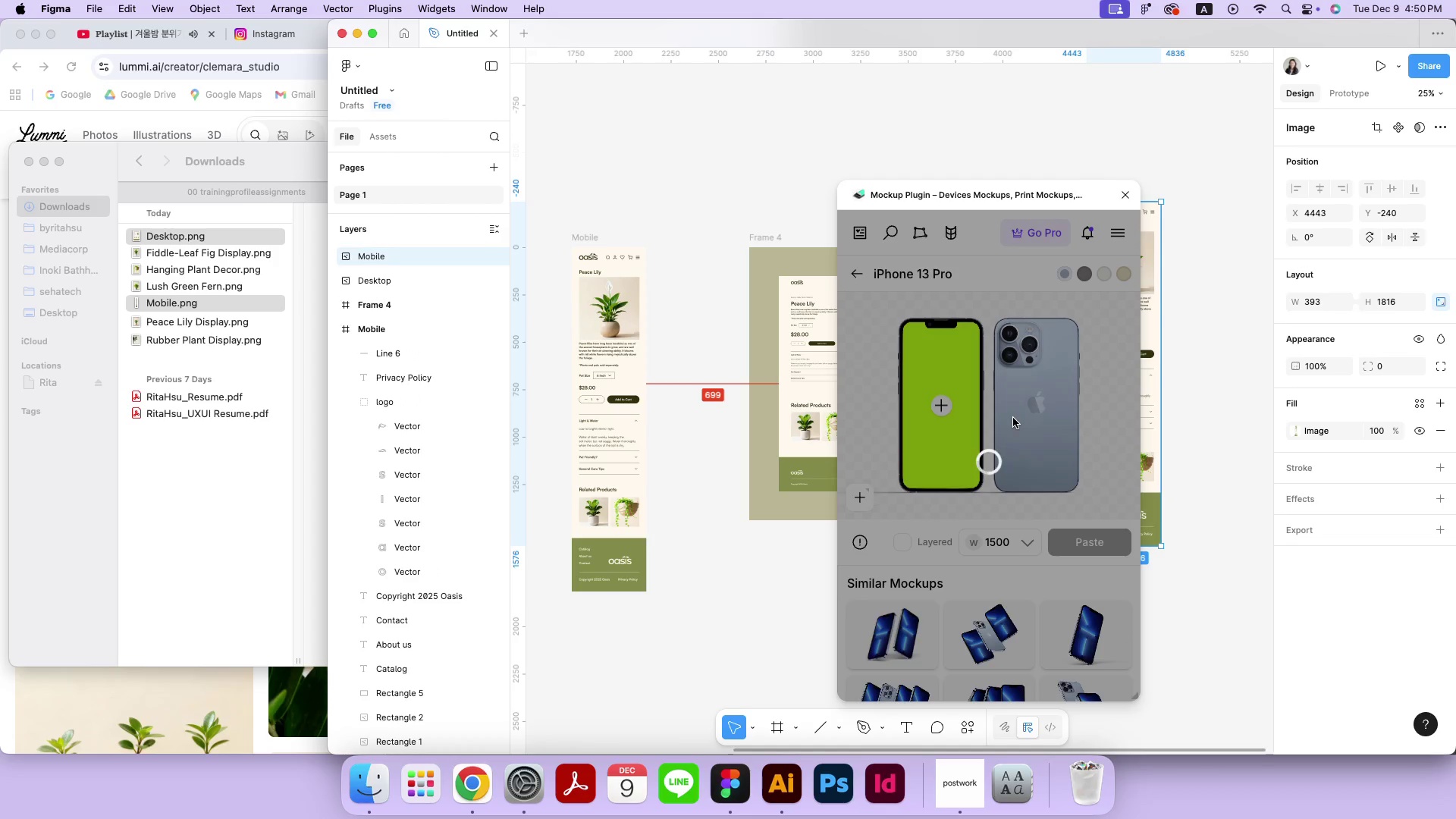 
wait(12.63)
 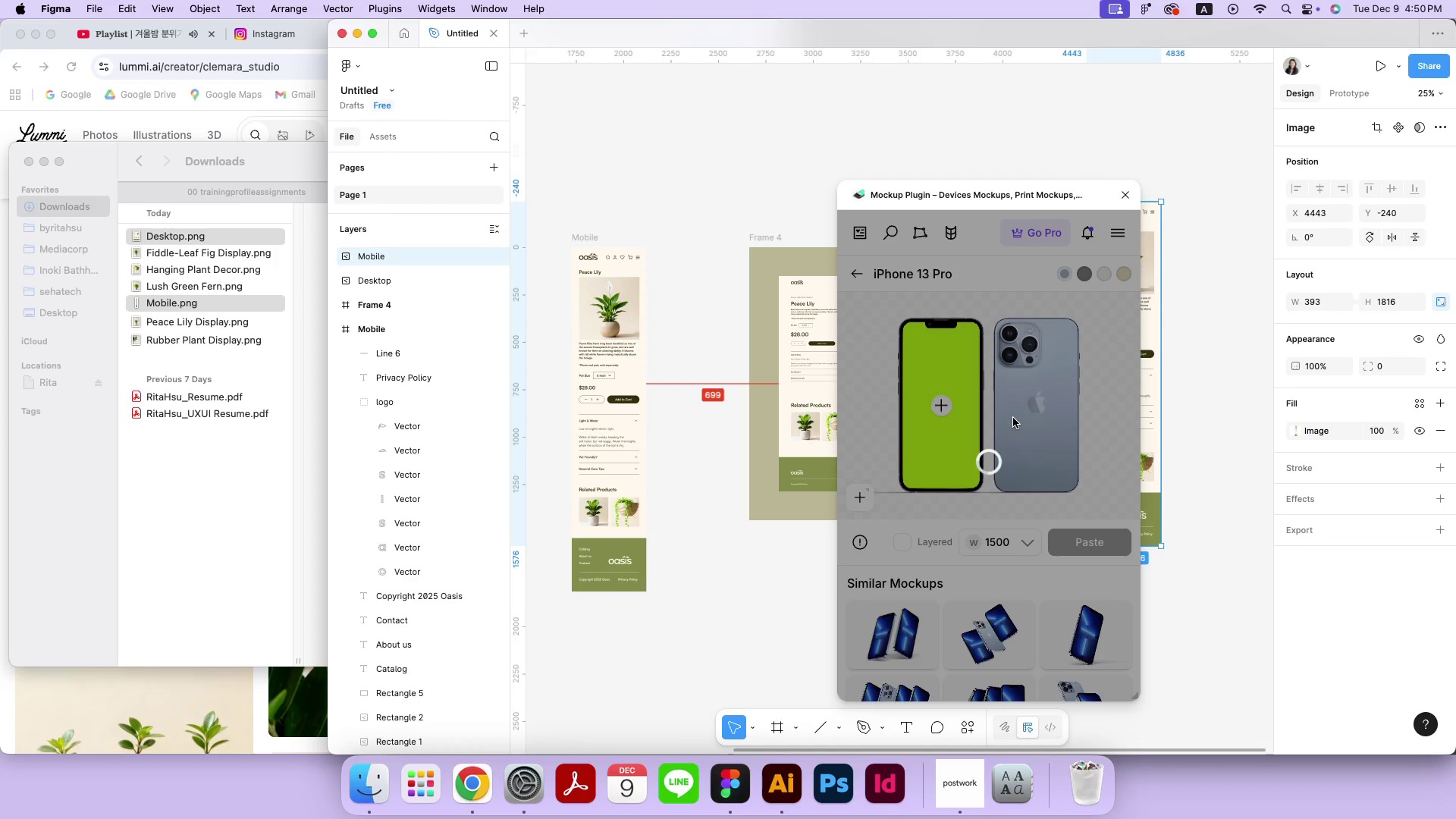 
left_click([286, 112])
 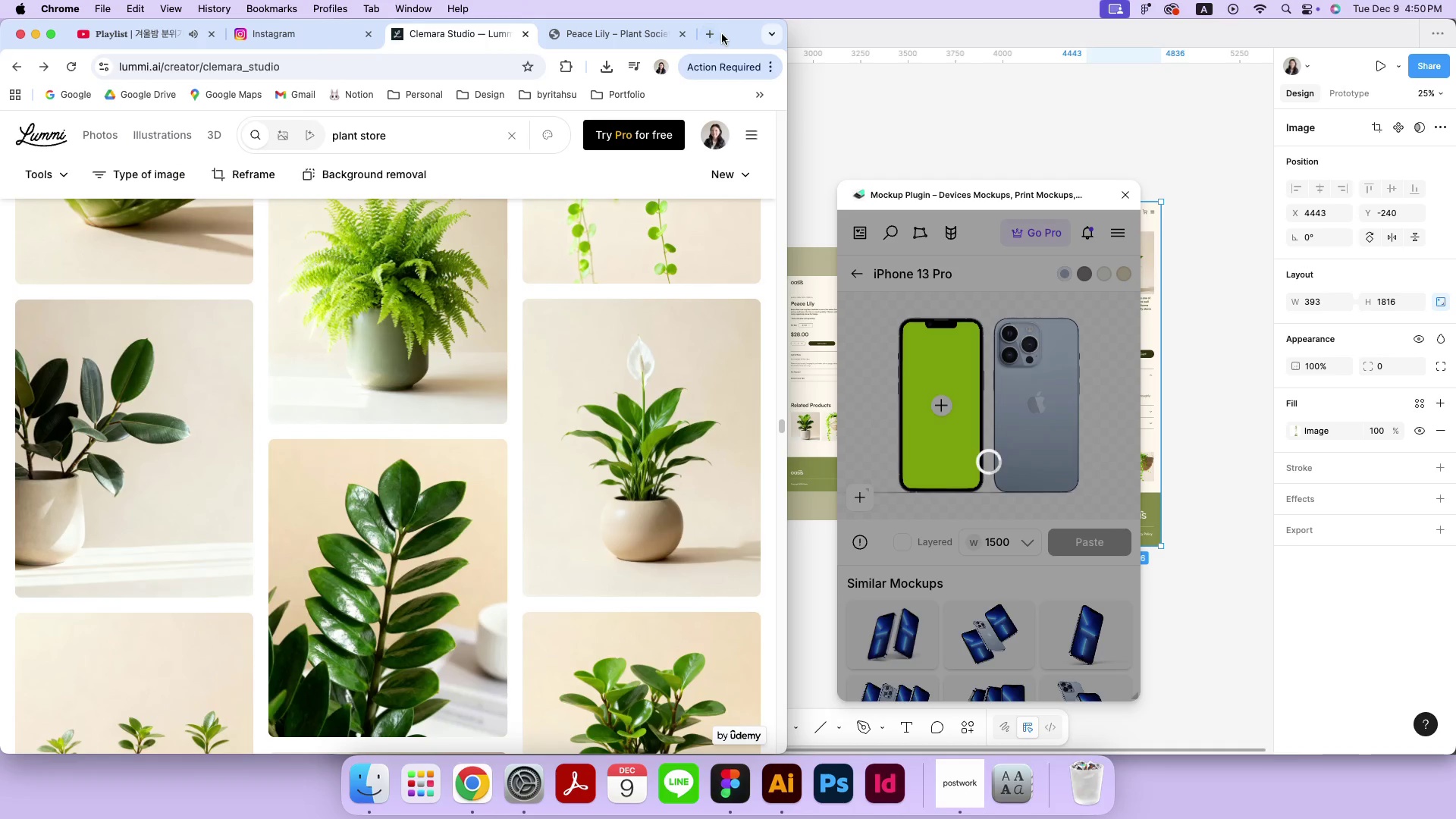 
left_click([710, 35])
 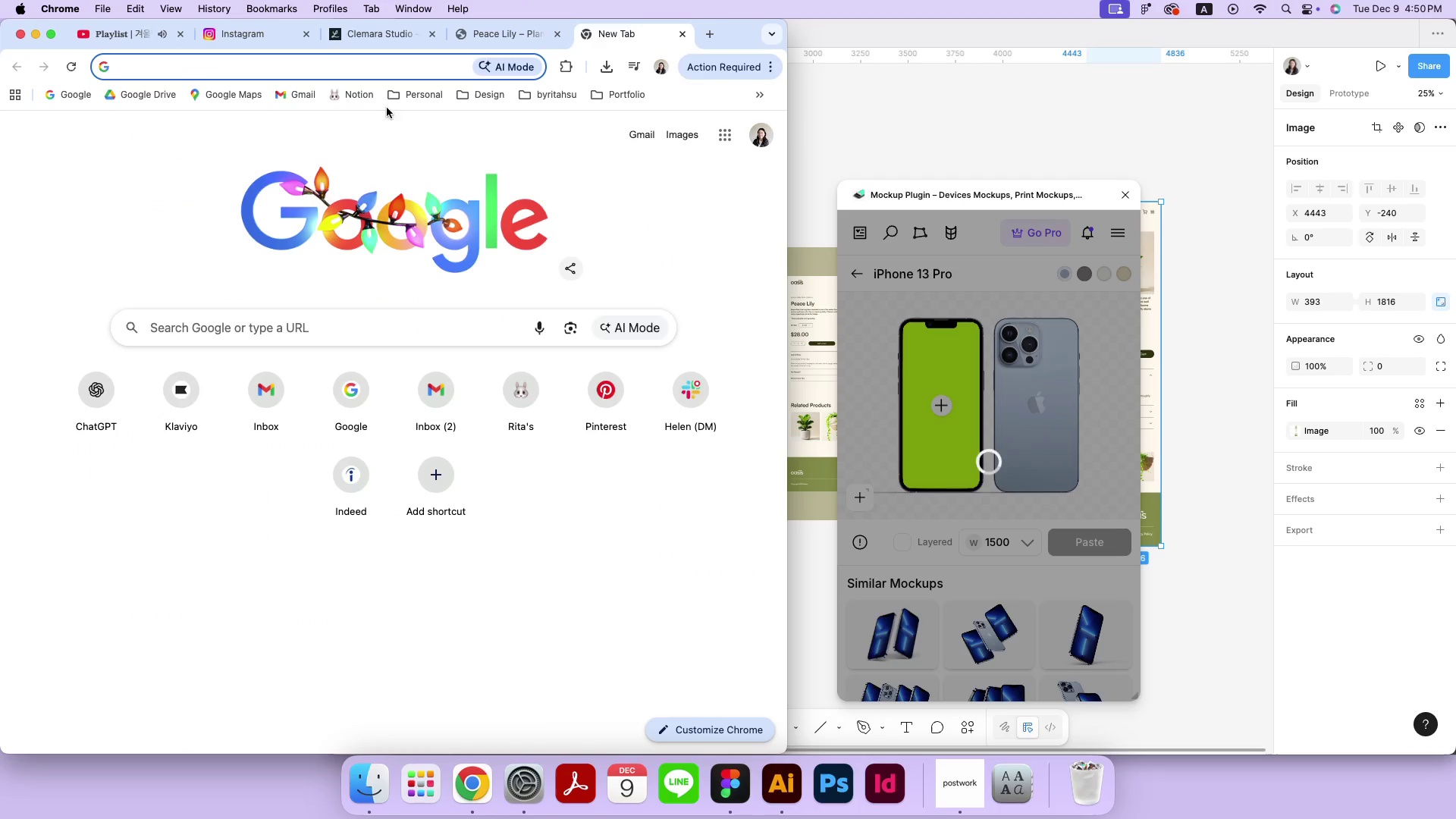 
left_click([408, 94])
 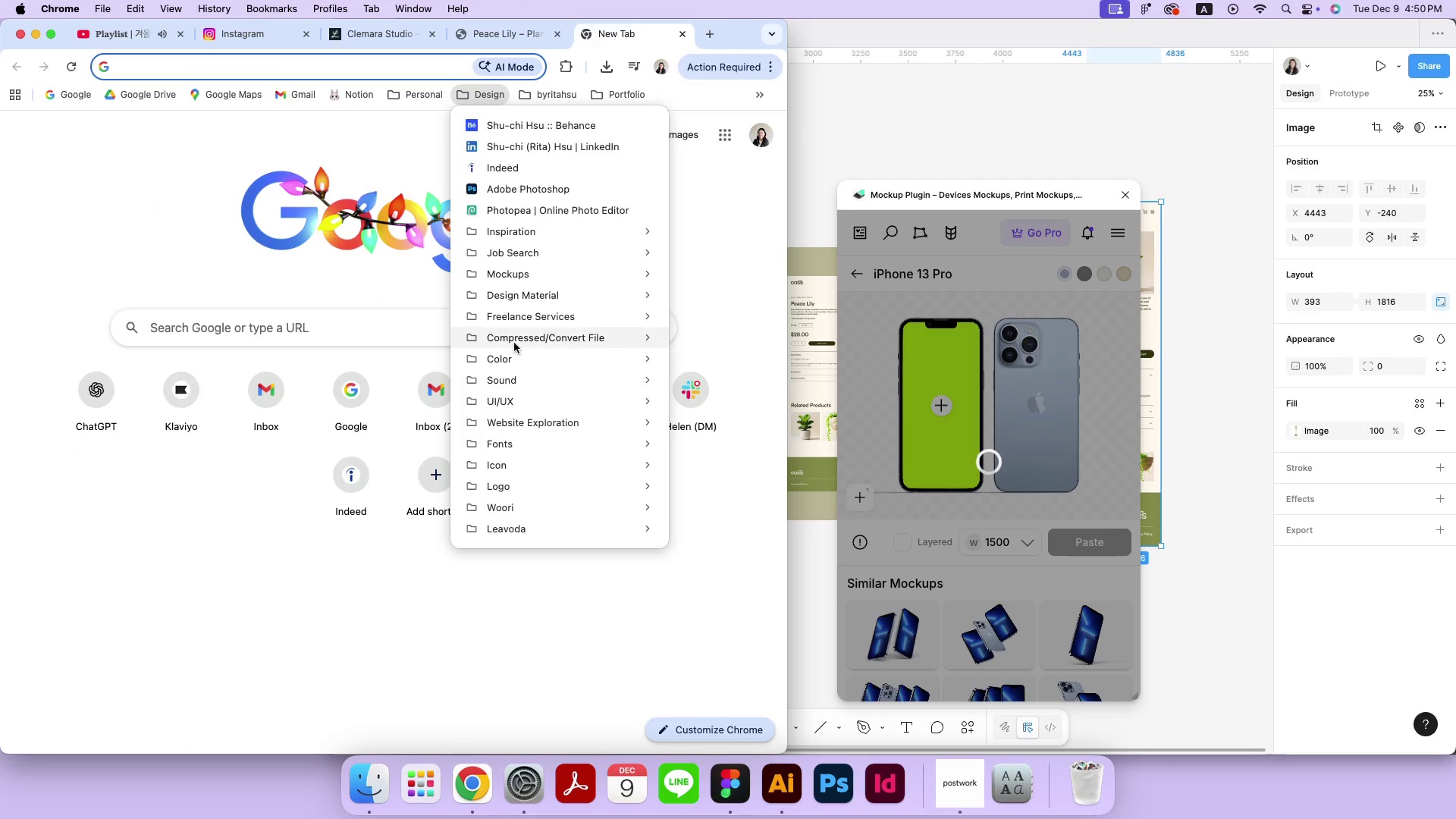 
left_click([530, 317])
 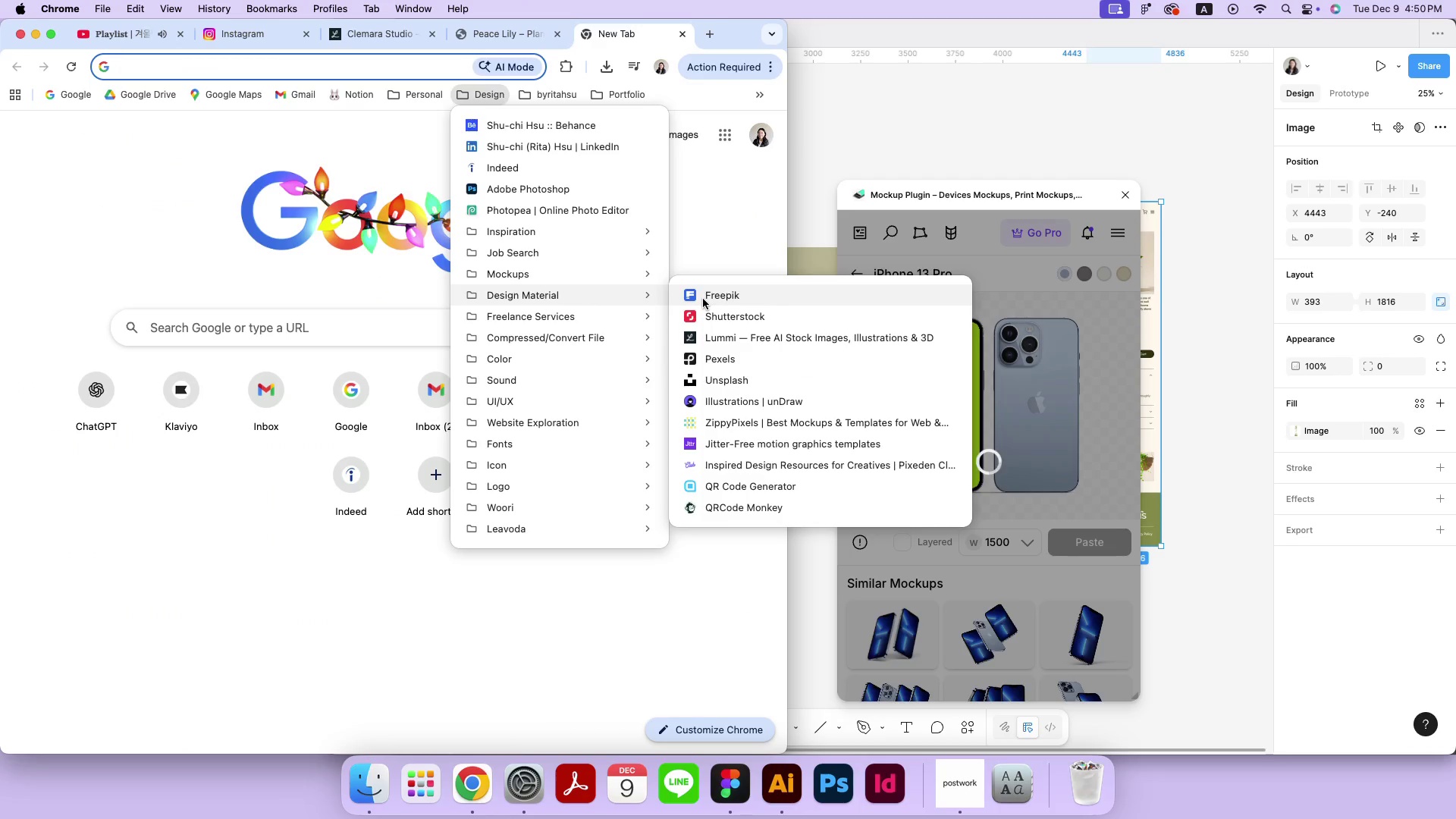 
left_click([703, 299])
 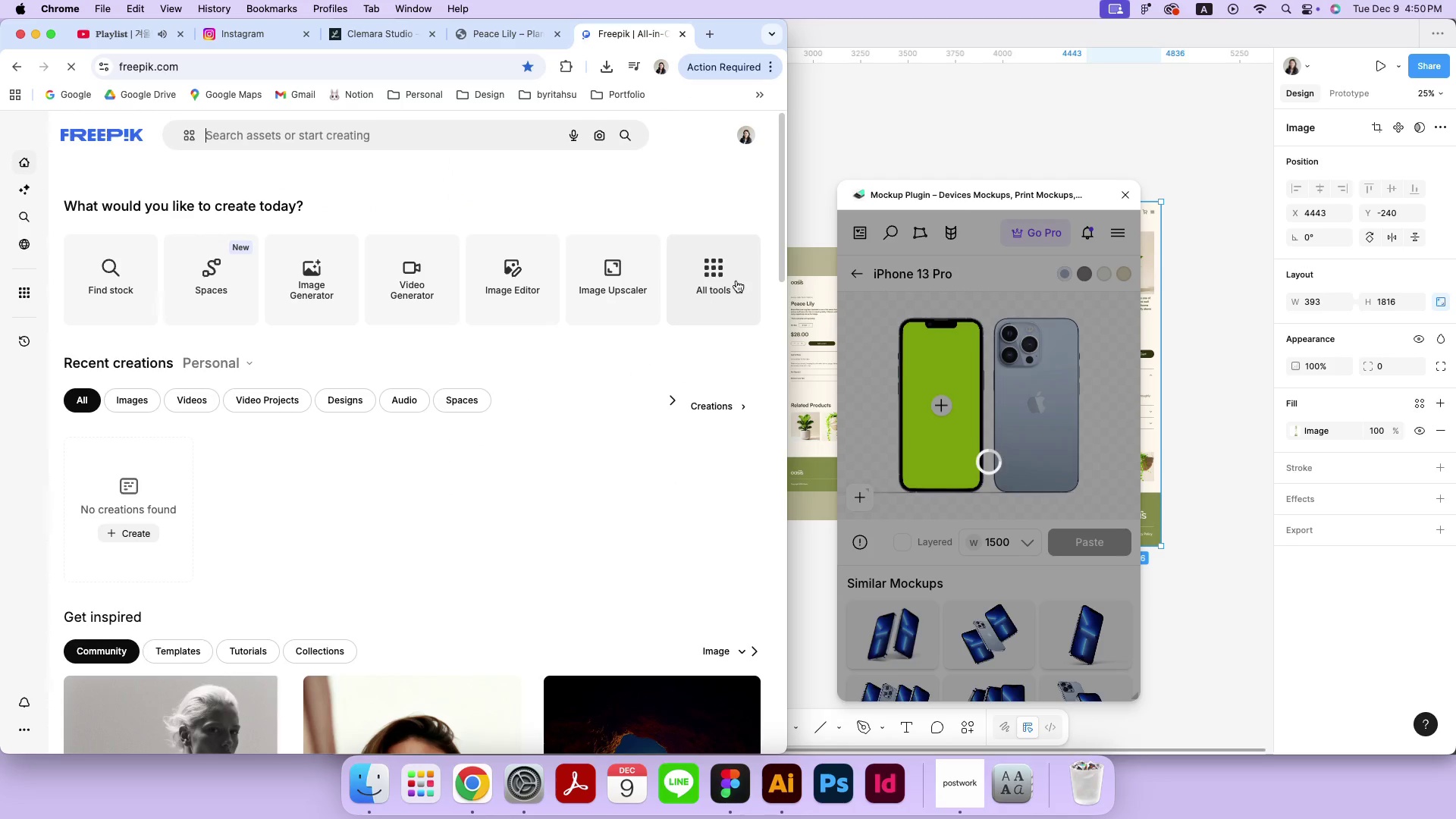 
left_click([976, 209])
 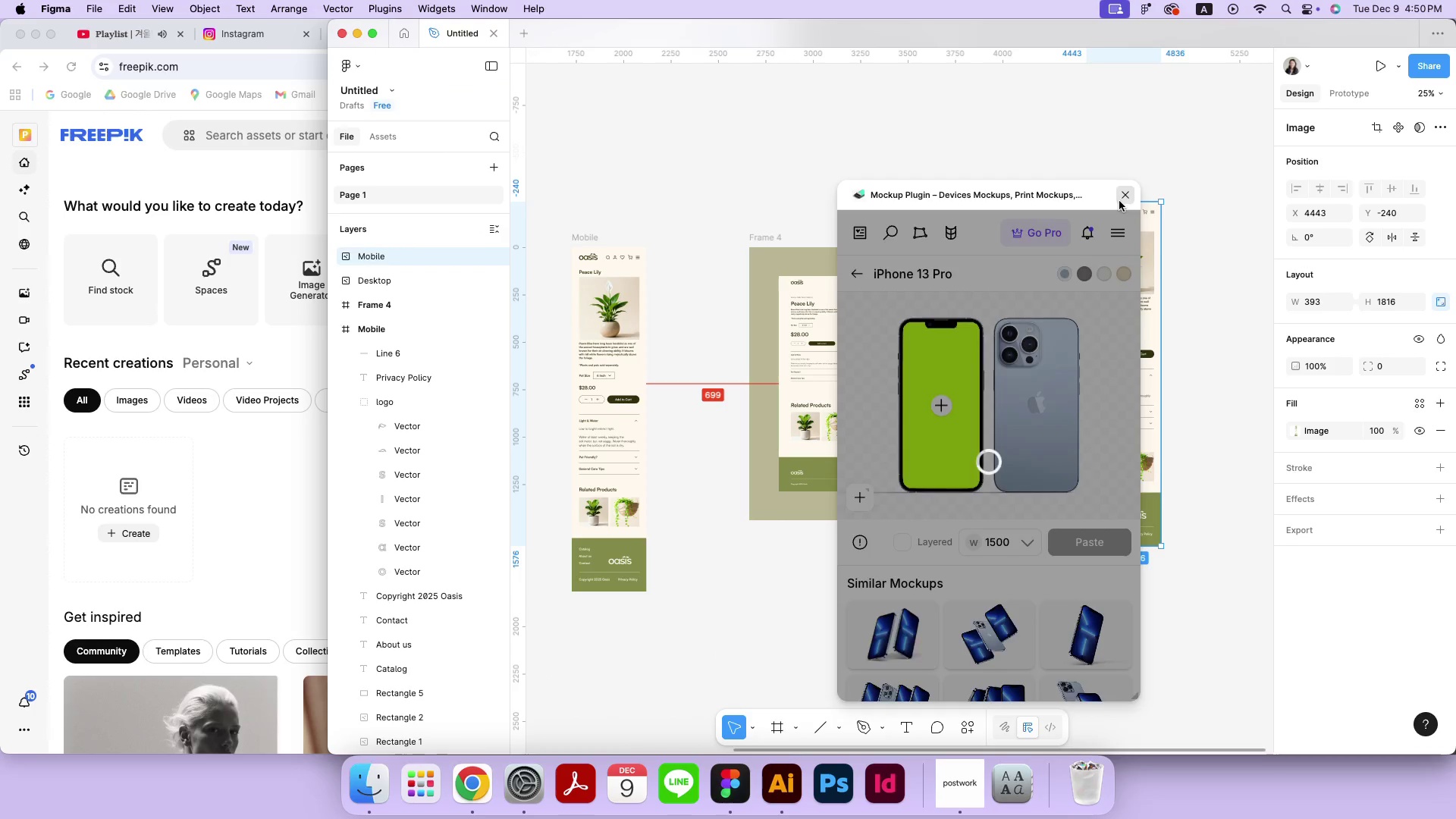 
double_click([1024, 174])
 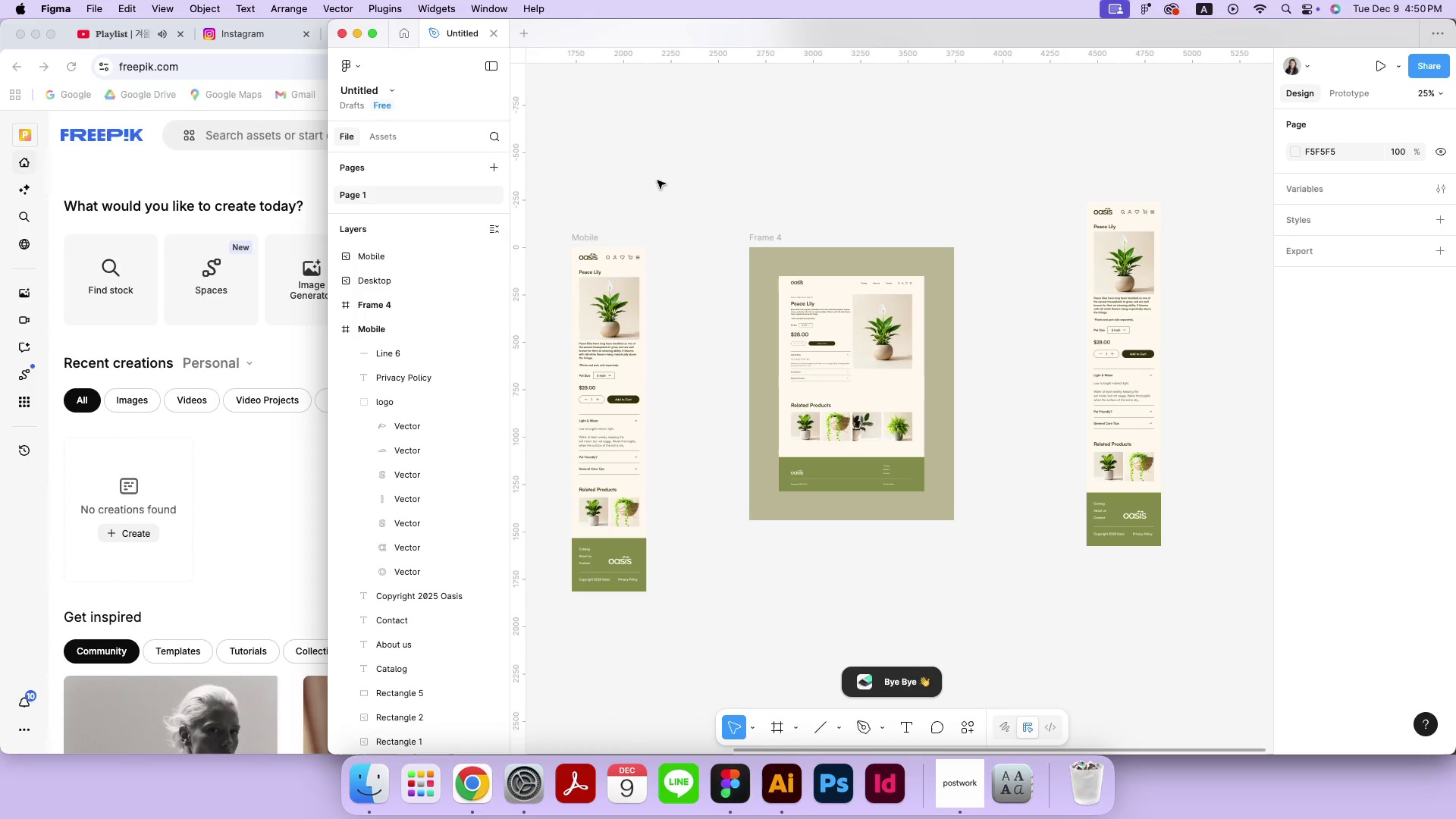 
left_click([593, 234])
 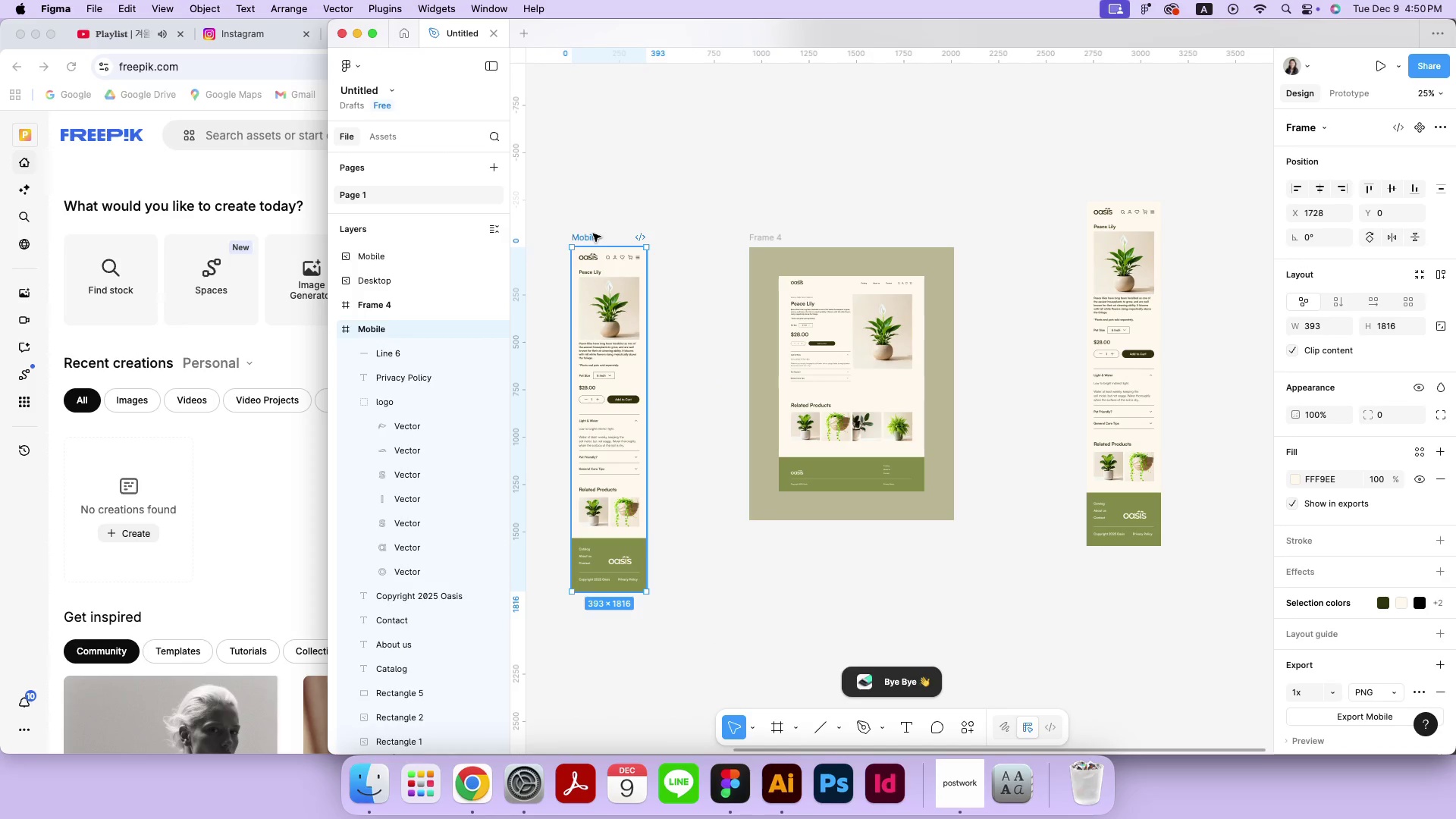 
left_click([664, 194])
 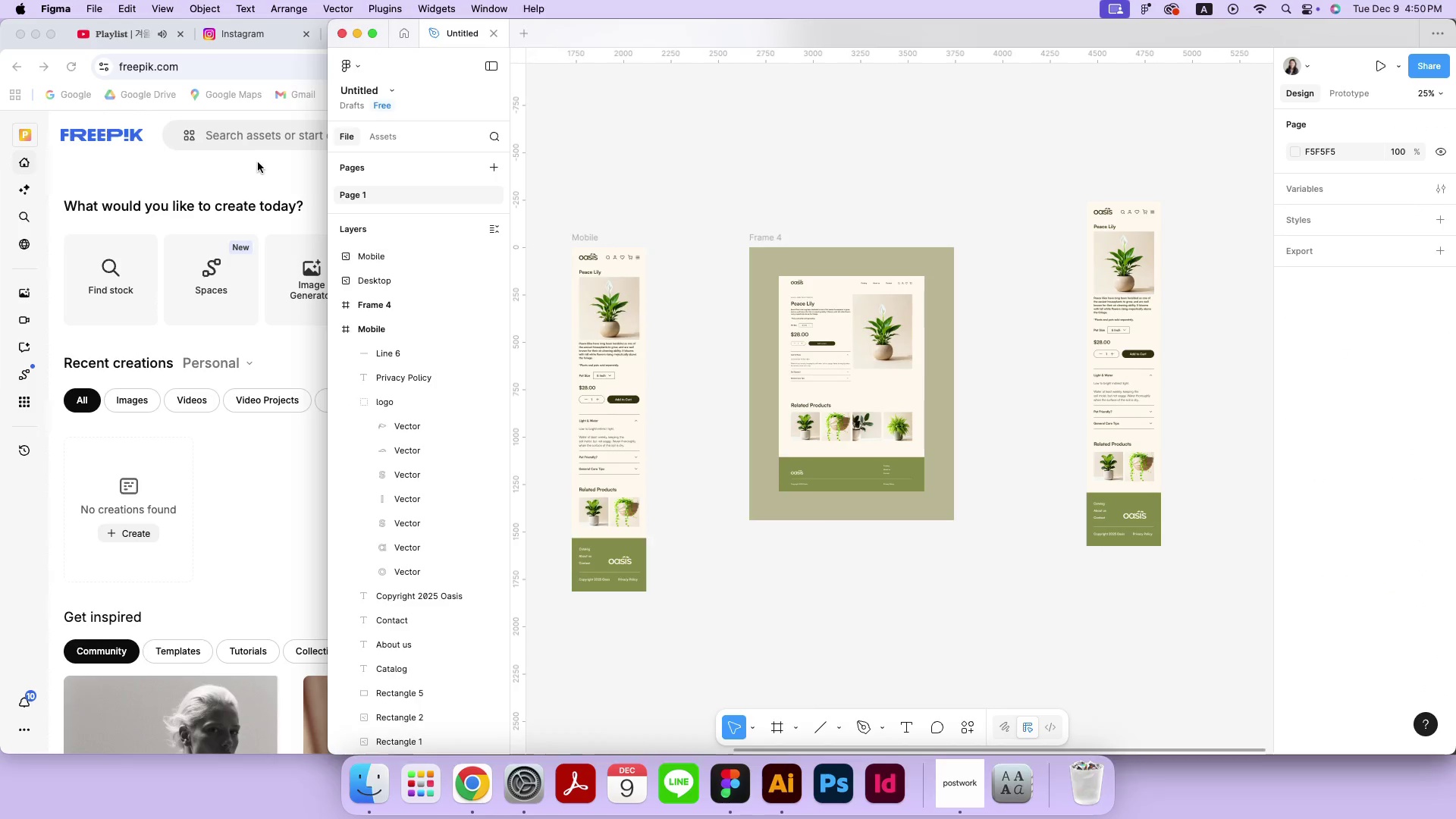 
double_click([288, 130])
 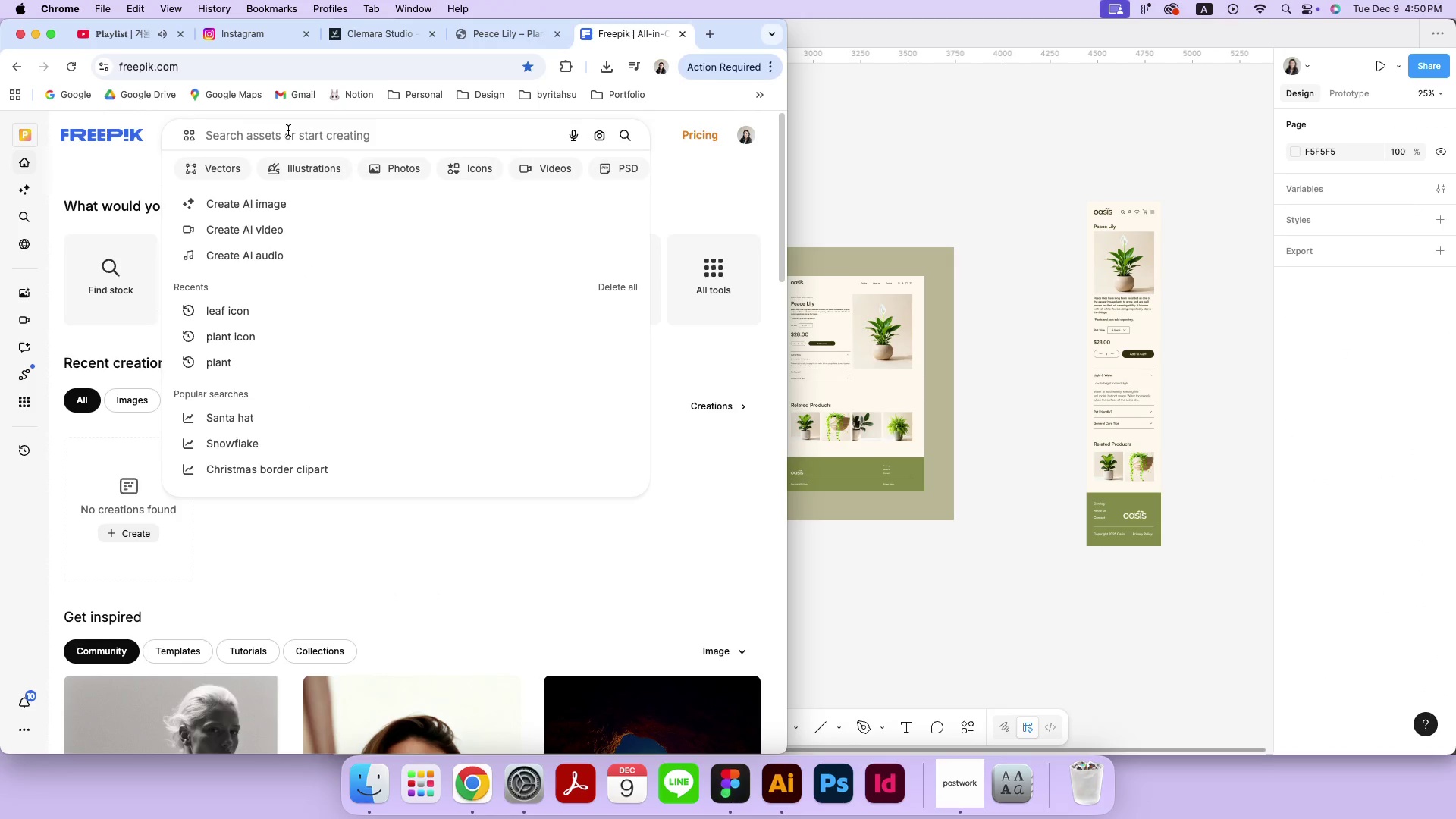 
type(iphone 16 mockup)
 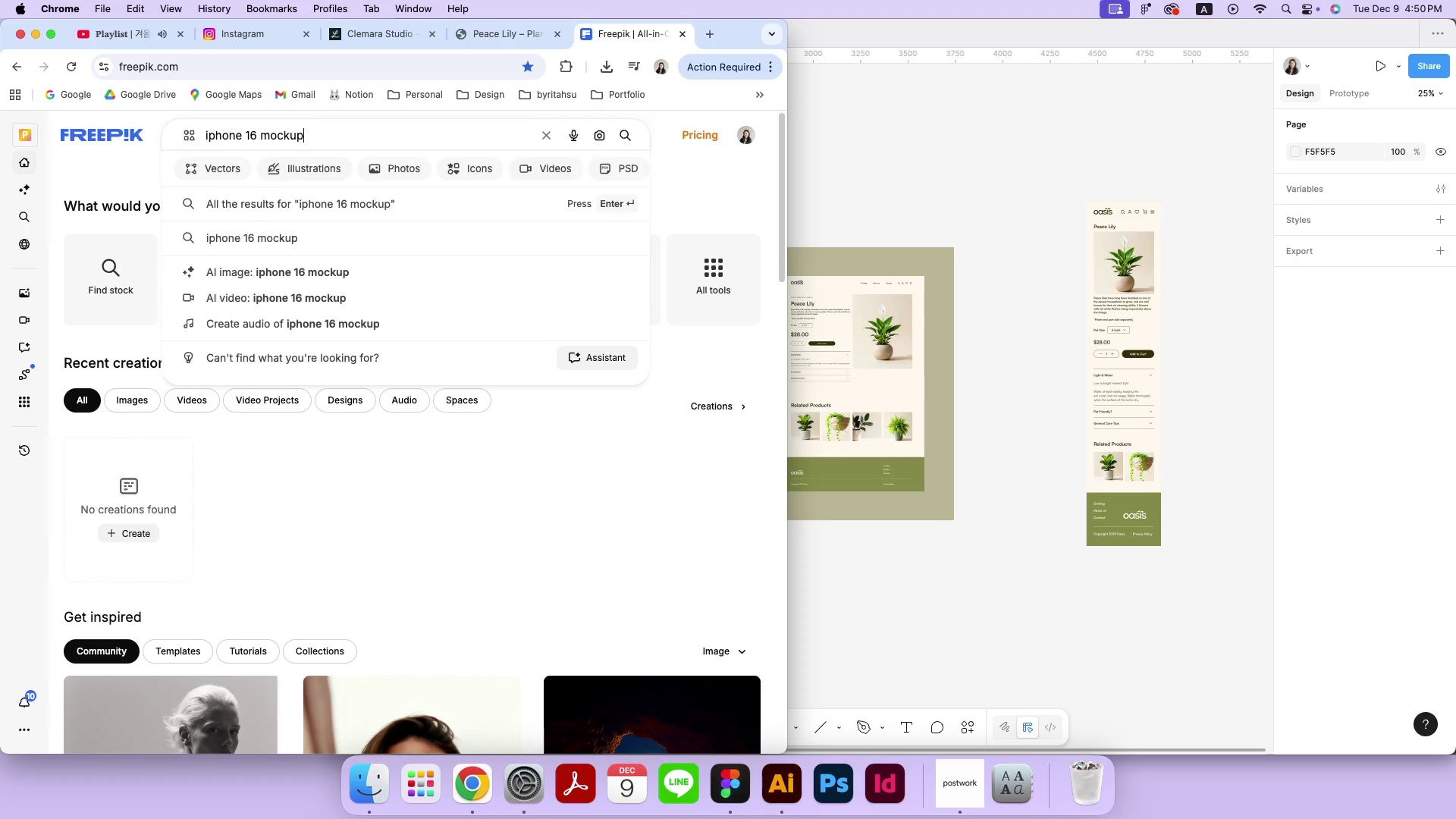 
key(Enter)
 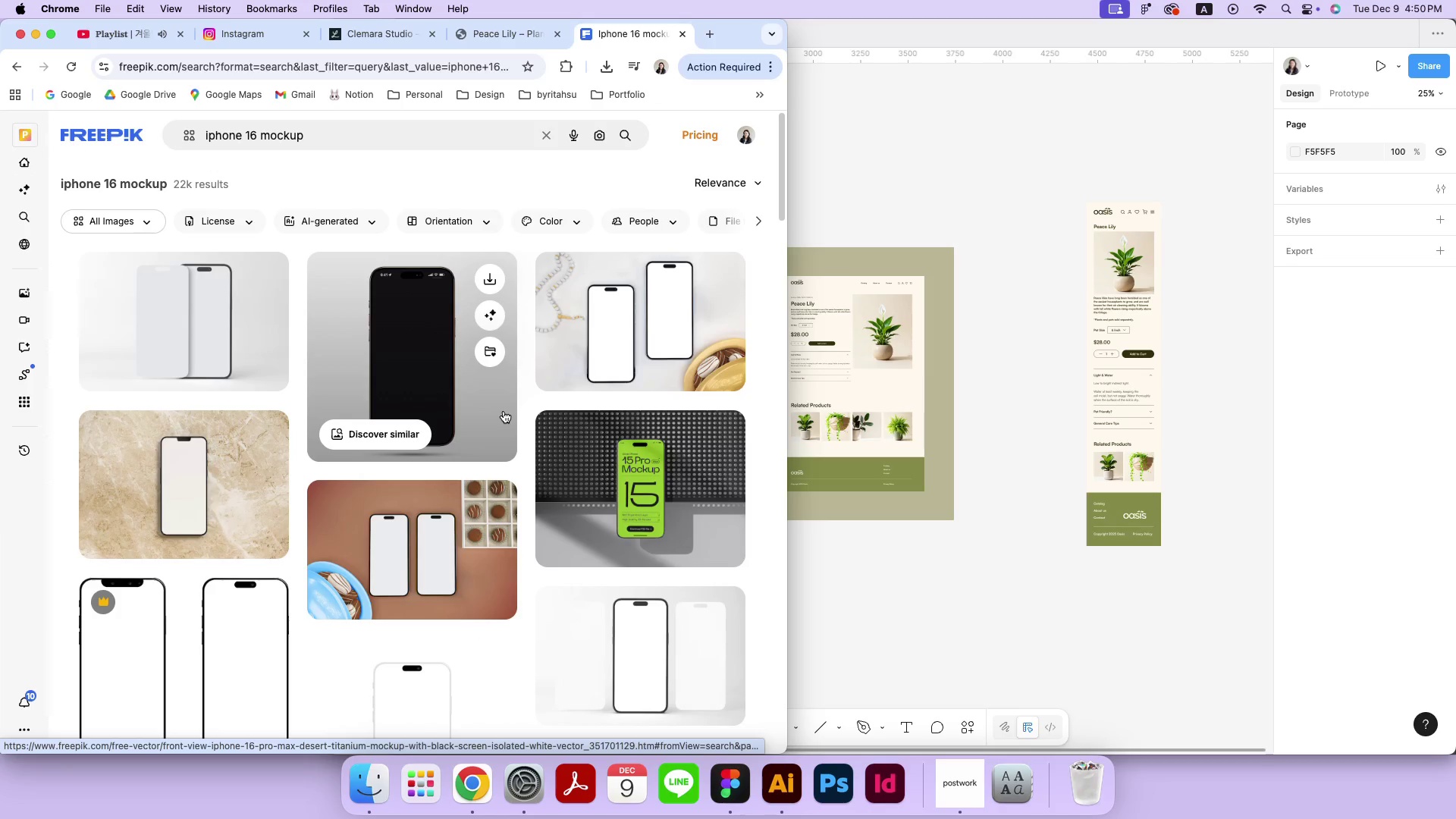 
wait(5.47)
 